 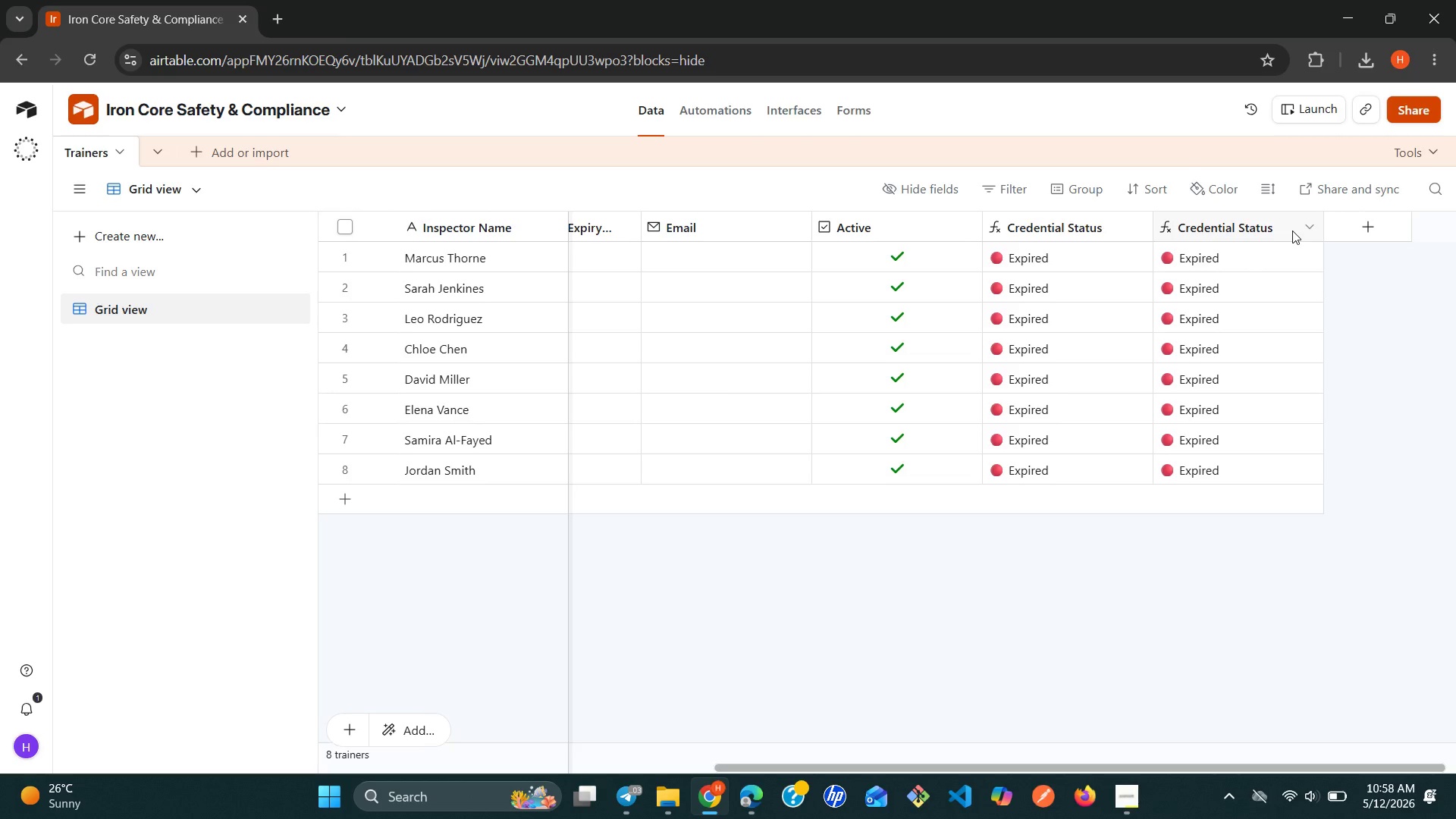 
left_click([626, 788])
 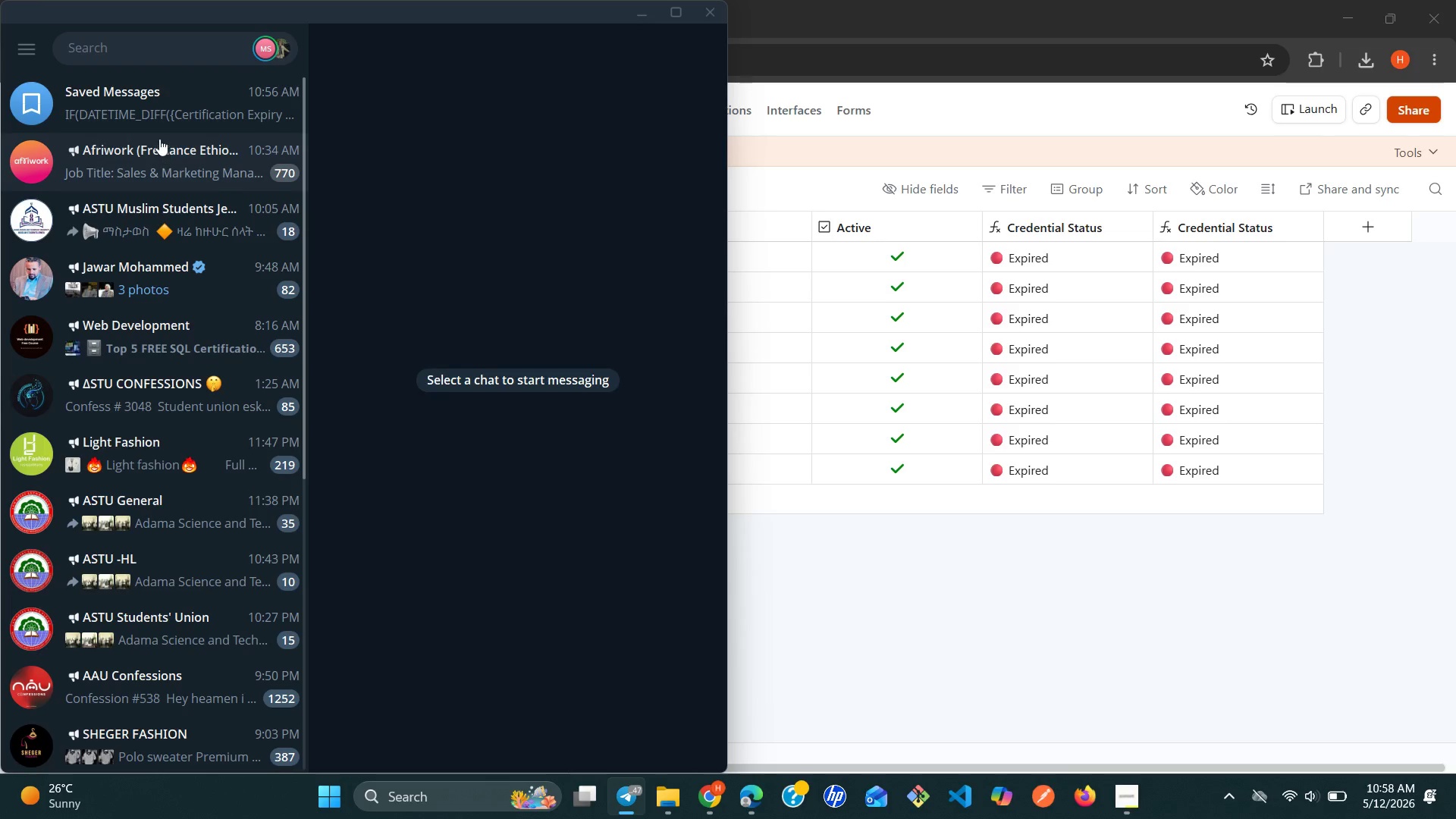 
left_click([148, 117])
 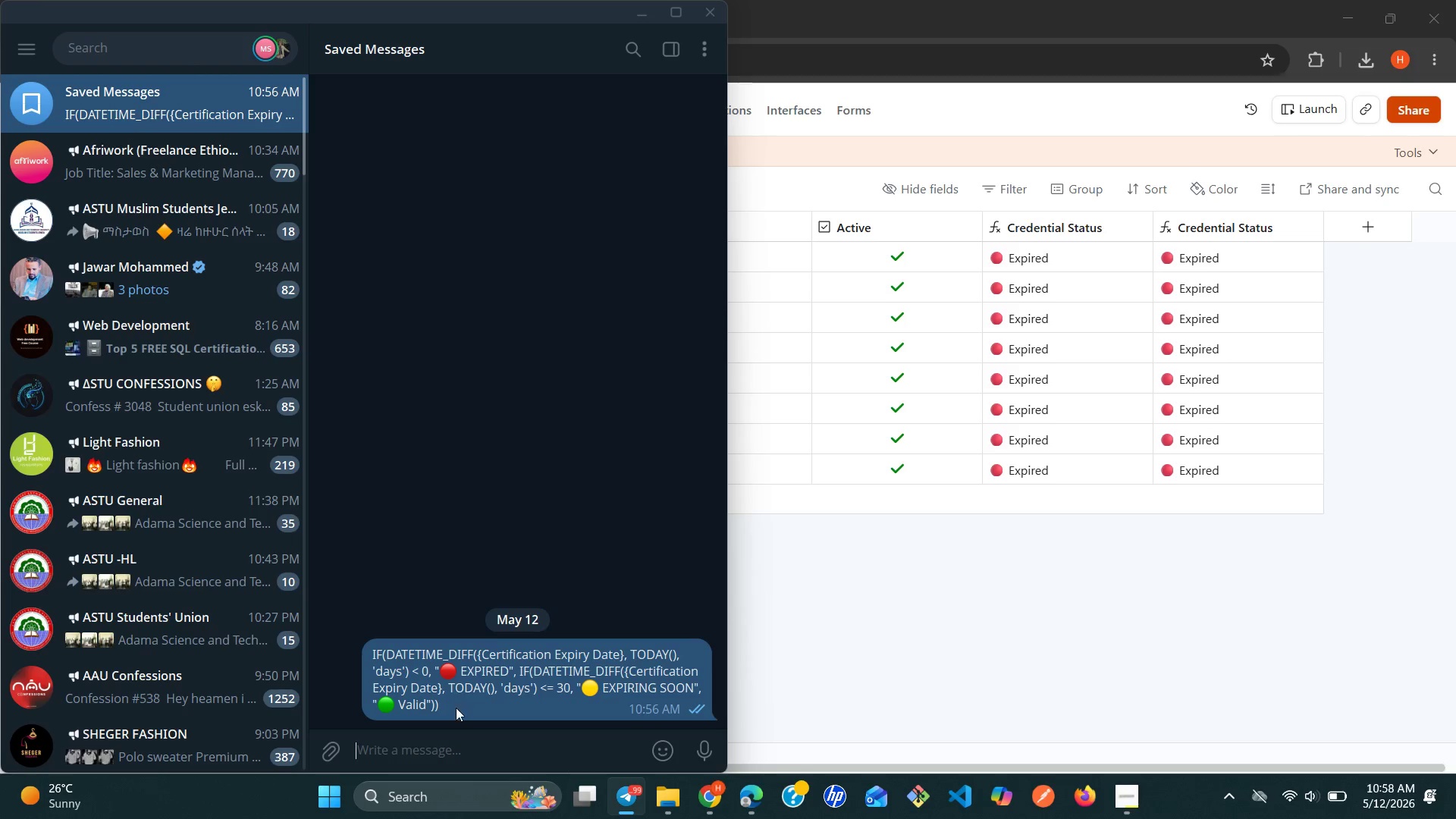 
left_click_drag(start_coordinate=[453, 708], to_coordinate=[362, 647])
 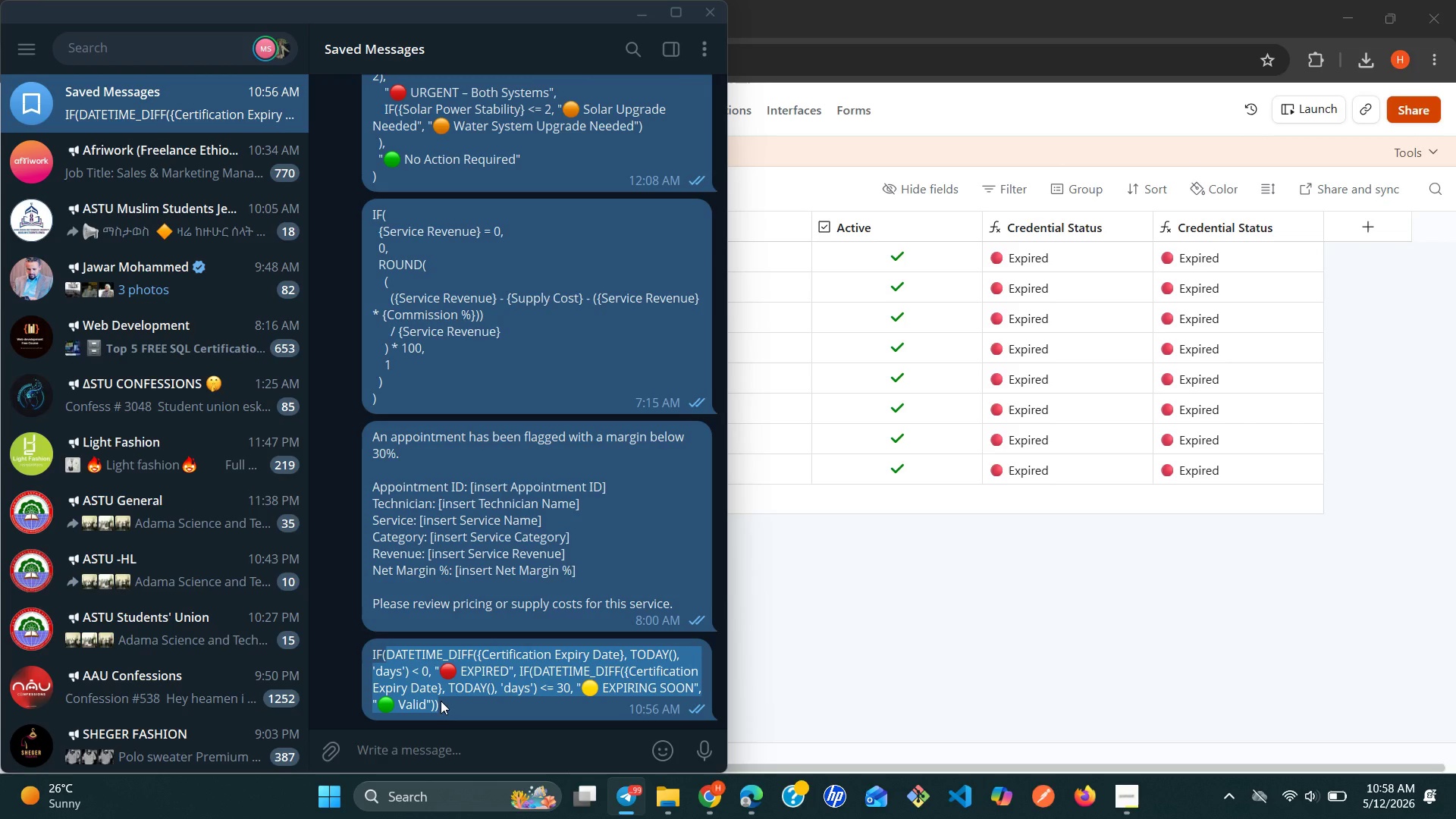 
left_click([447, 704])
 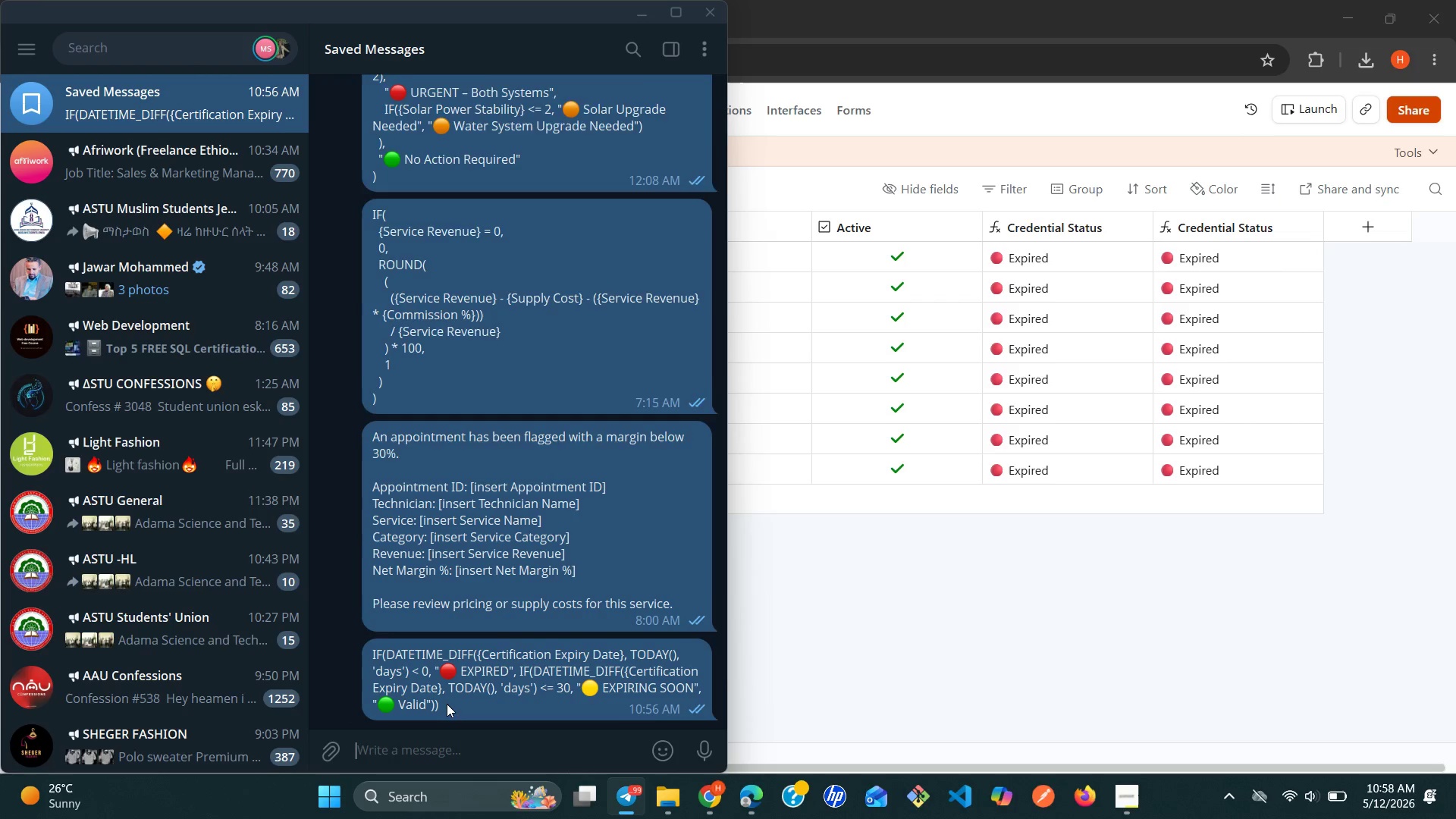 
left_click_drag(start_coordinate=[447, 704], to_coordinate=[334, 636])
 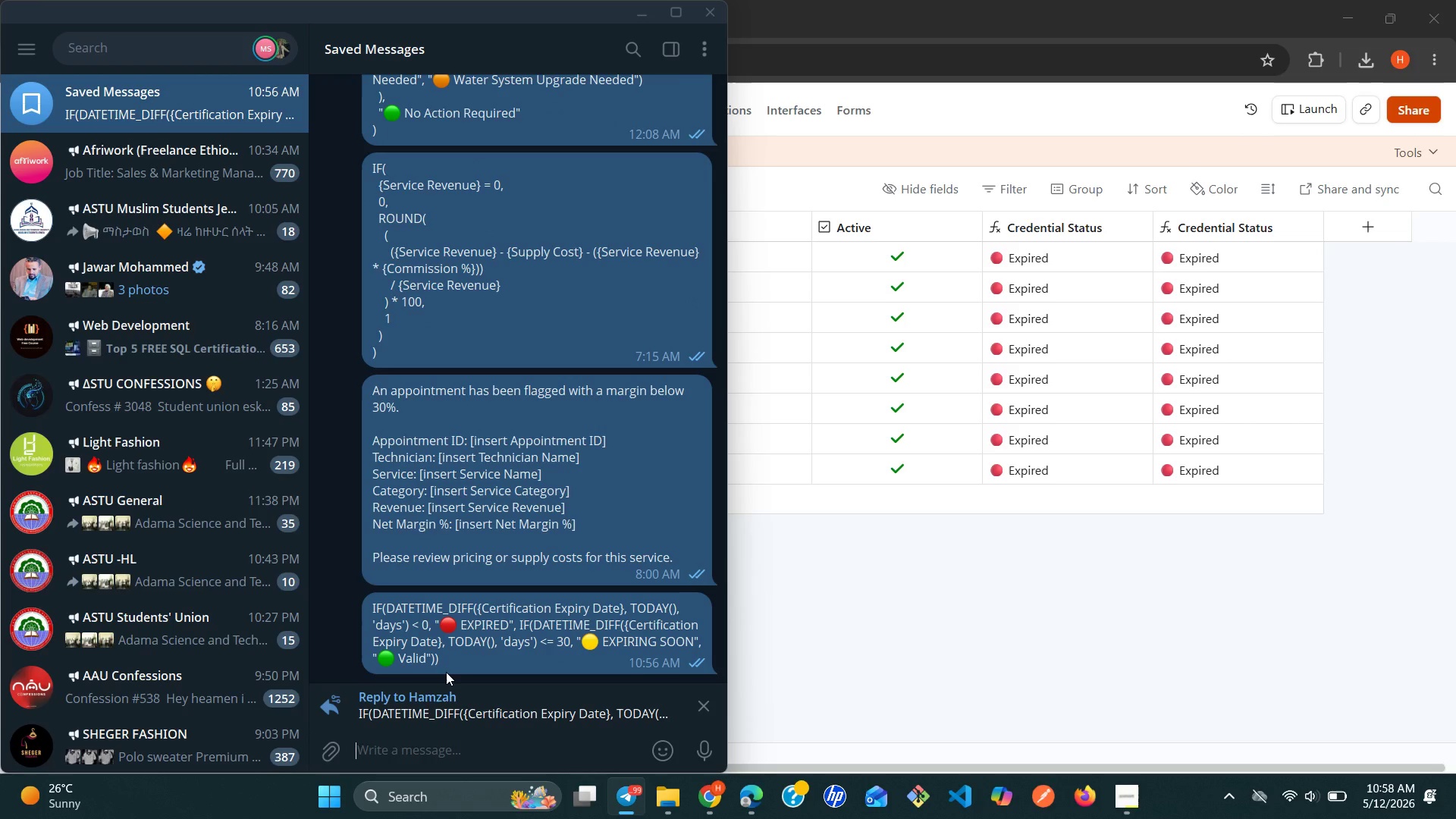 
left_click_drag(start_coordinate=[446, 672], to_coordinate=[338, 597])
 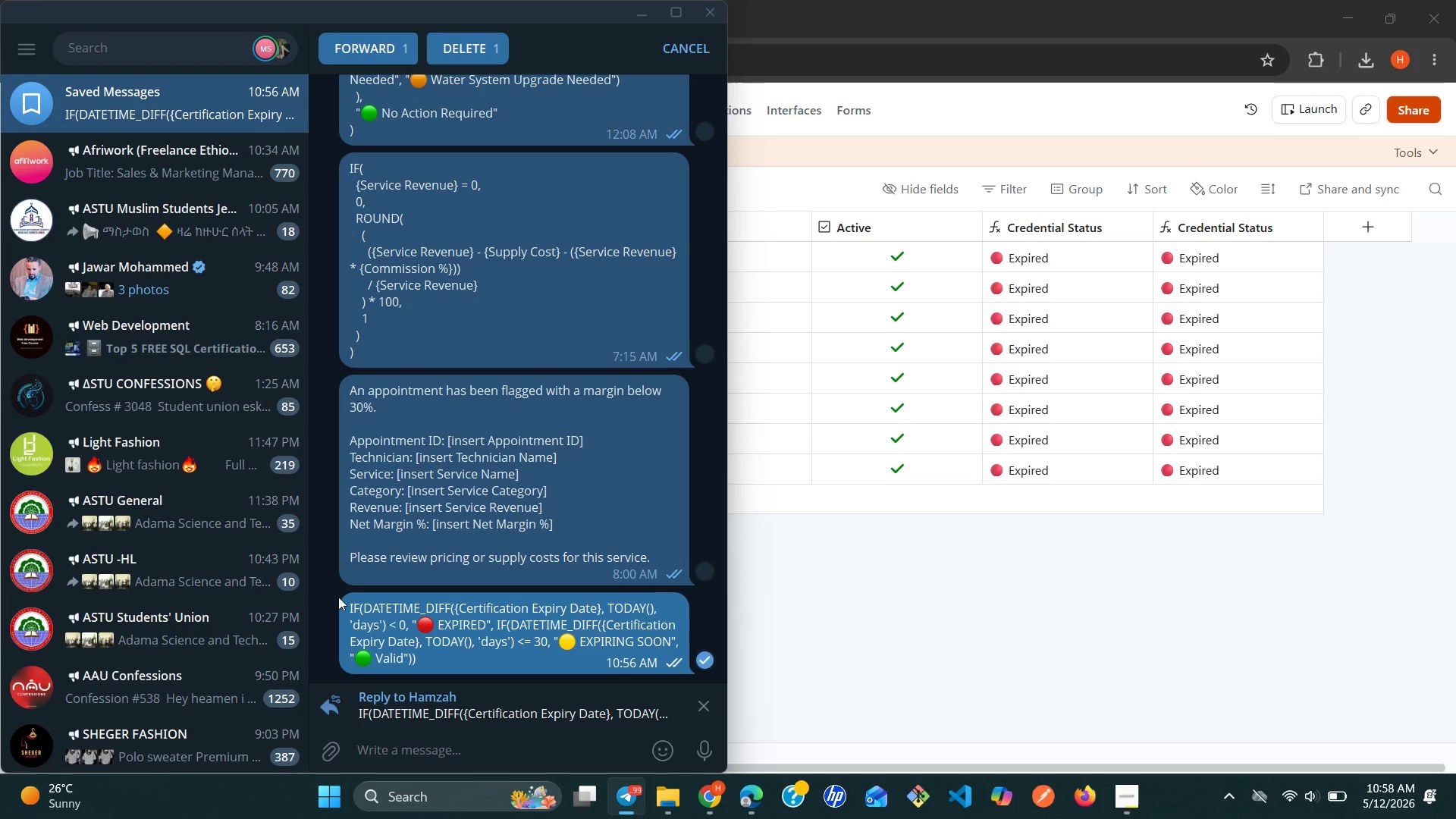 
key(Control+C)
 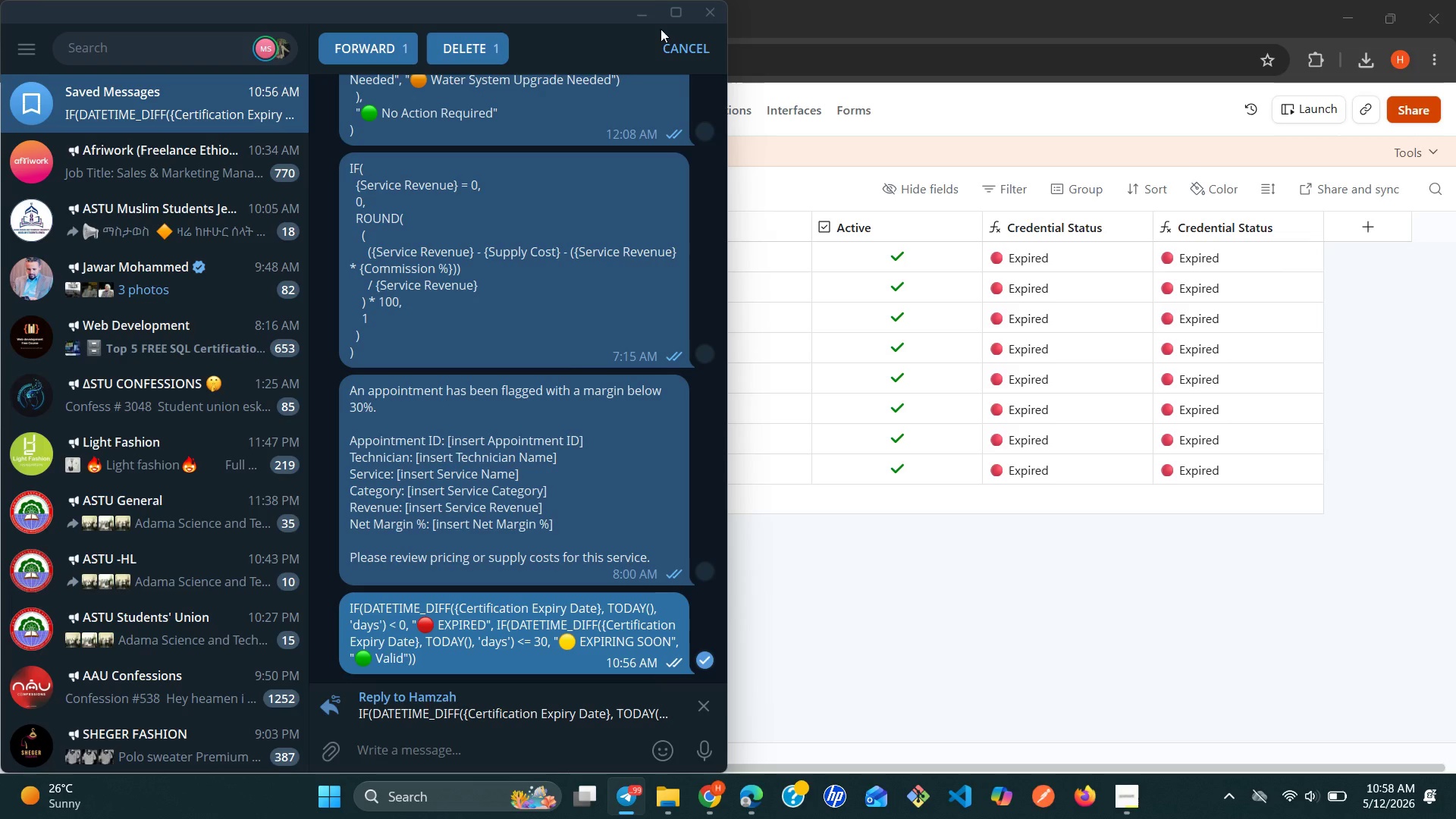 
left_click([639, 20])
 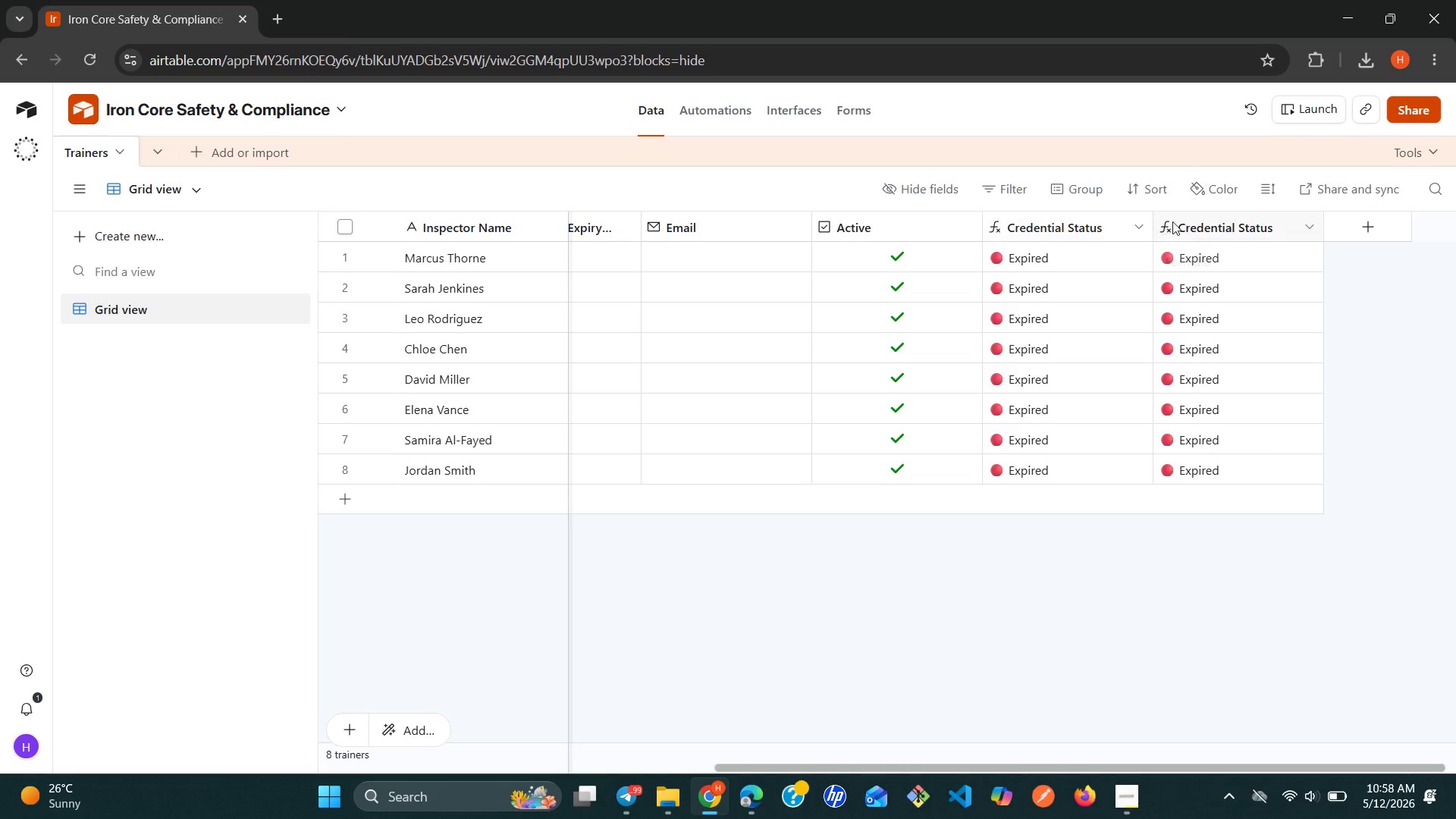 
left_click([1192, 223])
 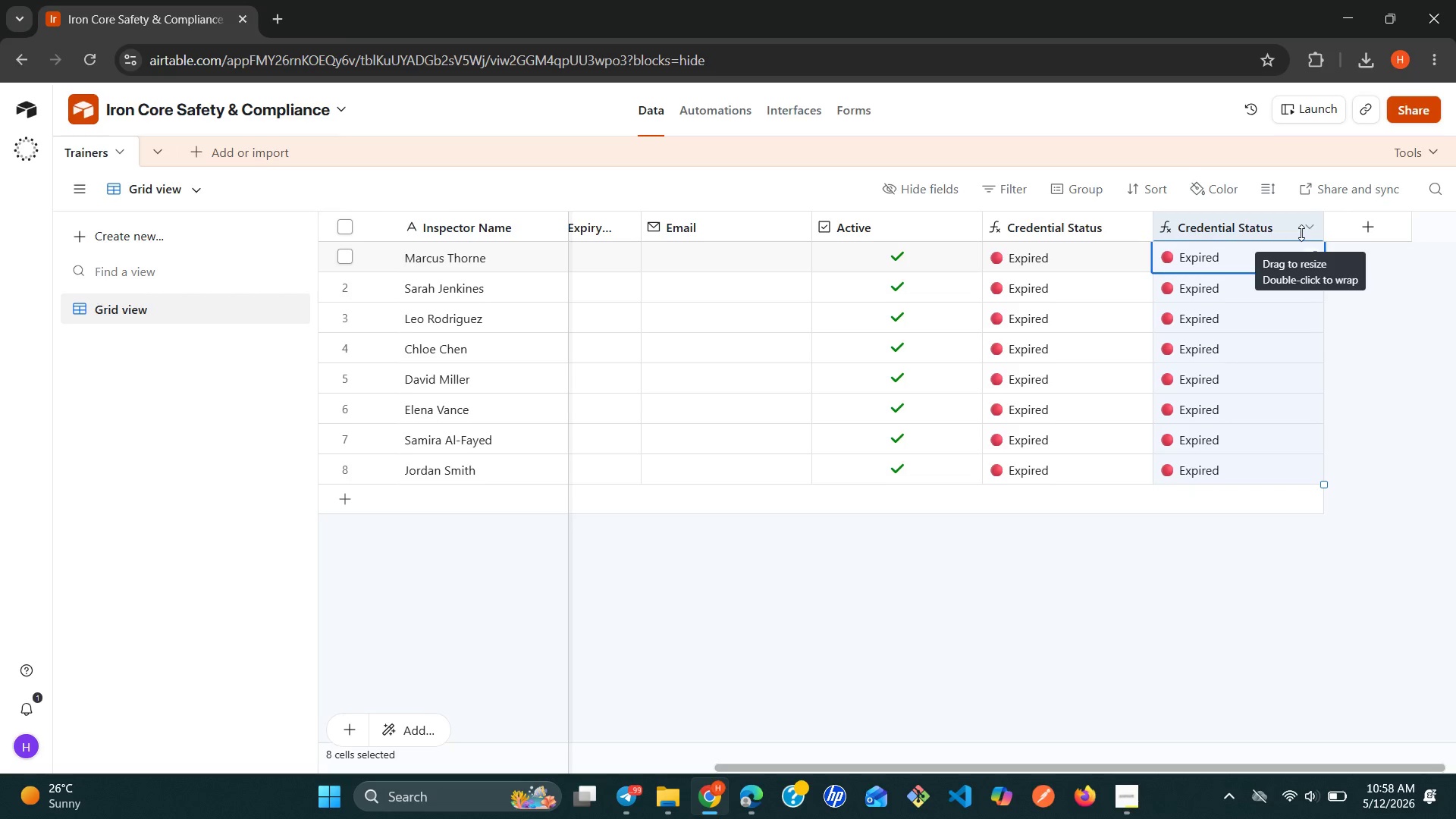 
left_click([1314, 230])
 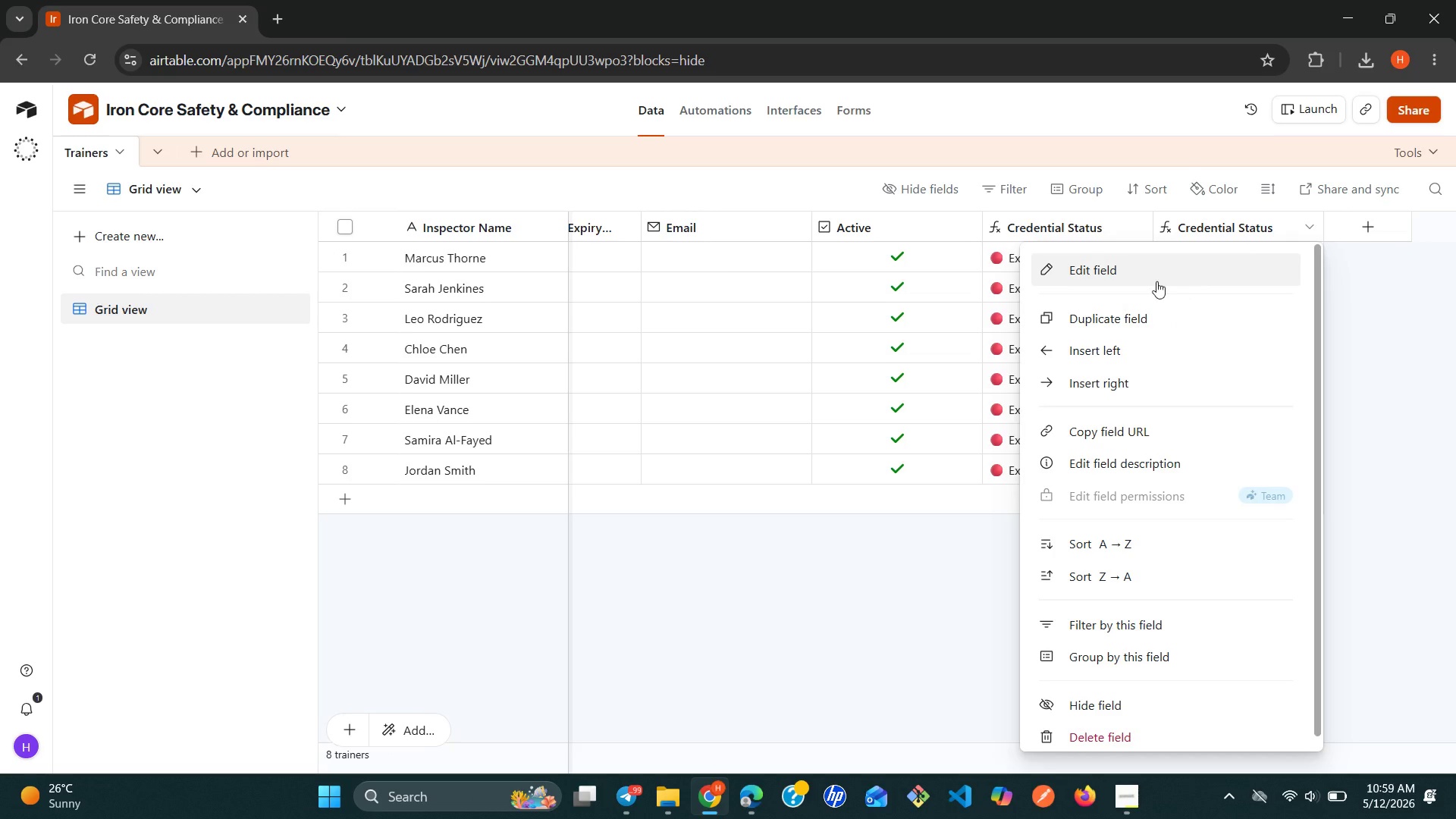 
left_click([1128, 275])
 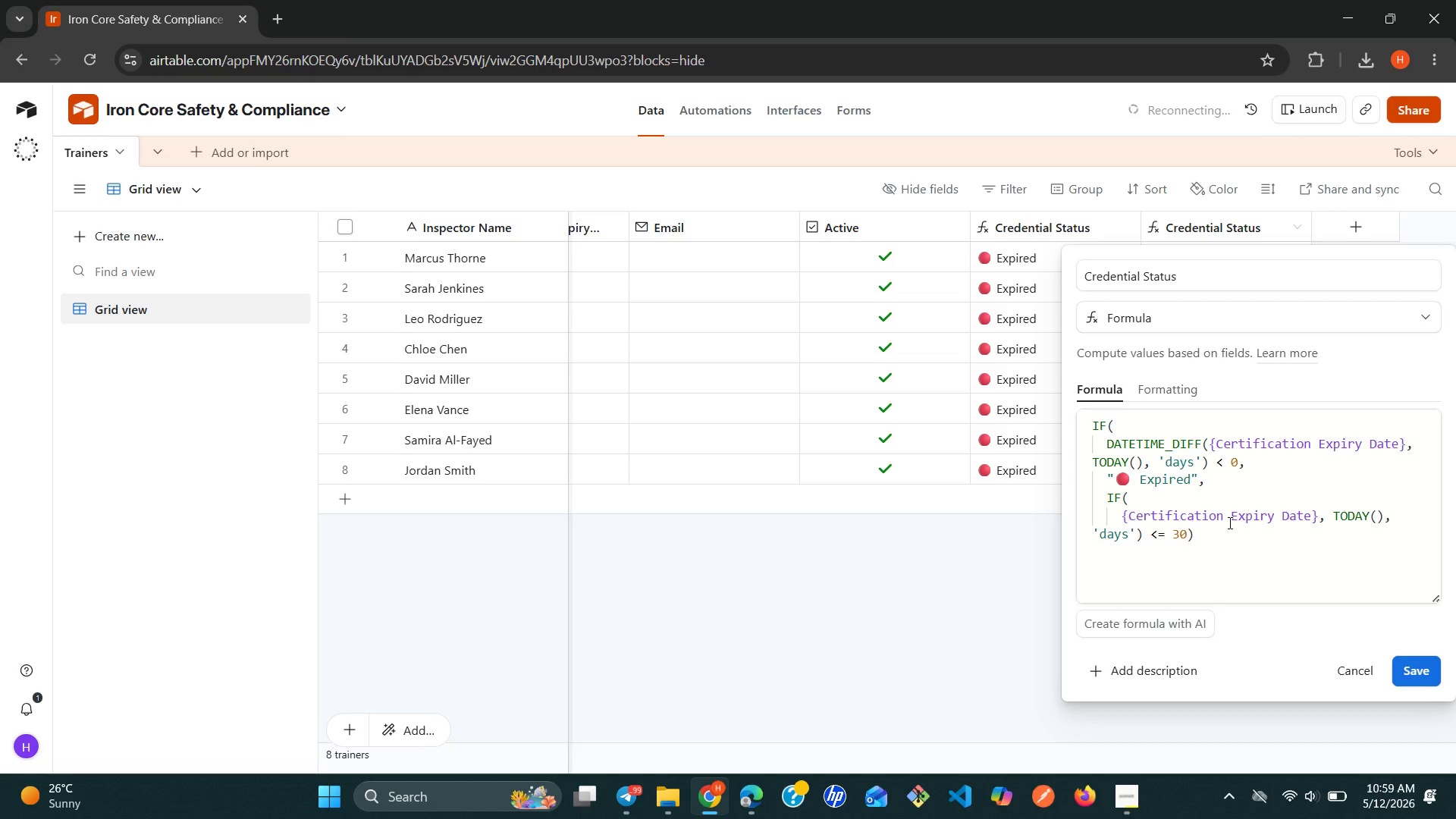 
left_click([1222, 528])
 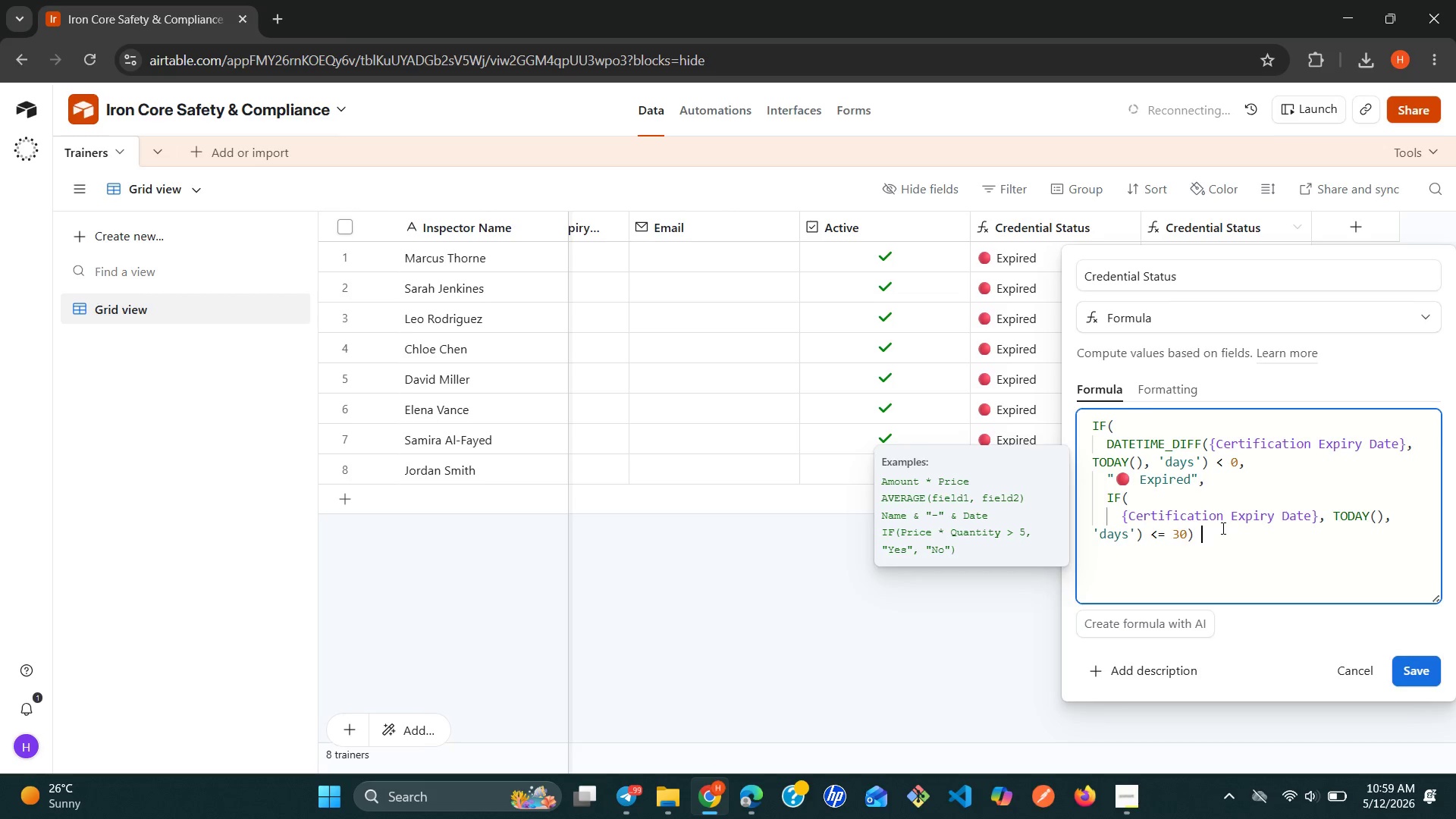 
key(Control+A)
 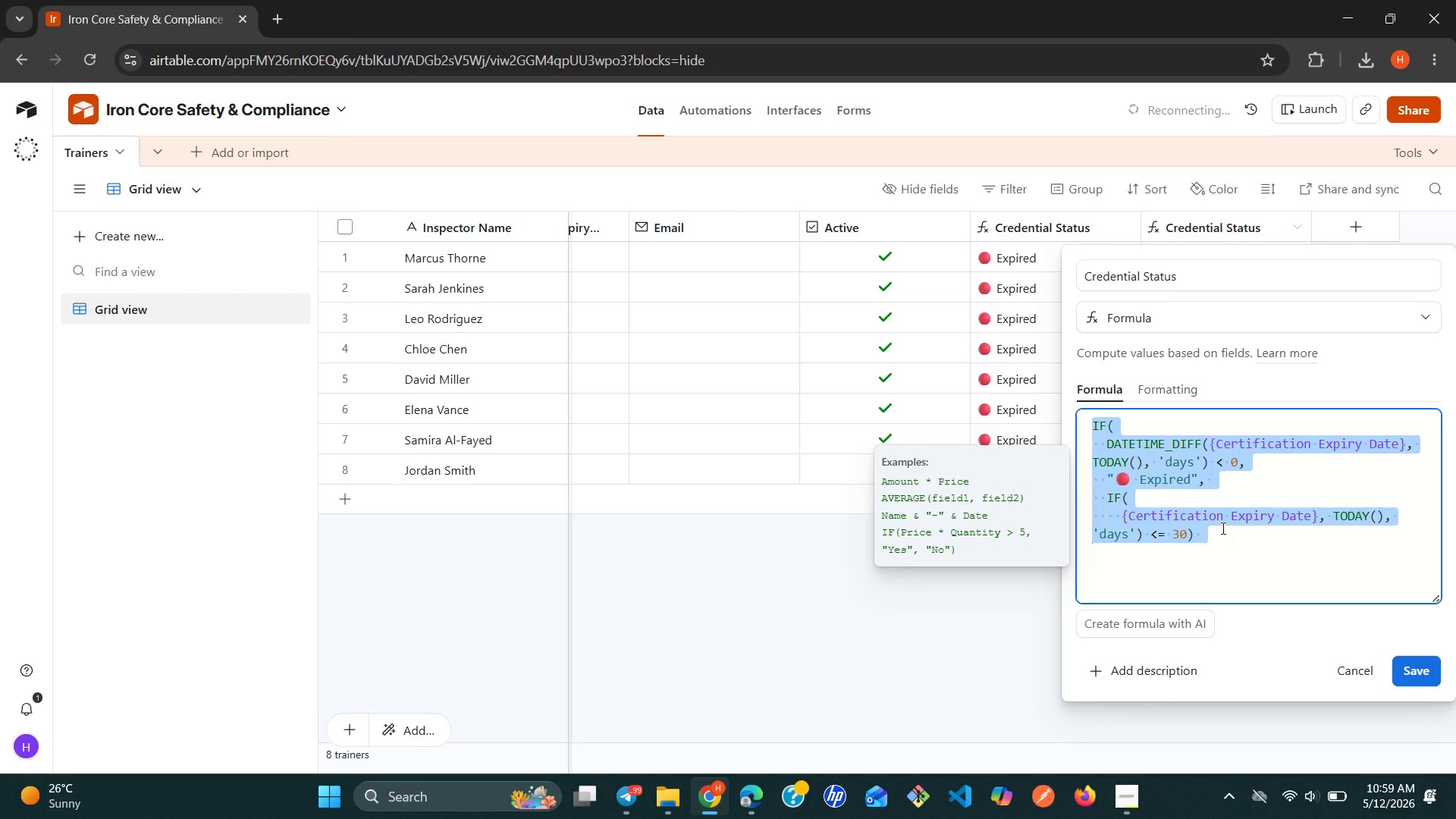 
wait(7.08)
 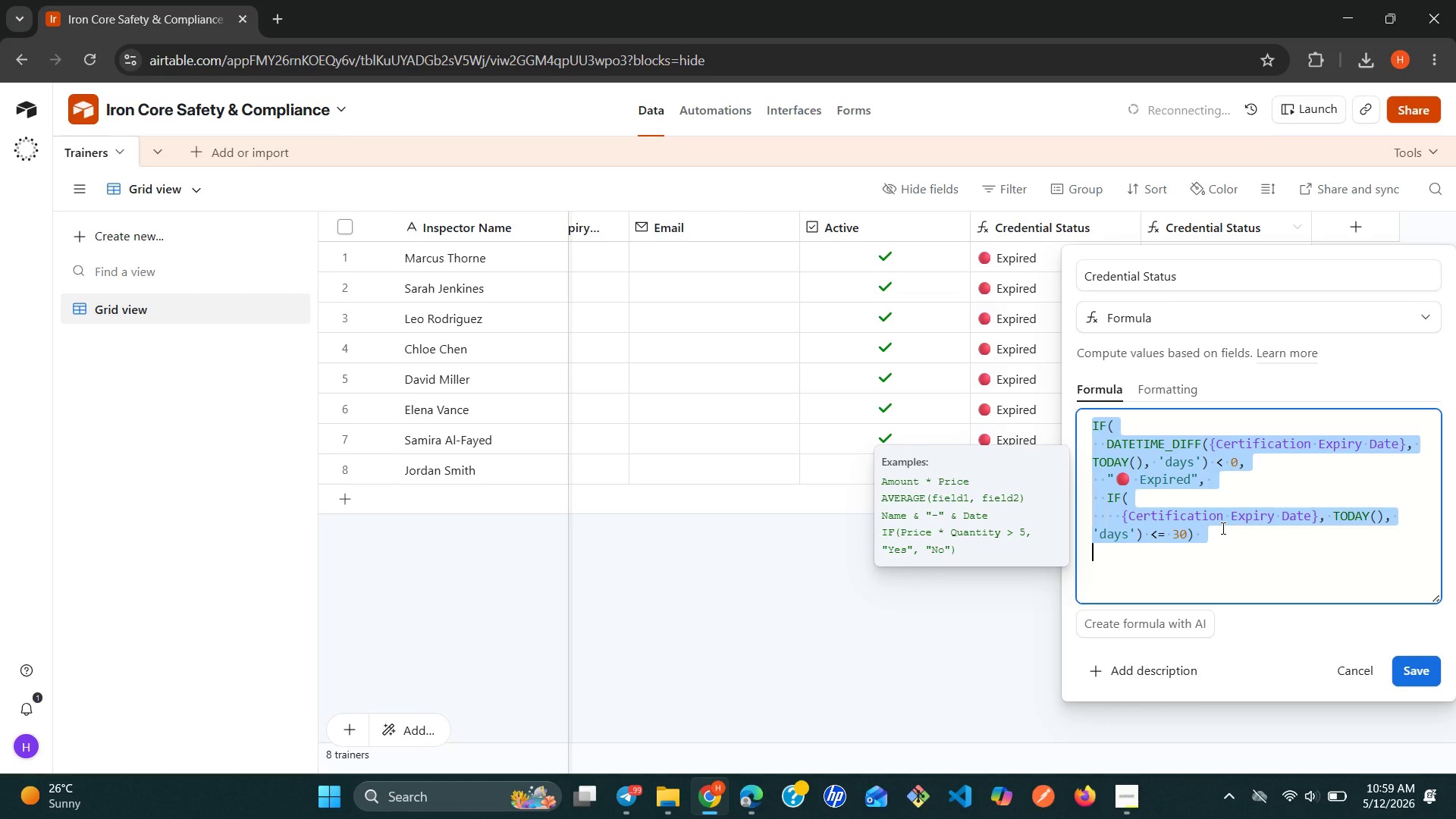 
key(Control+V)
 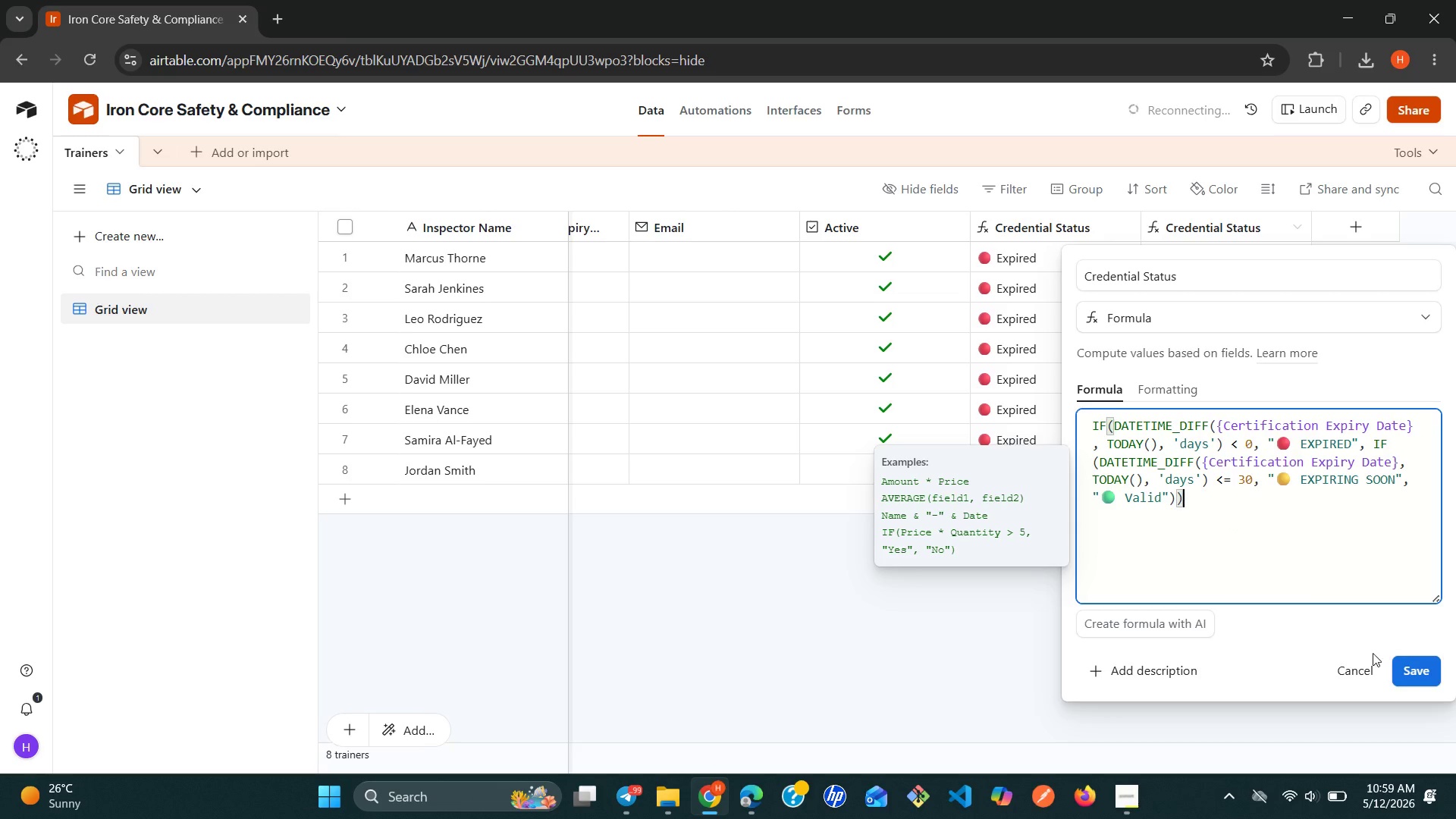 
left_click([1407, 664])
 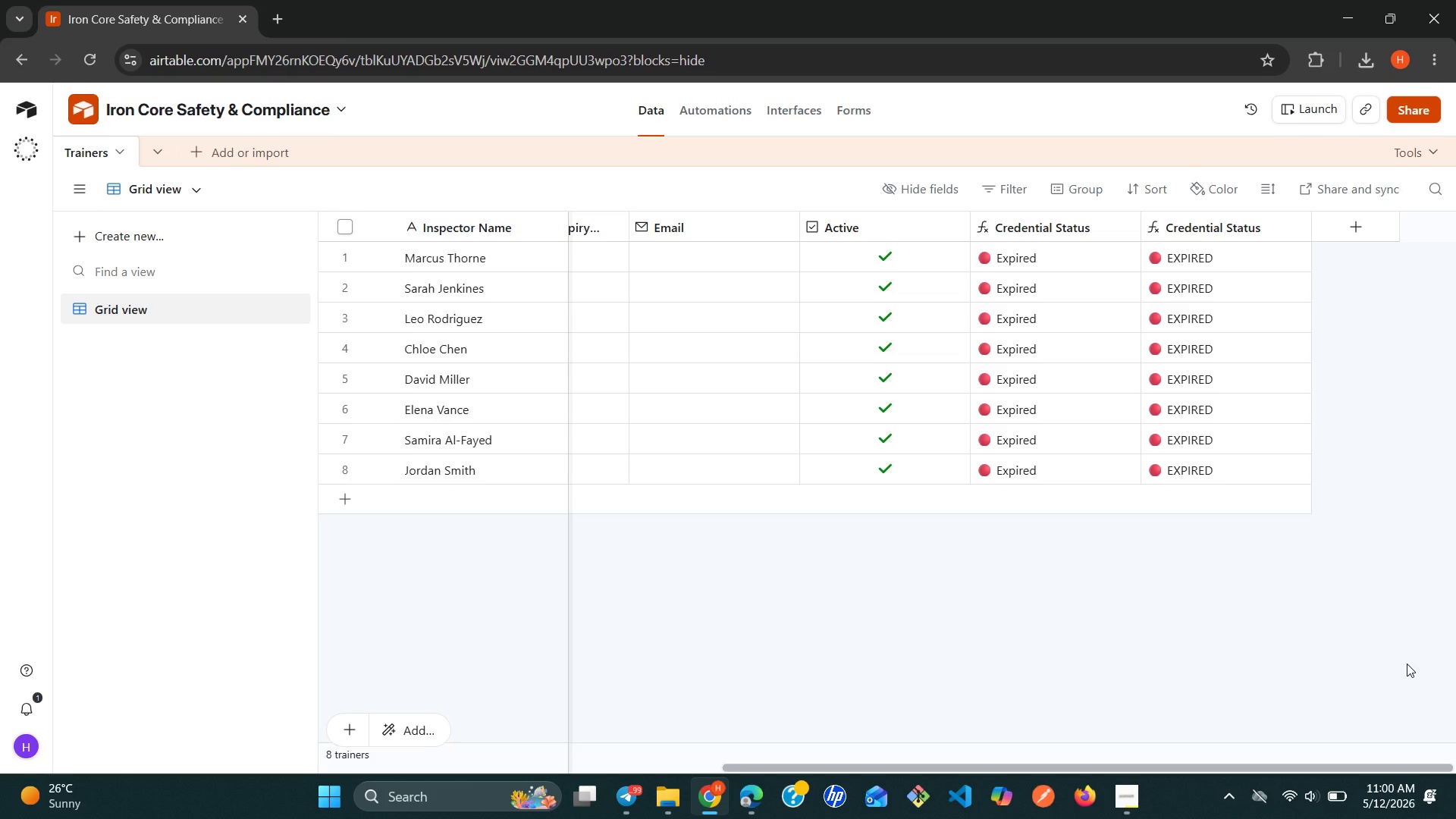 
wait(101.86)
 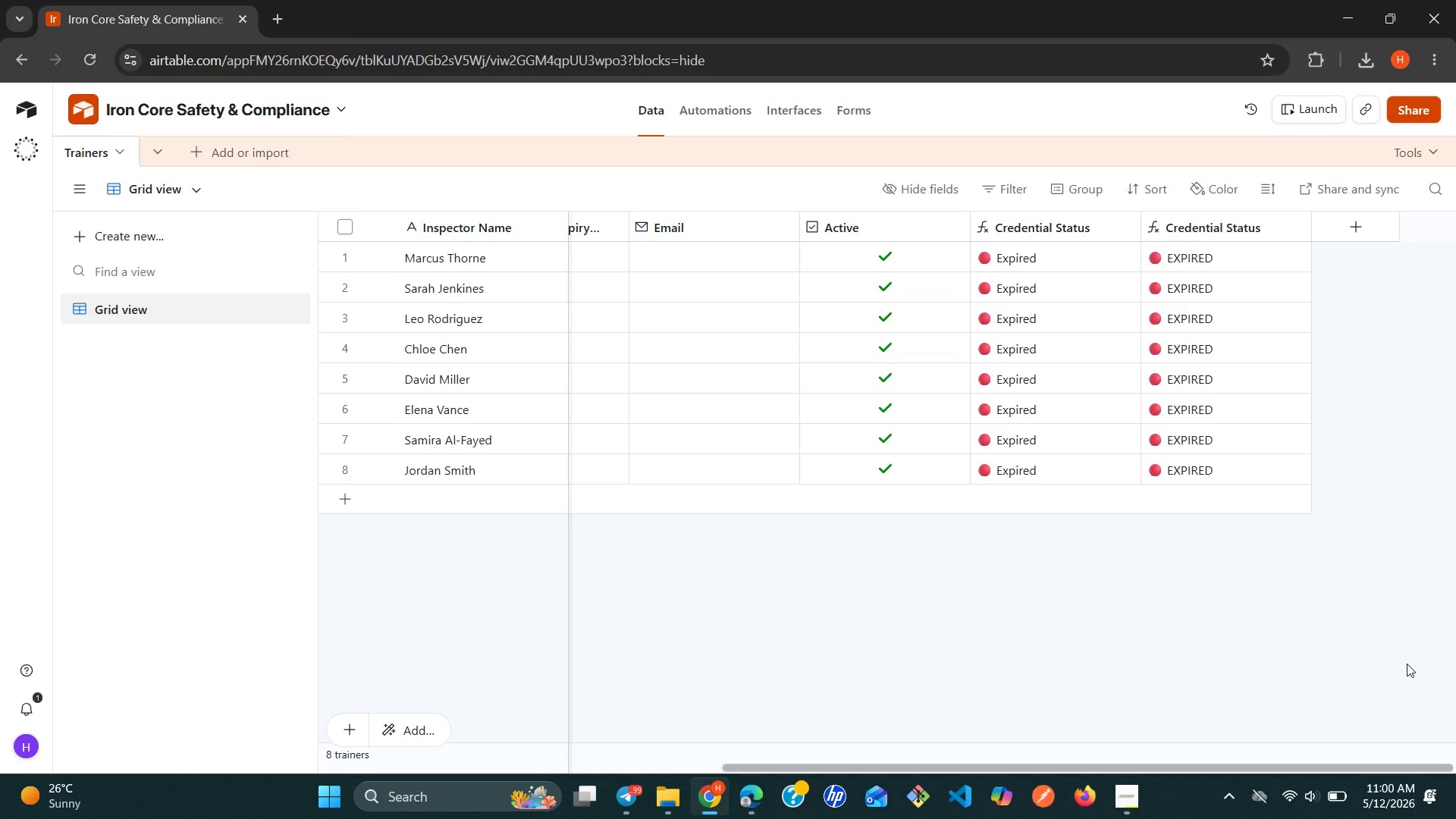 
left_click([157, 145])
 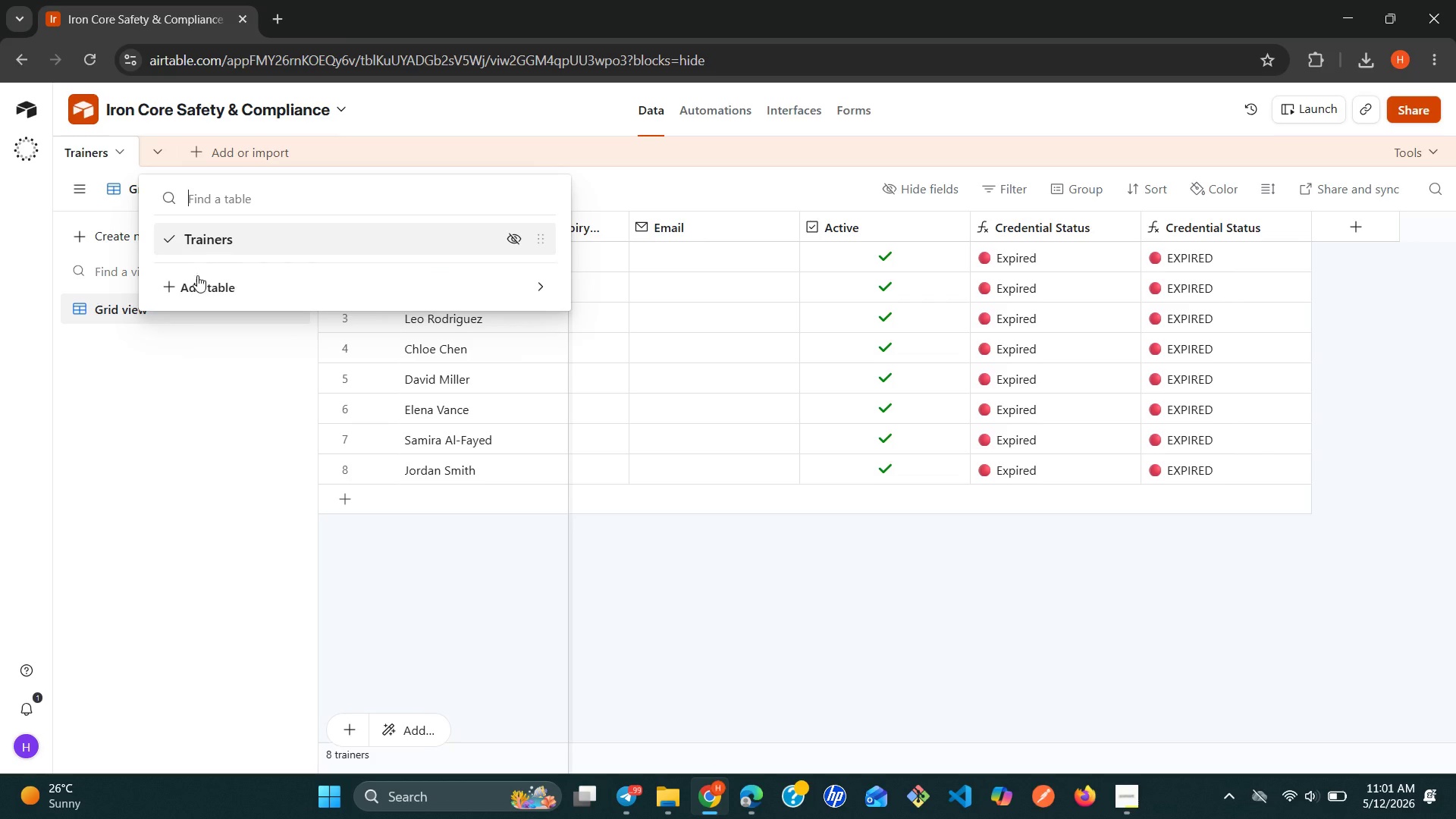 
left_click([195, 281])
 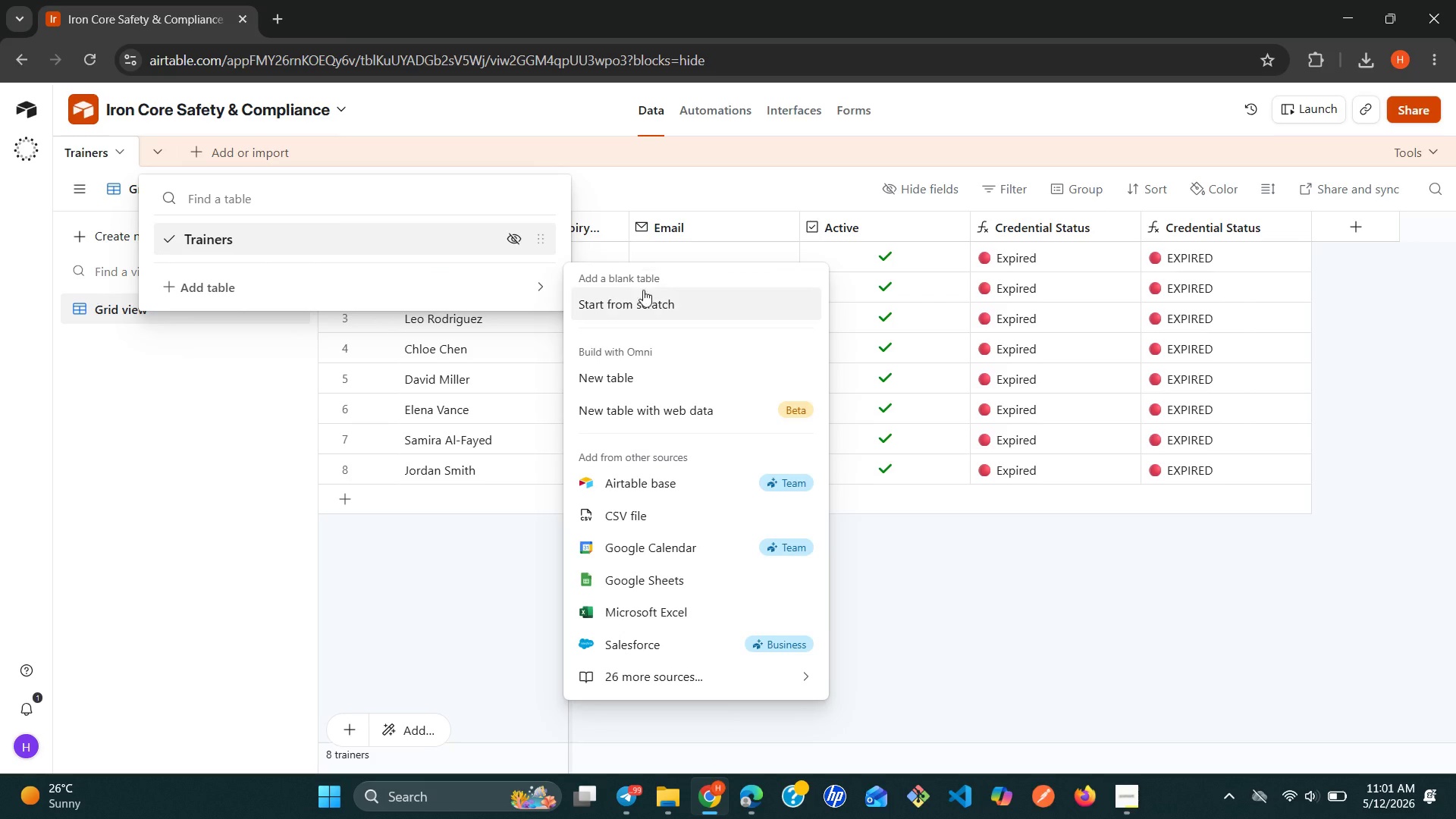 
left_click([640, 300])
 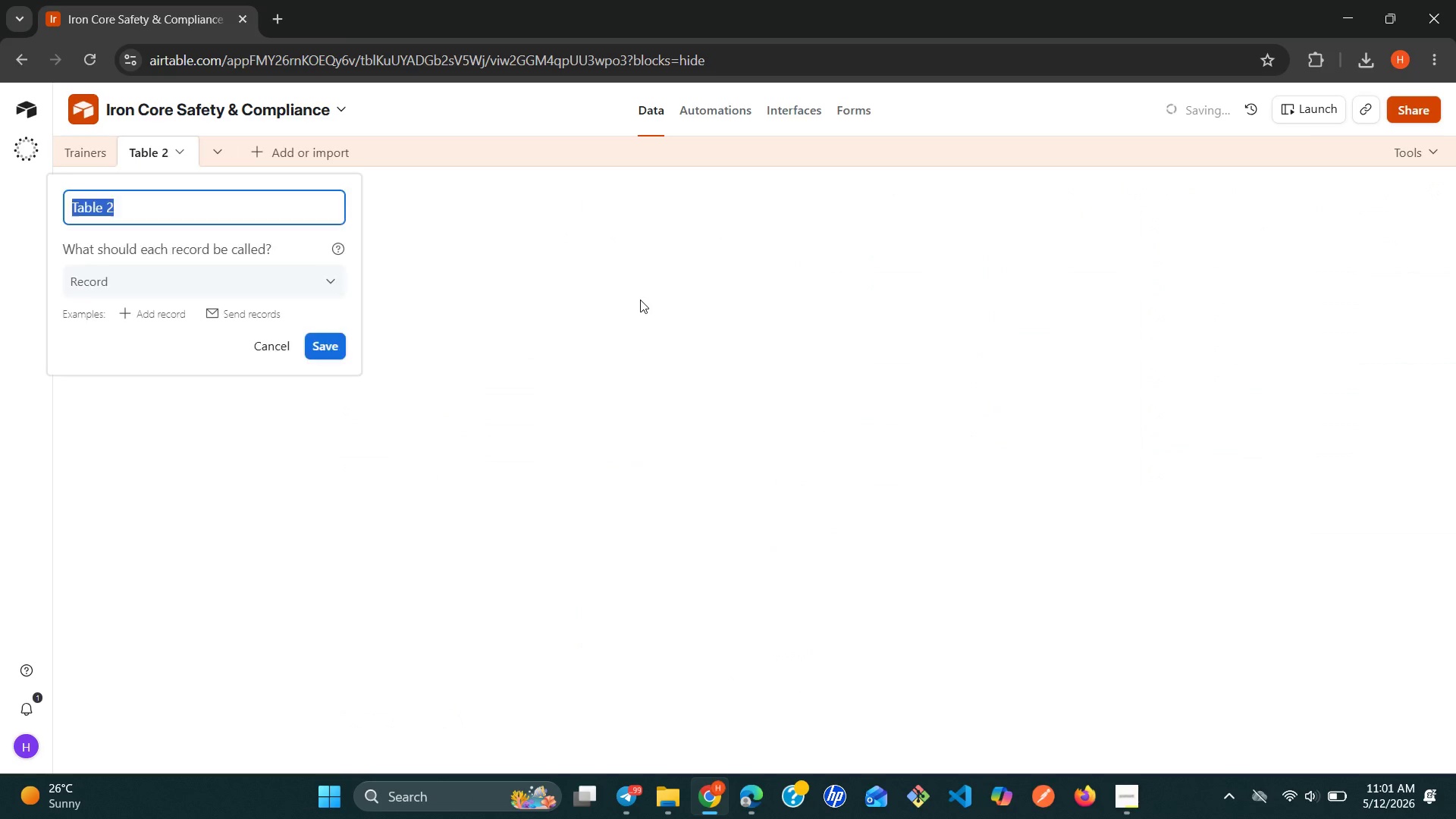 
type(Safety Audit )
 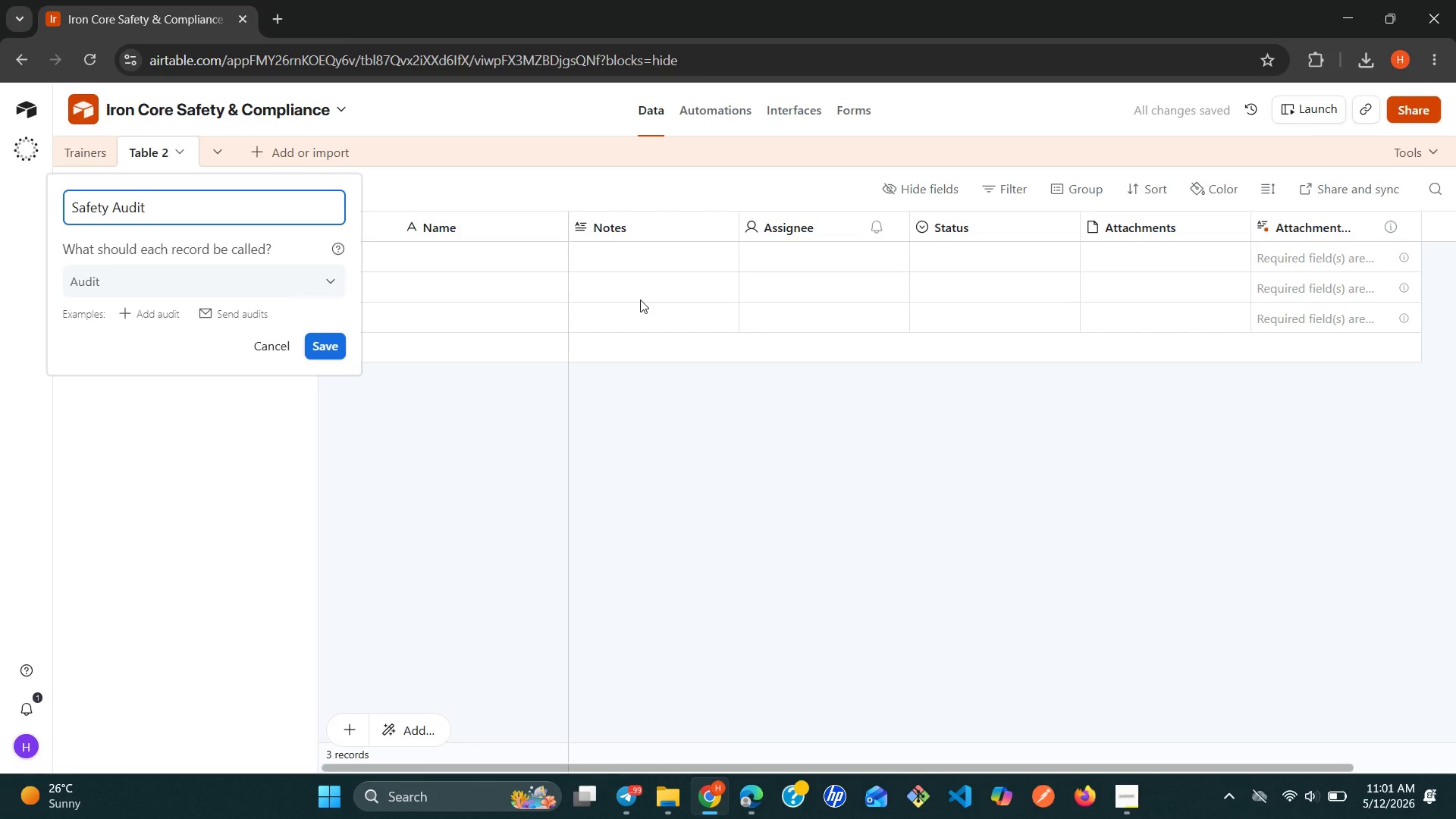 
left_click([342, 356])
 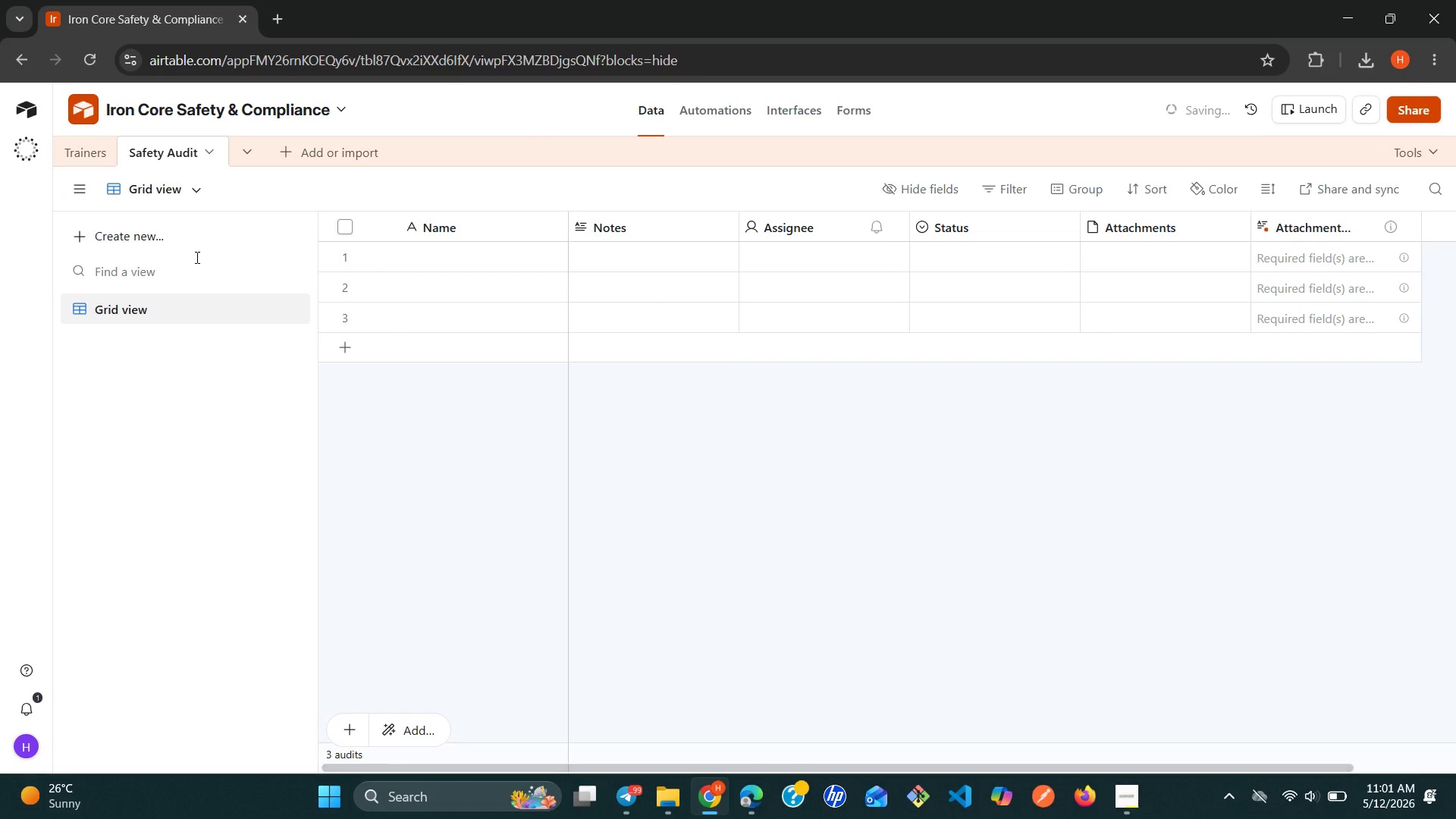 
wait(5.19)
 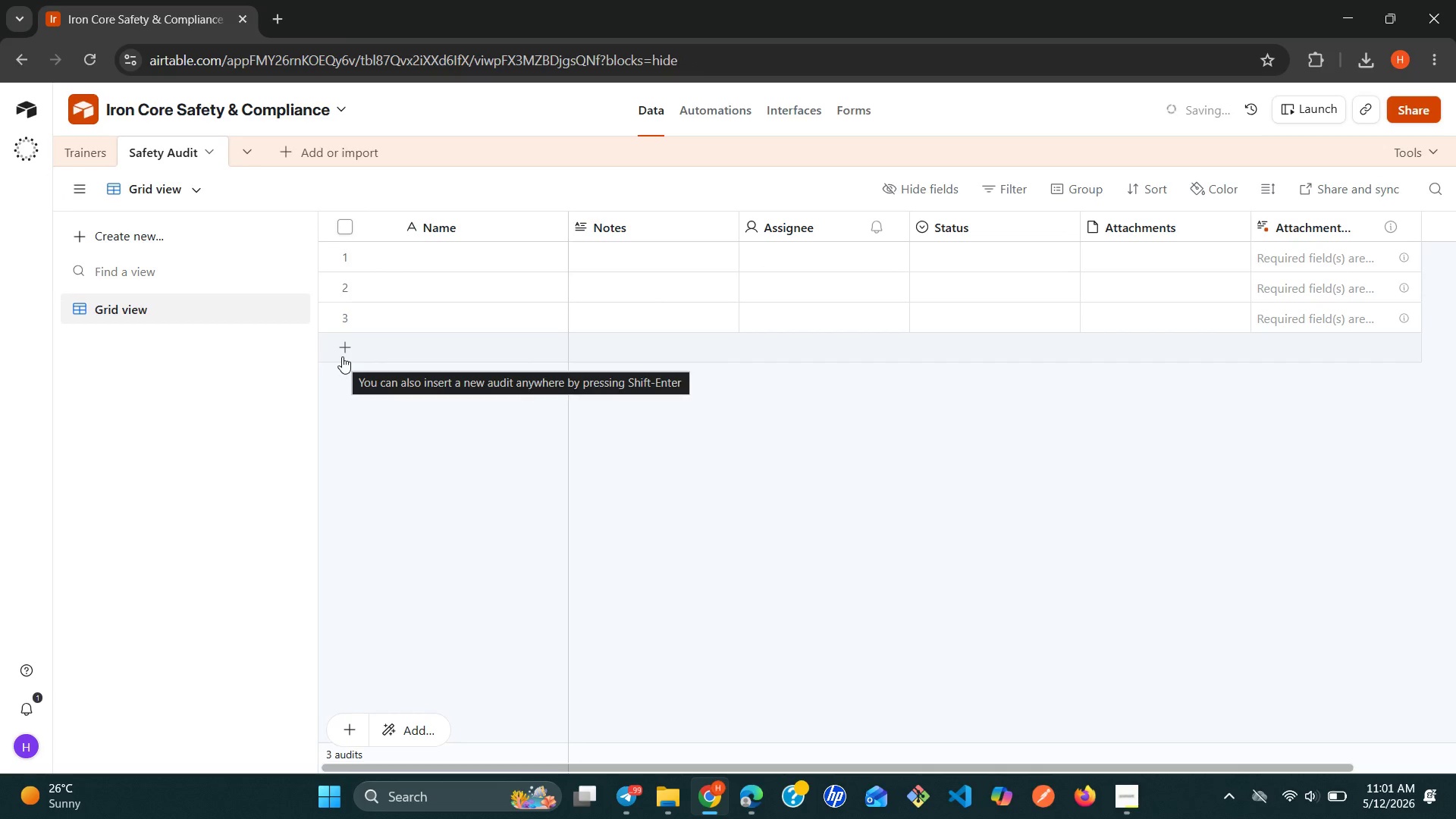 
left_click([193, 159])
 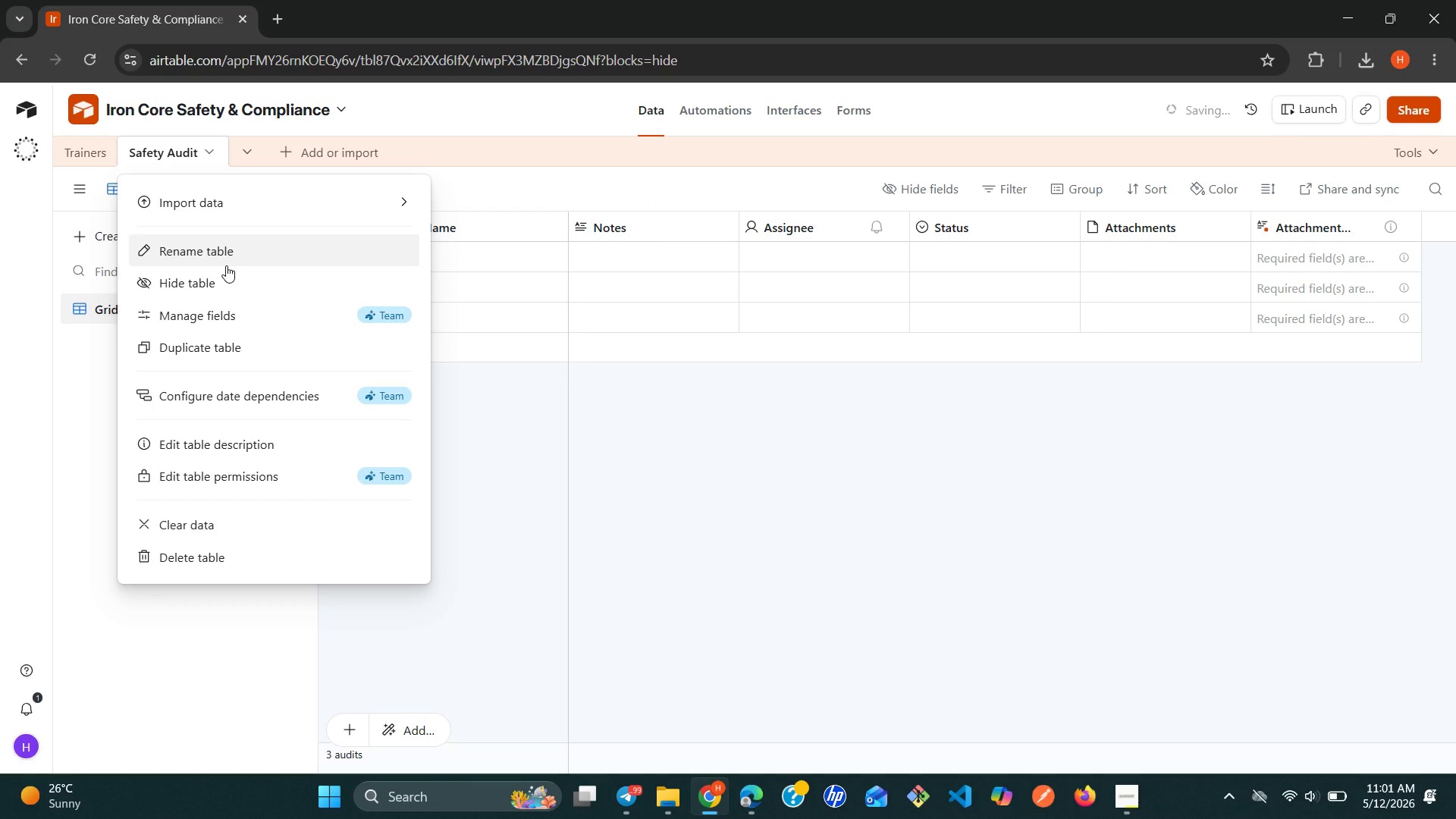 
left_click([229, 264])
 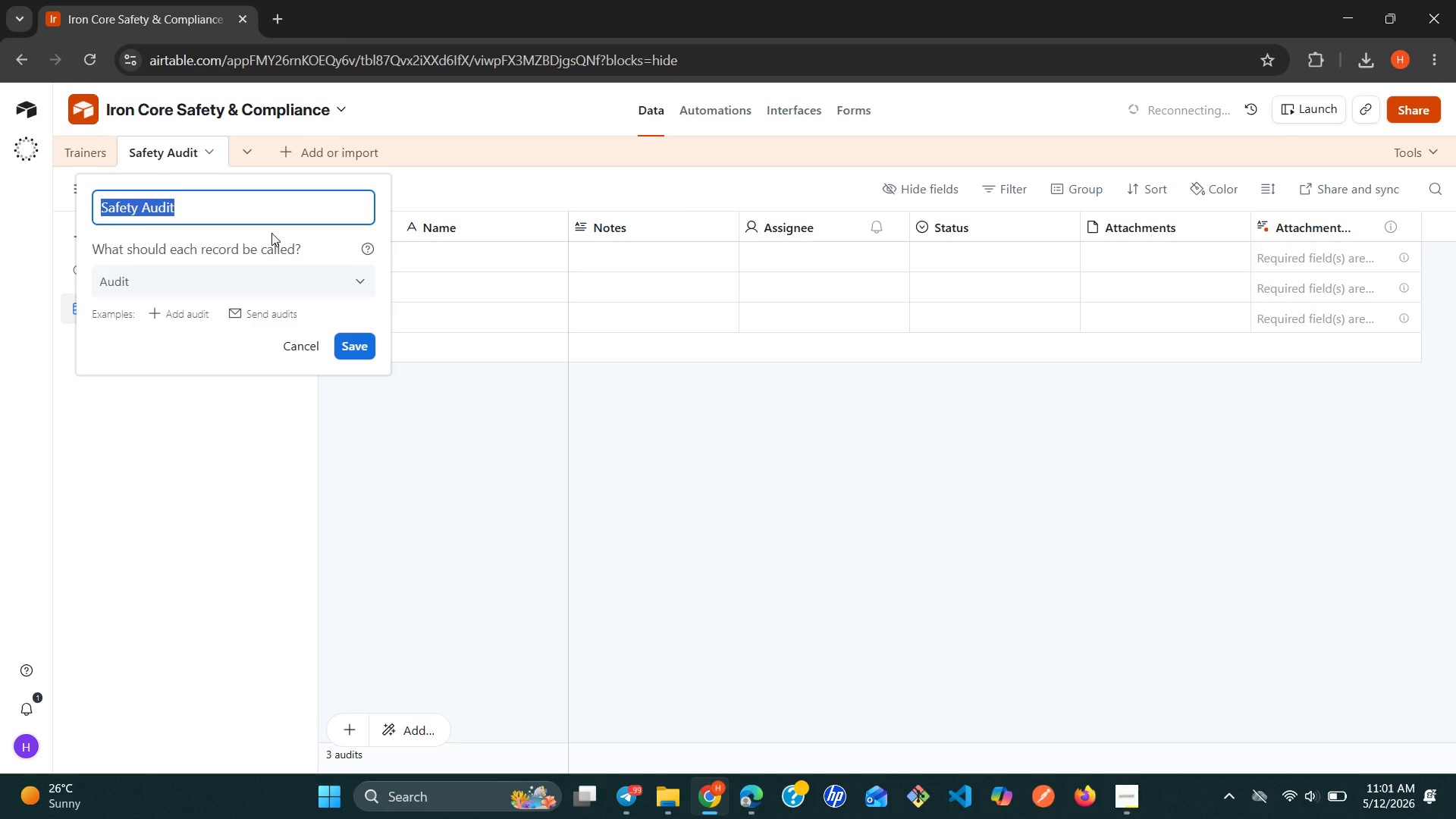 
left_click([233, 214])
 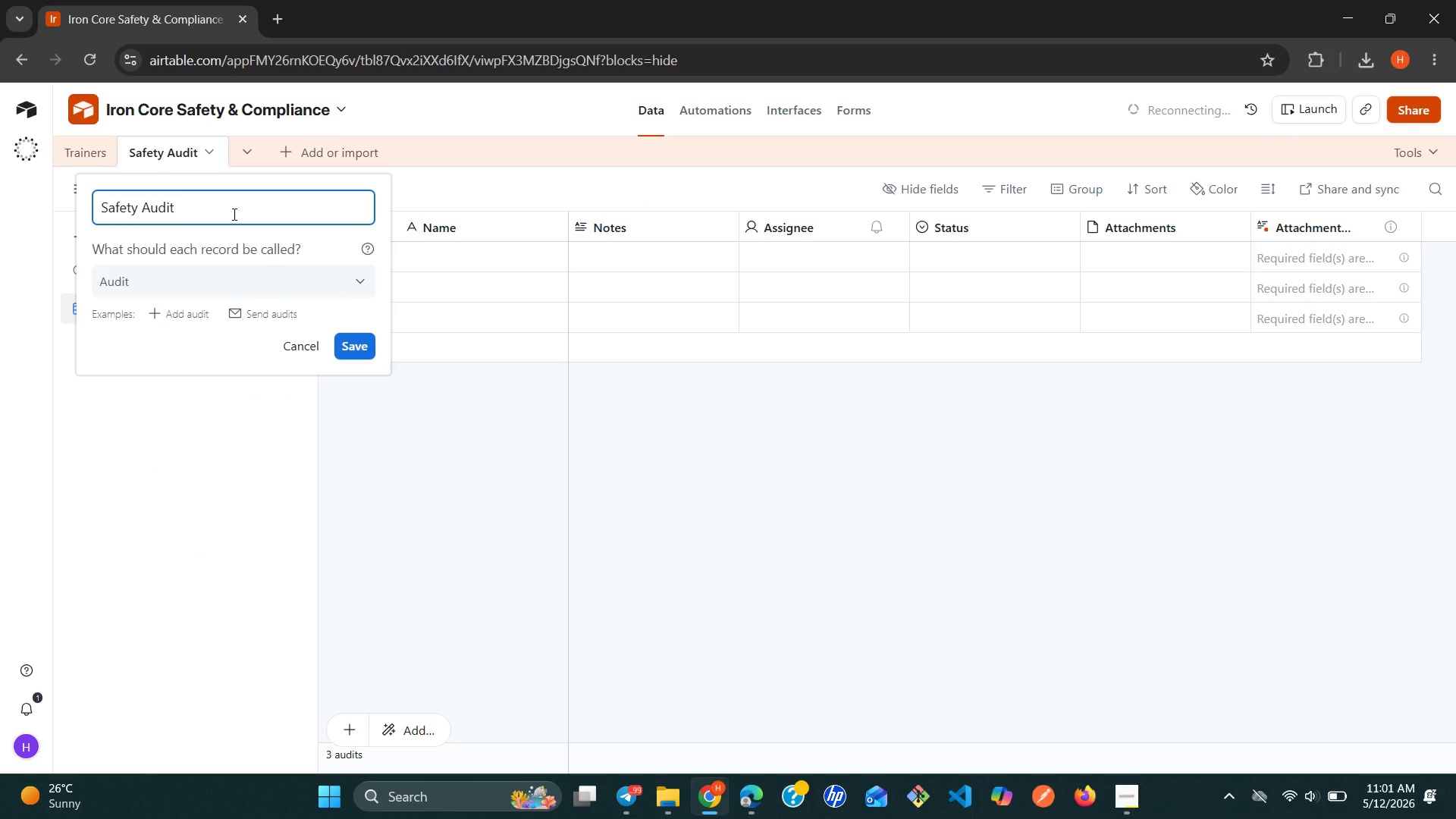 
key(S)
 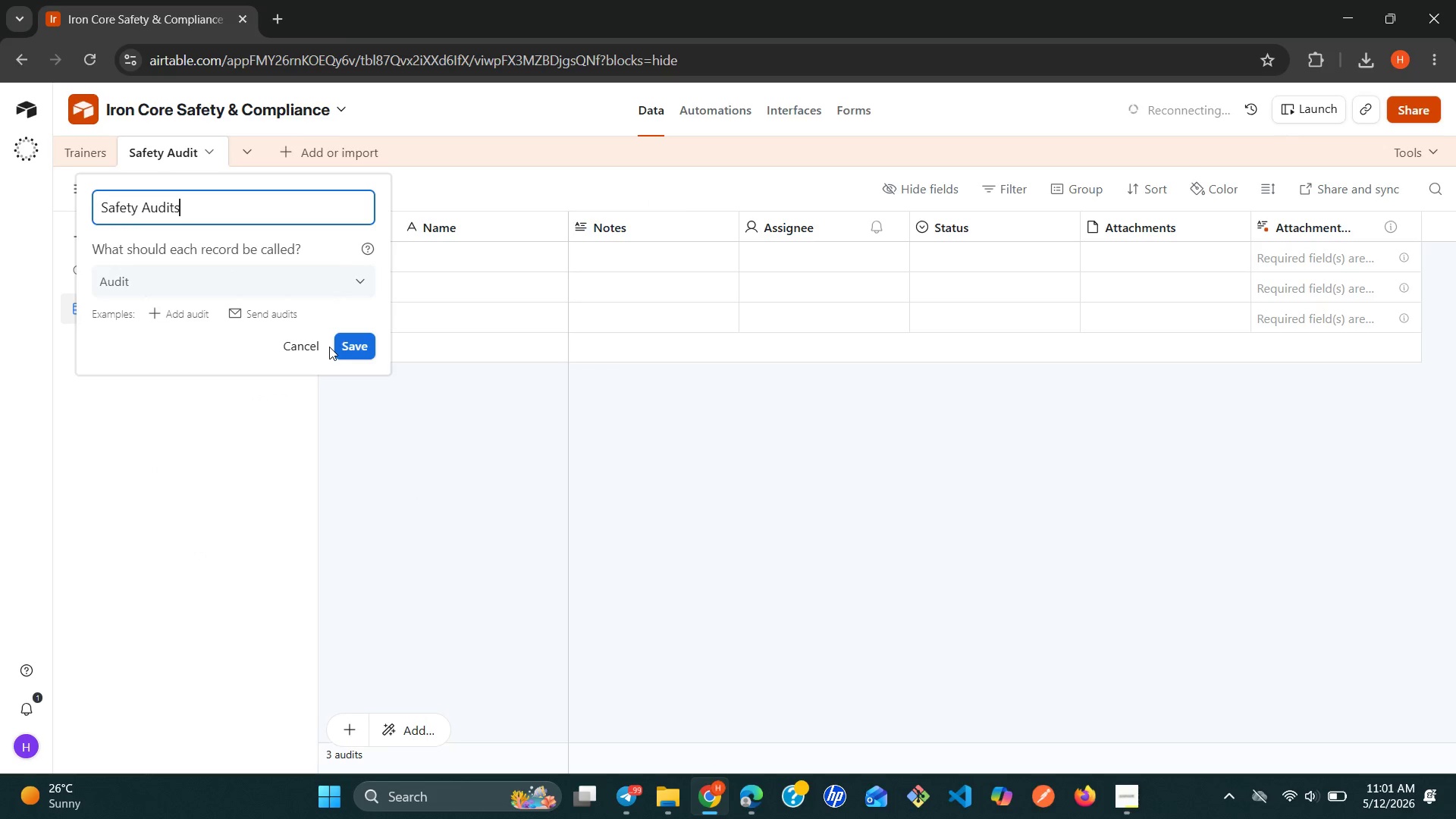 
left_click([344, 345])
 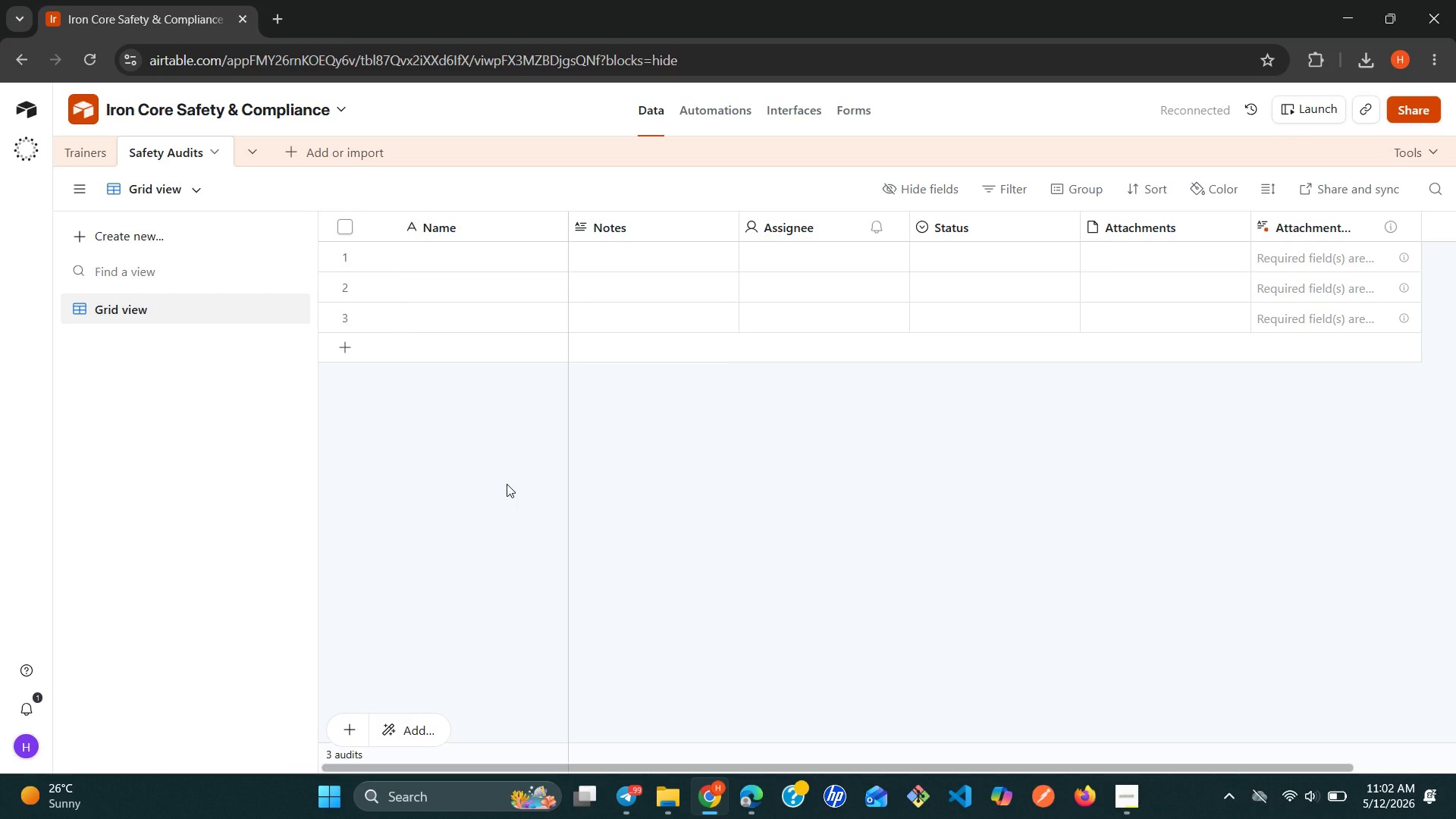 
wait(49.2)
 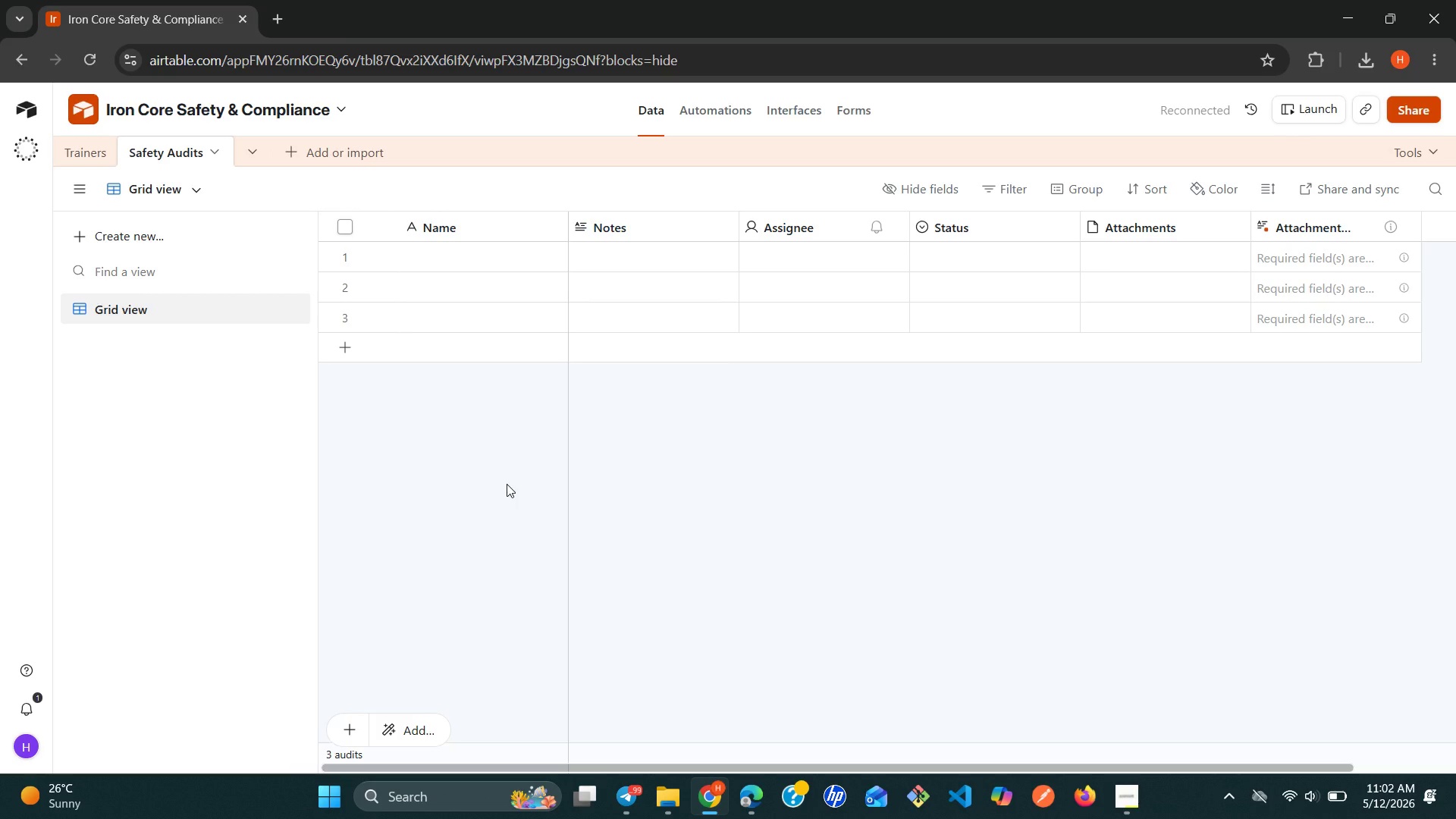 
double_click([447, 224])
 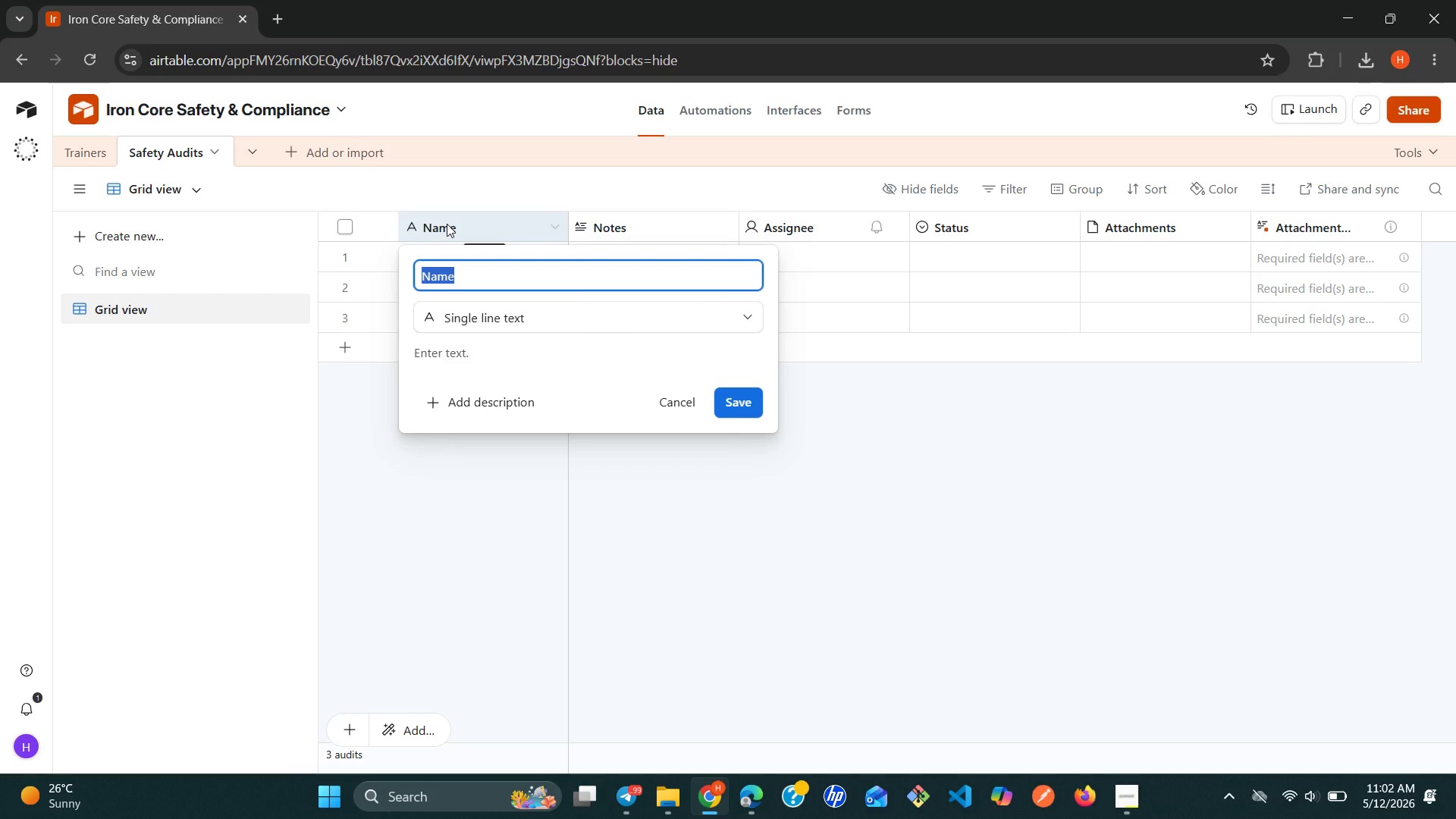 
key(Backspace)
 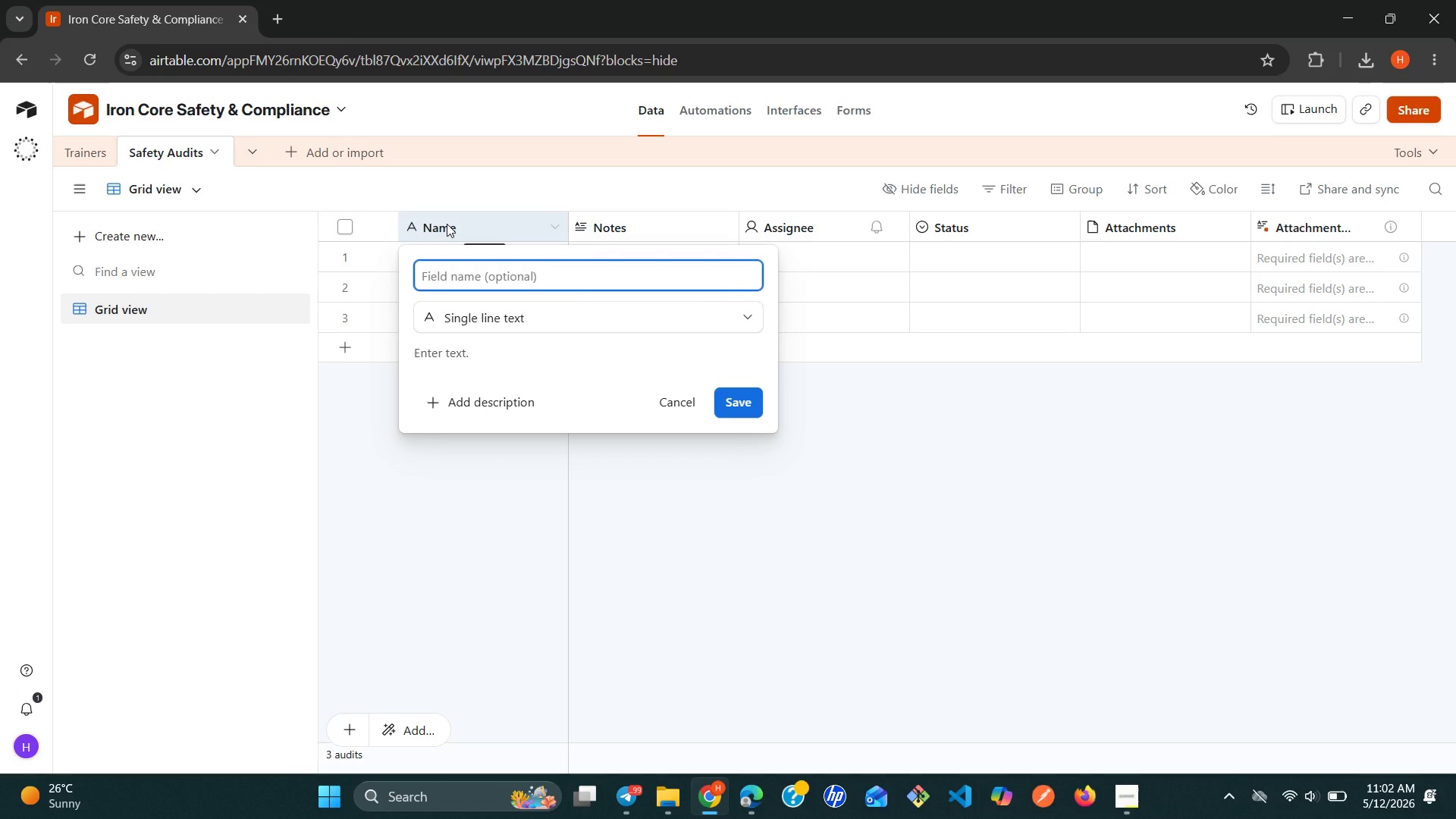 
left_click([447, 224])
 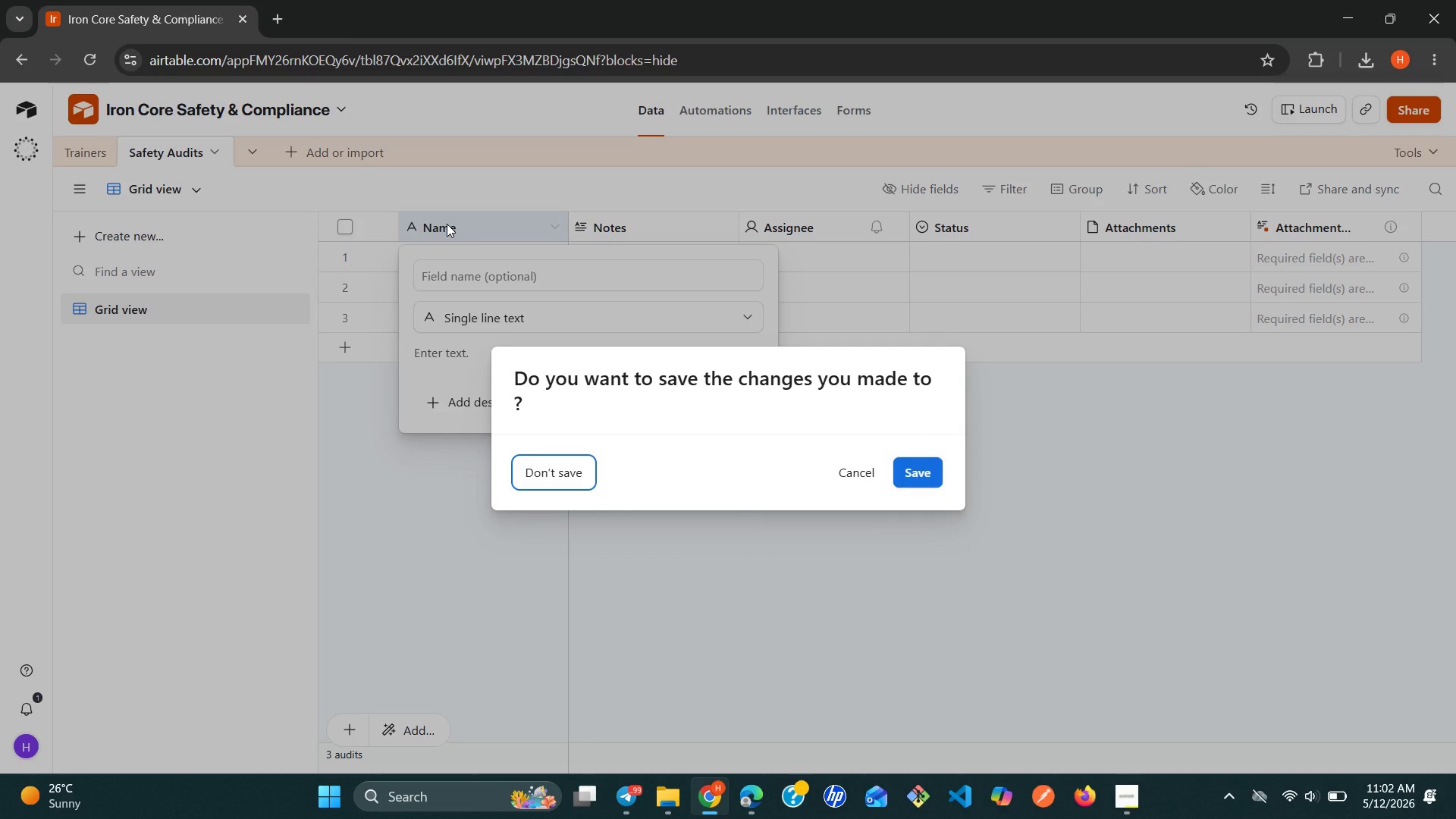 
hold_key(key=ShiftLeft, duration=0.38)
 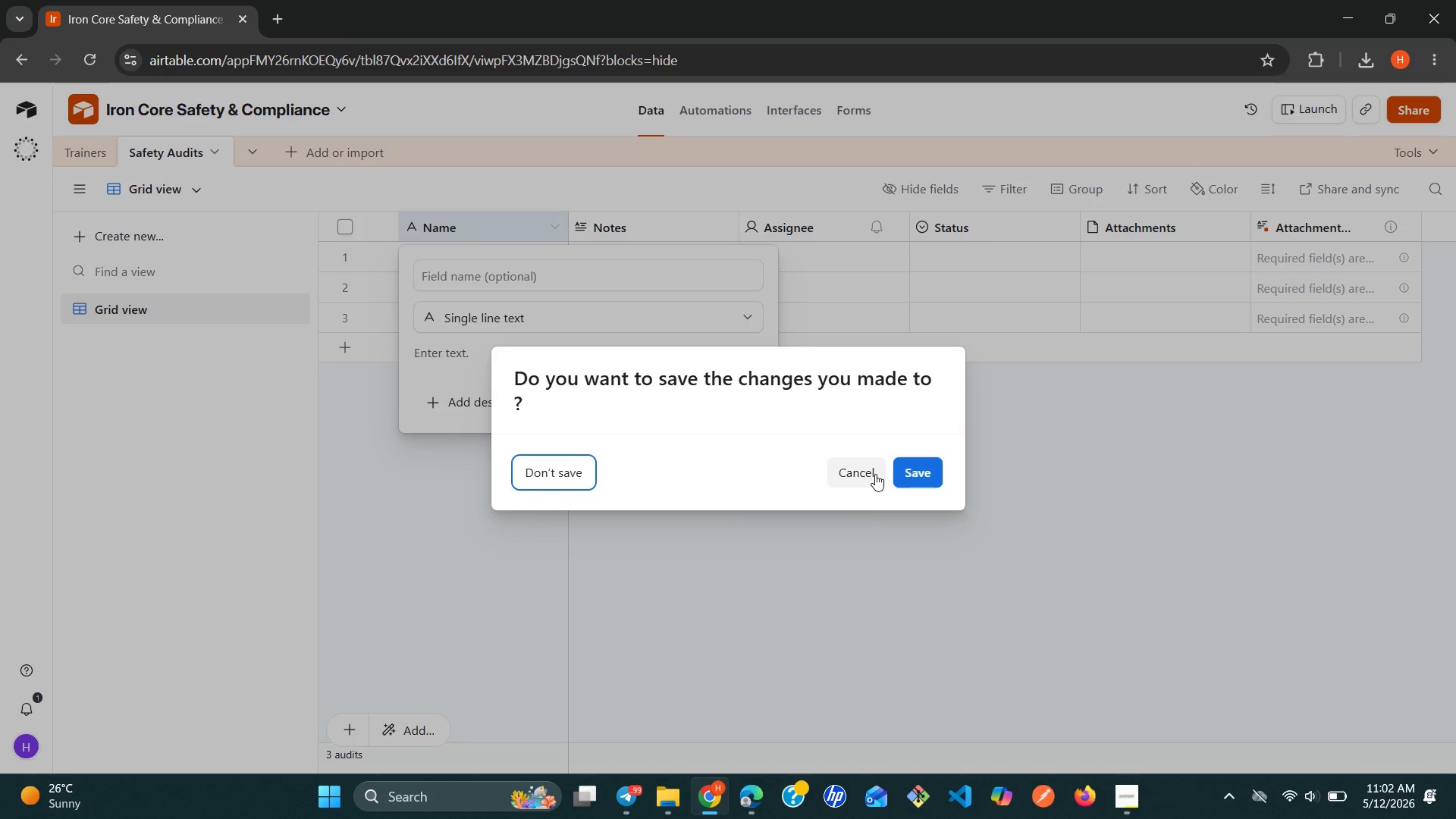 
left_click([855, 473])
 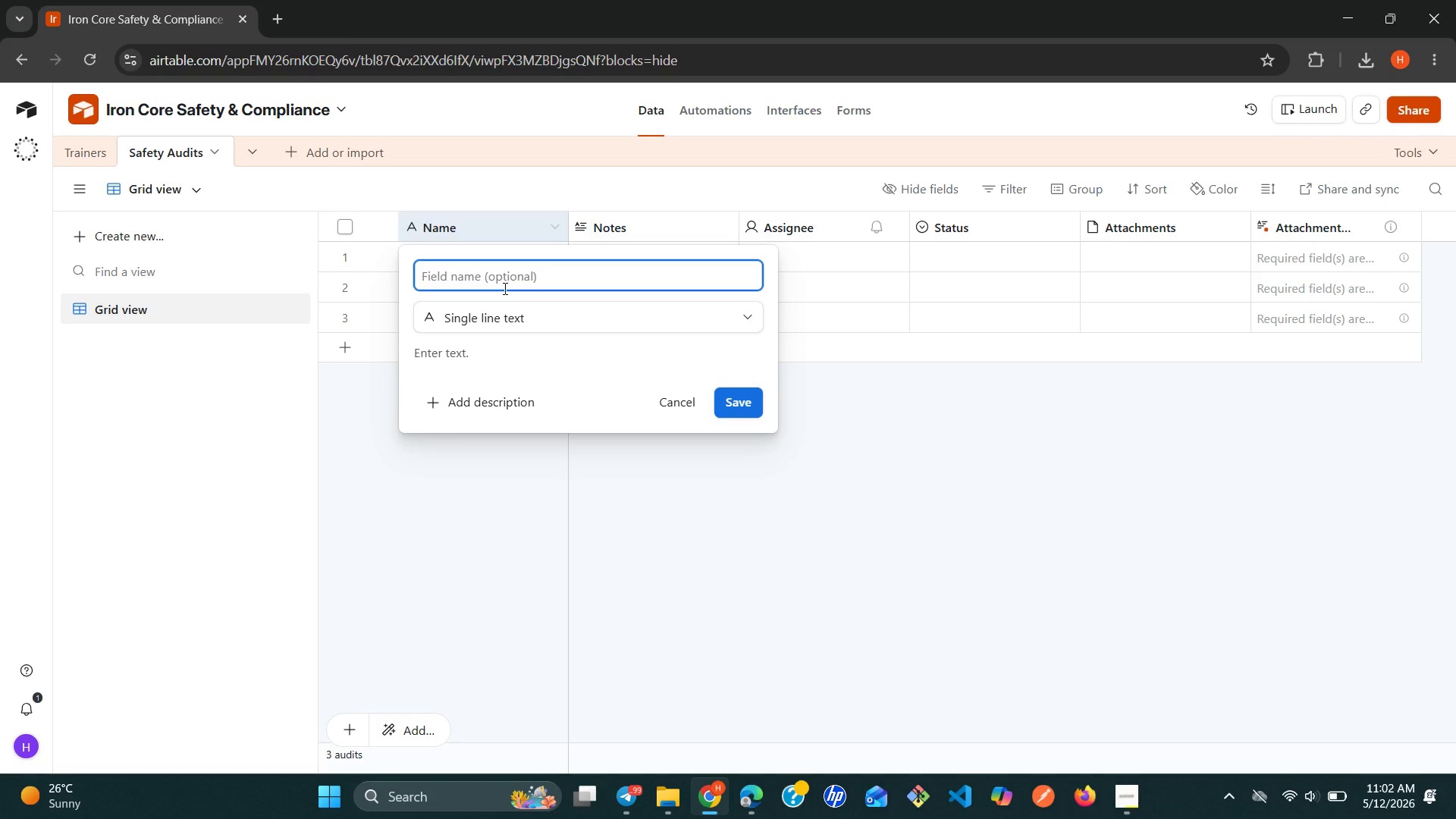 
type(Audit )
 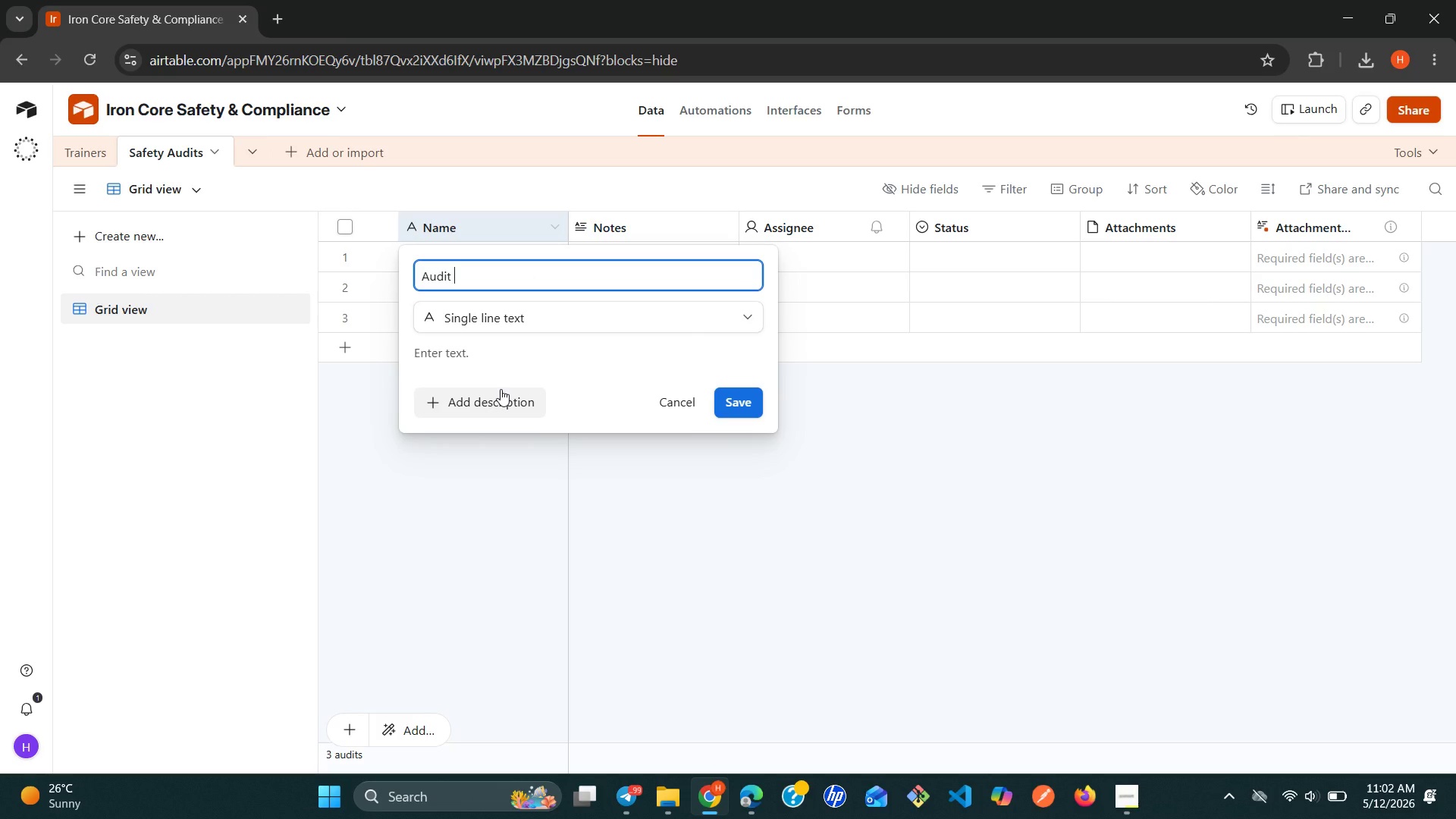 
type(ID)
 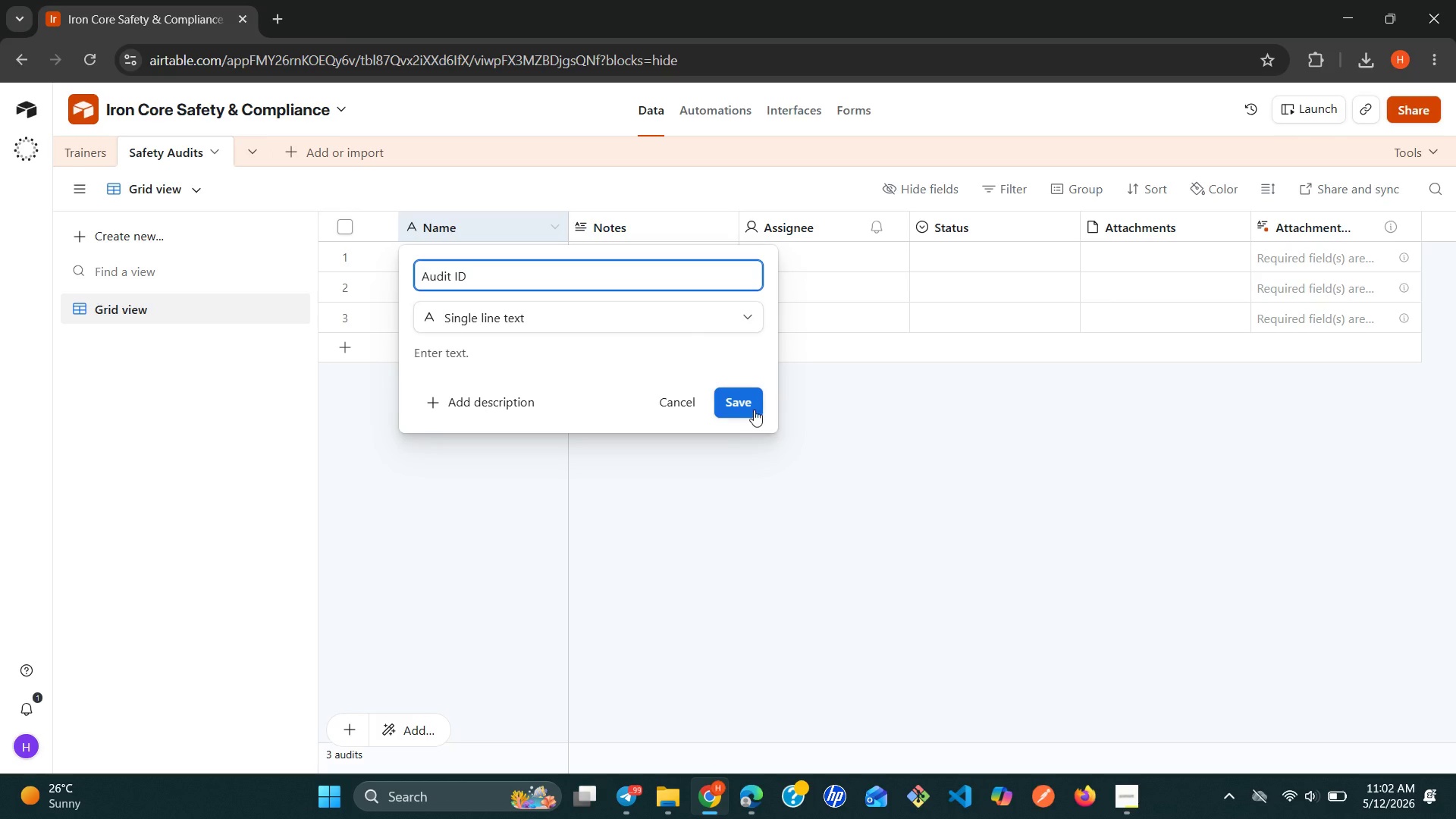 
left_click([745, 397])
 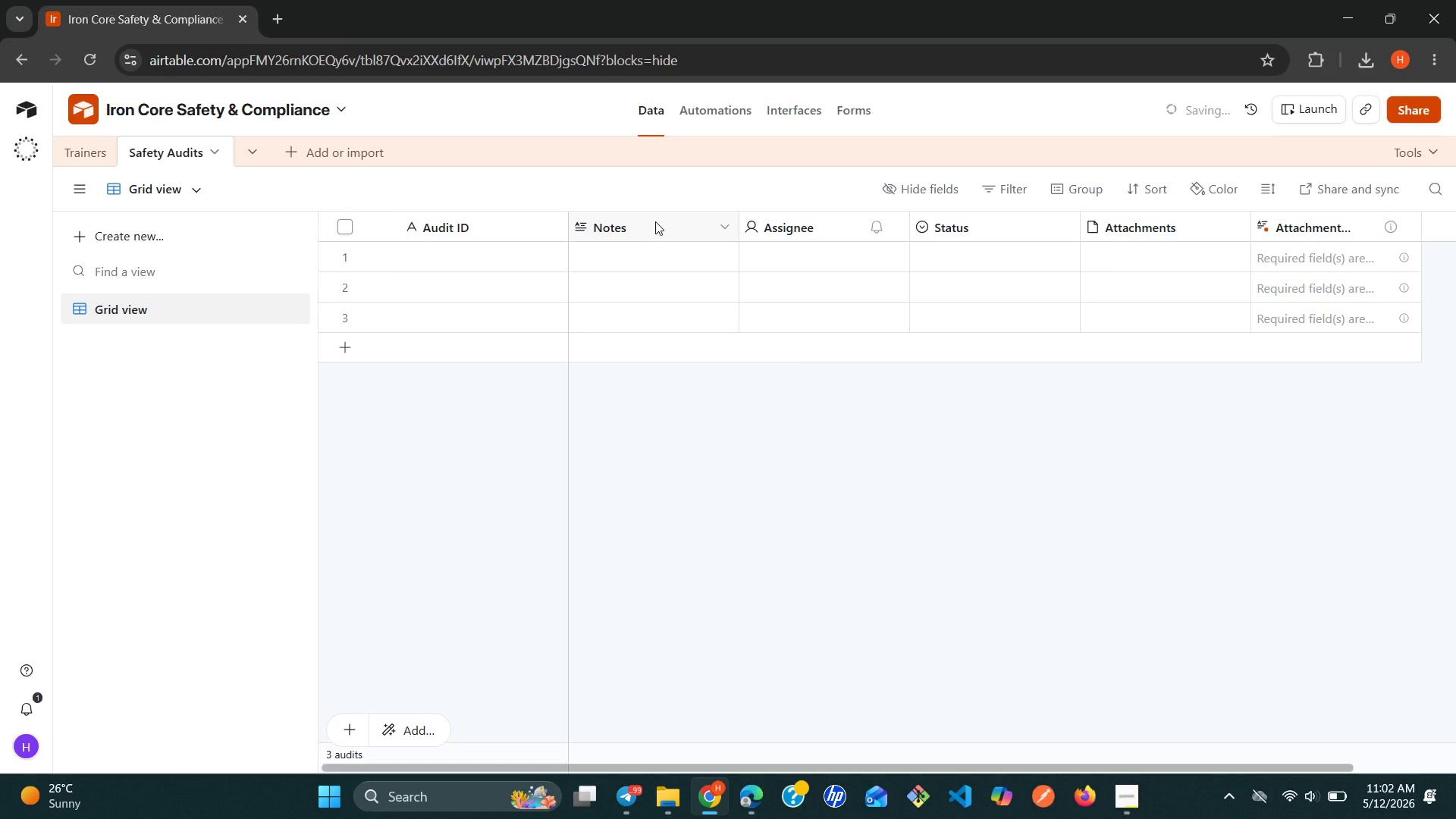 
double_click([655, 221])
 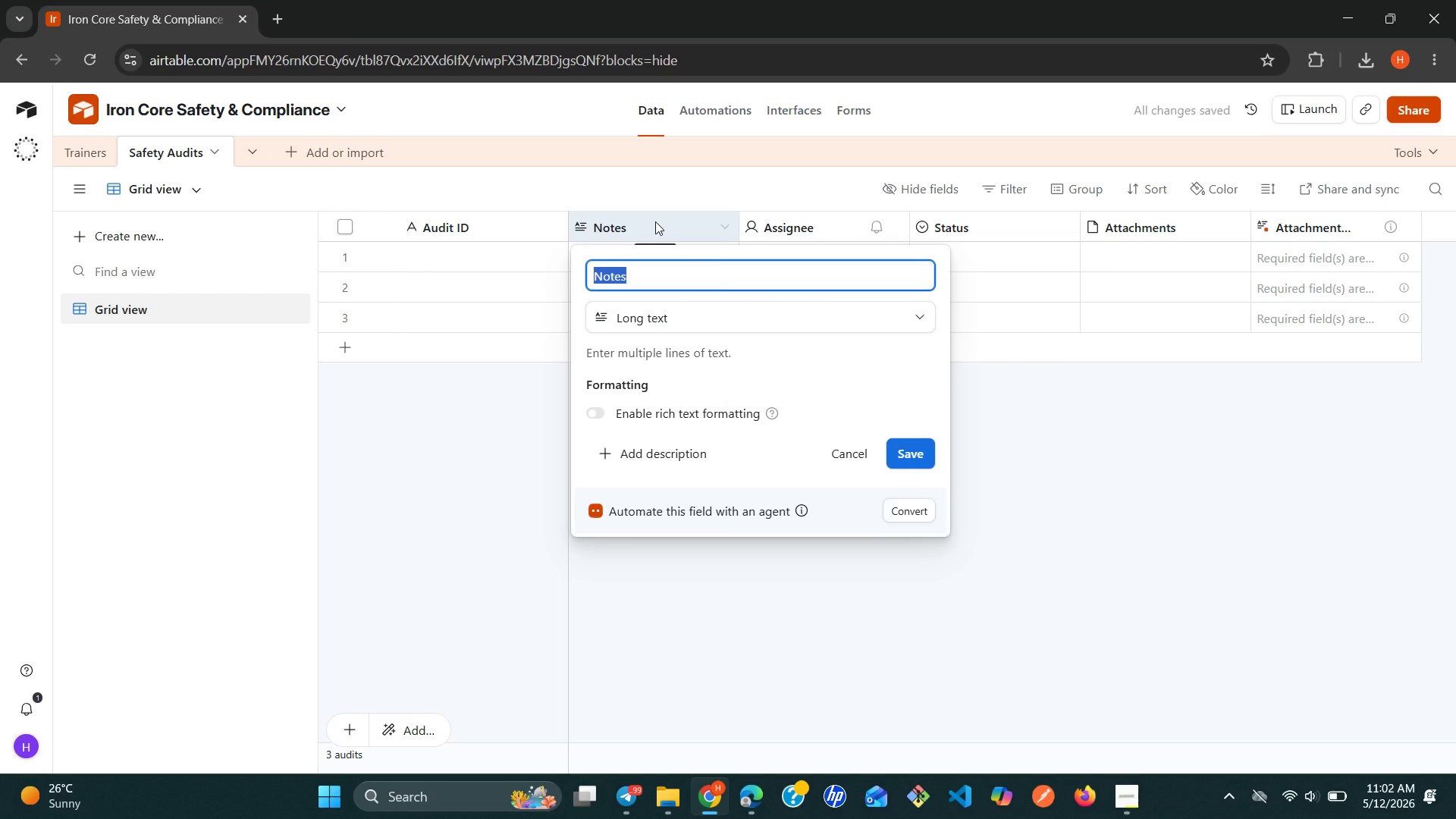 
key(Backspace)
 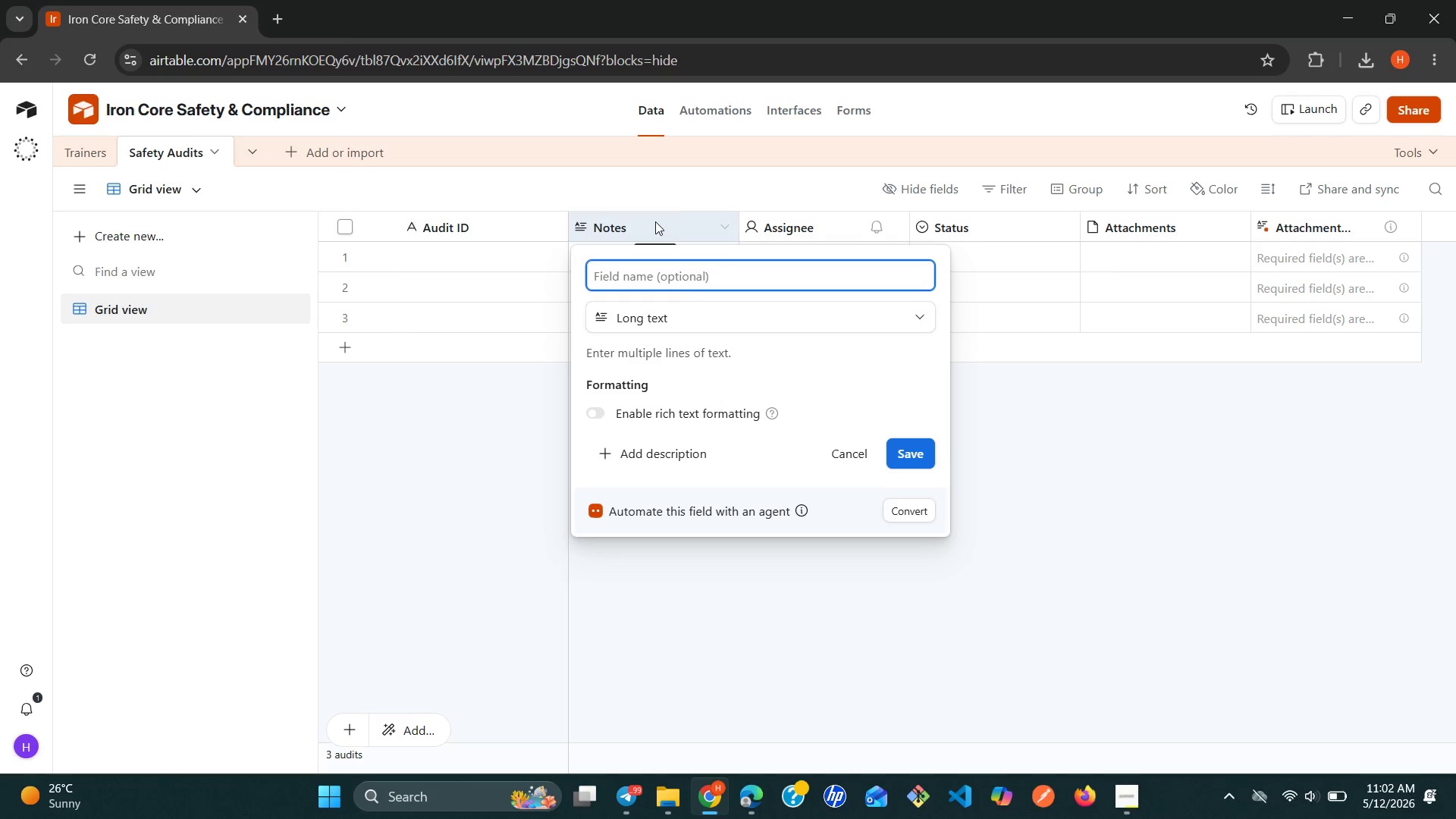 
wait(14.27)
 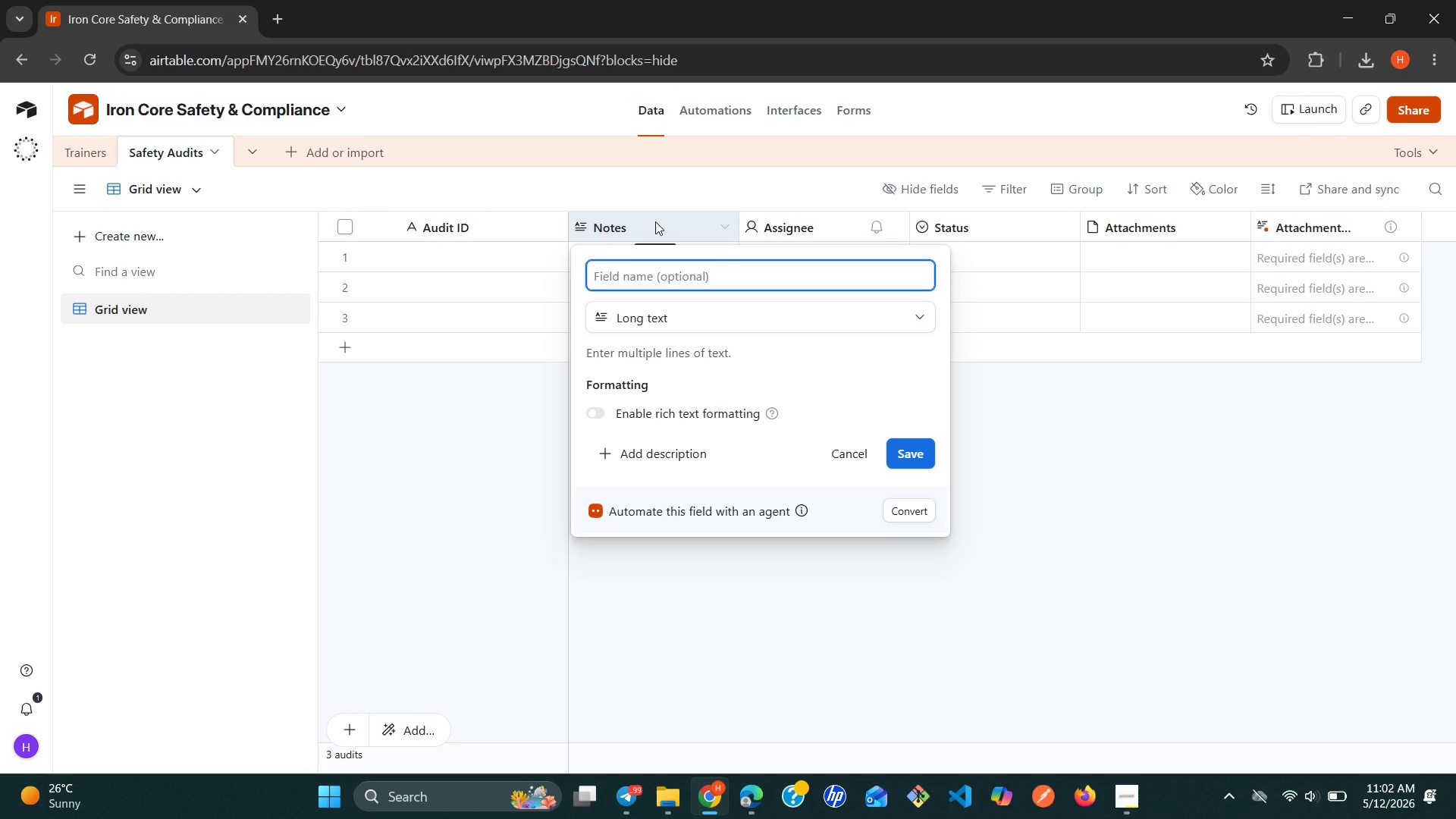 
type(Locca)
 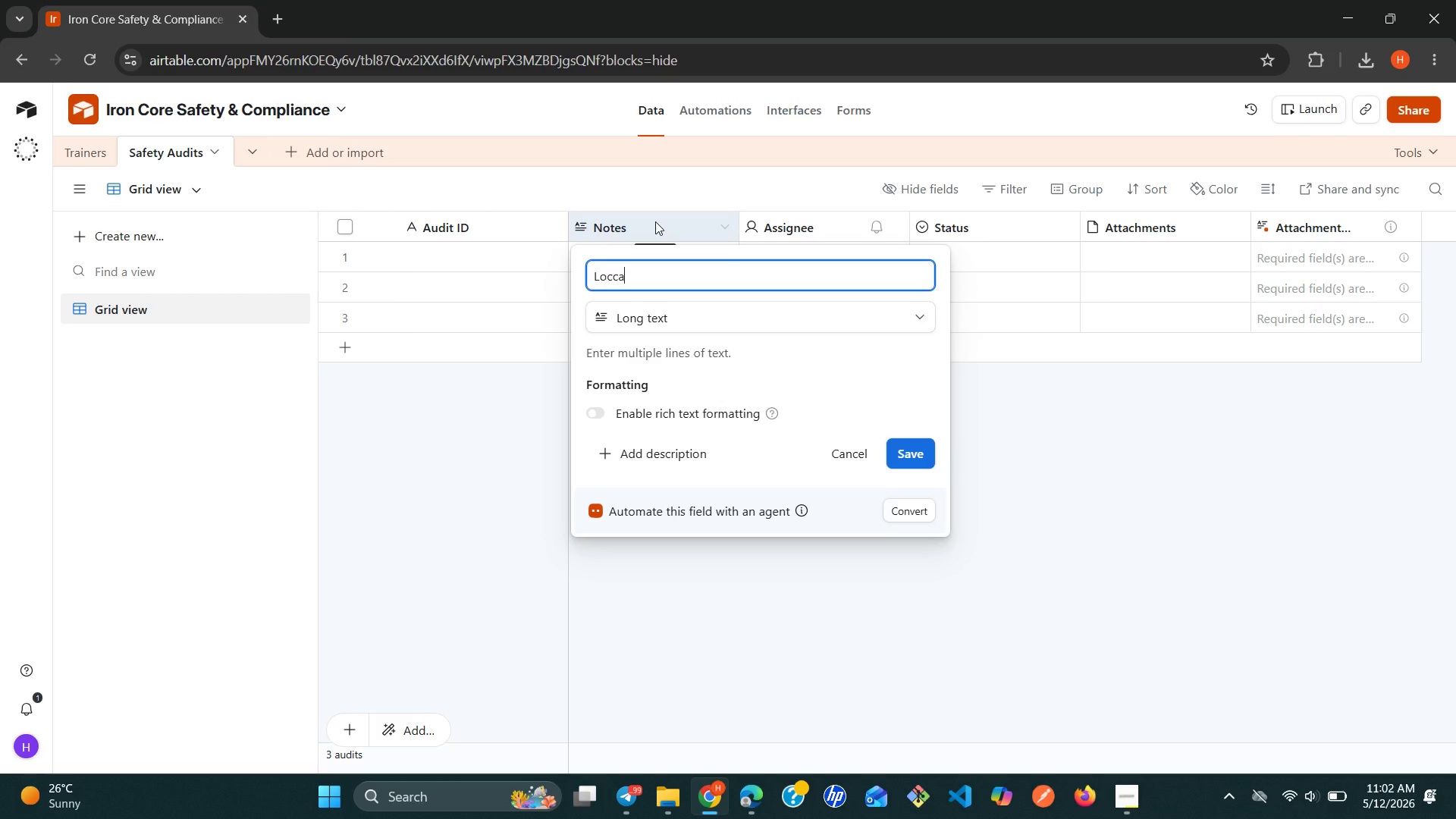 
key(Backspace)
key(Backspace)
type(ation )
 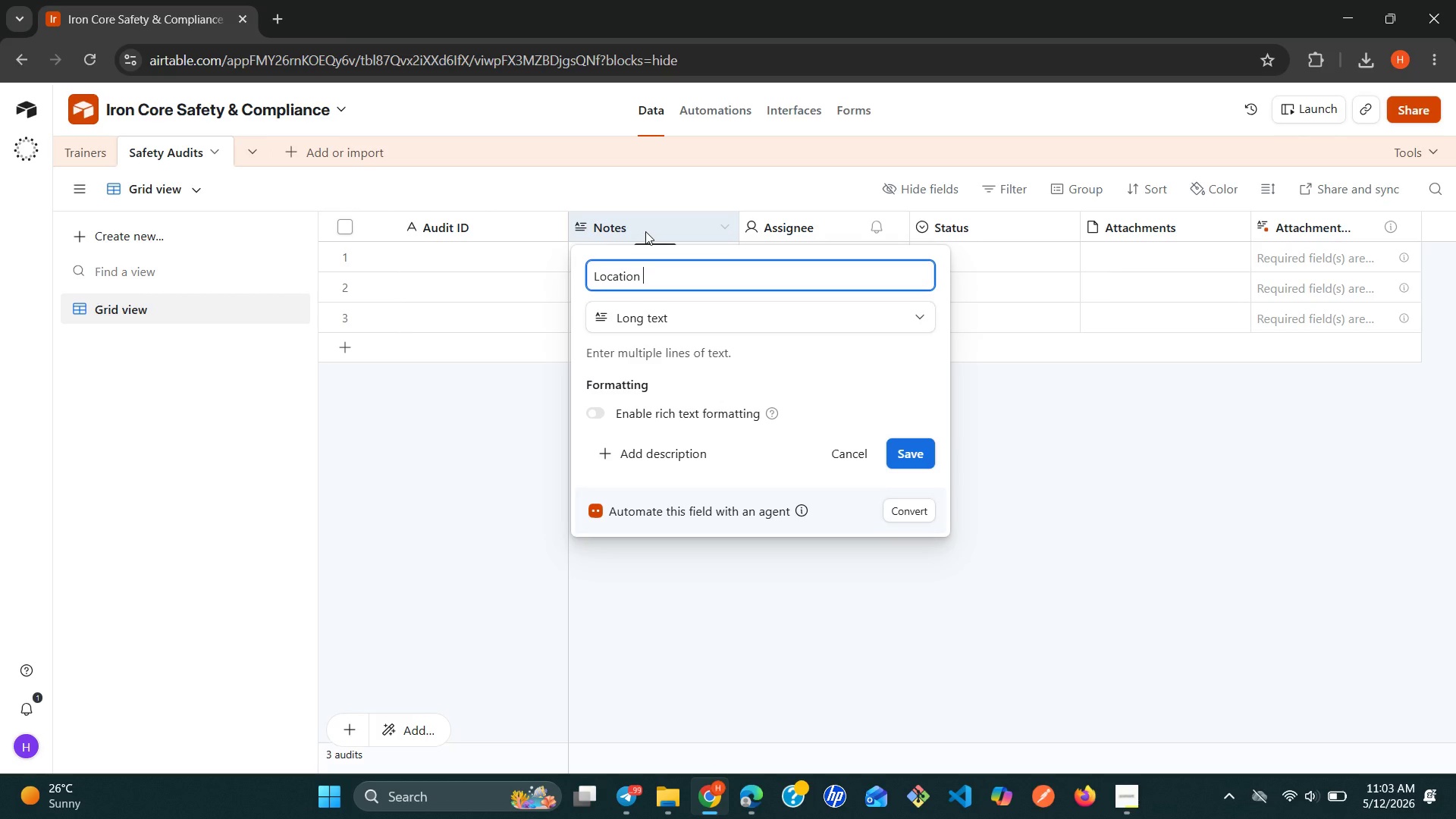 
type(Name)
 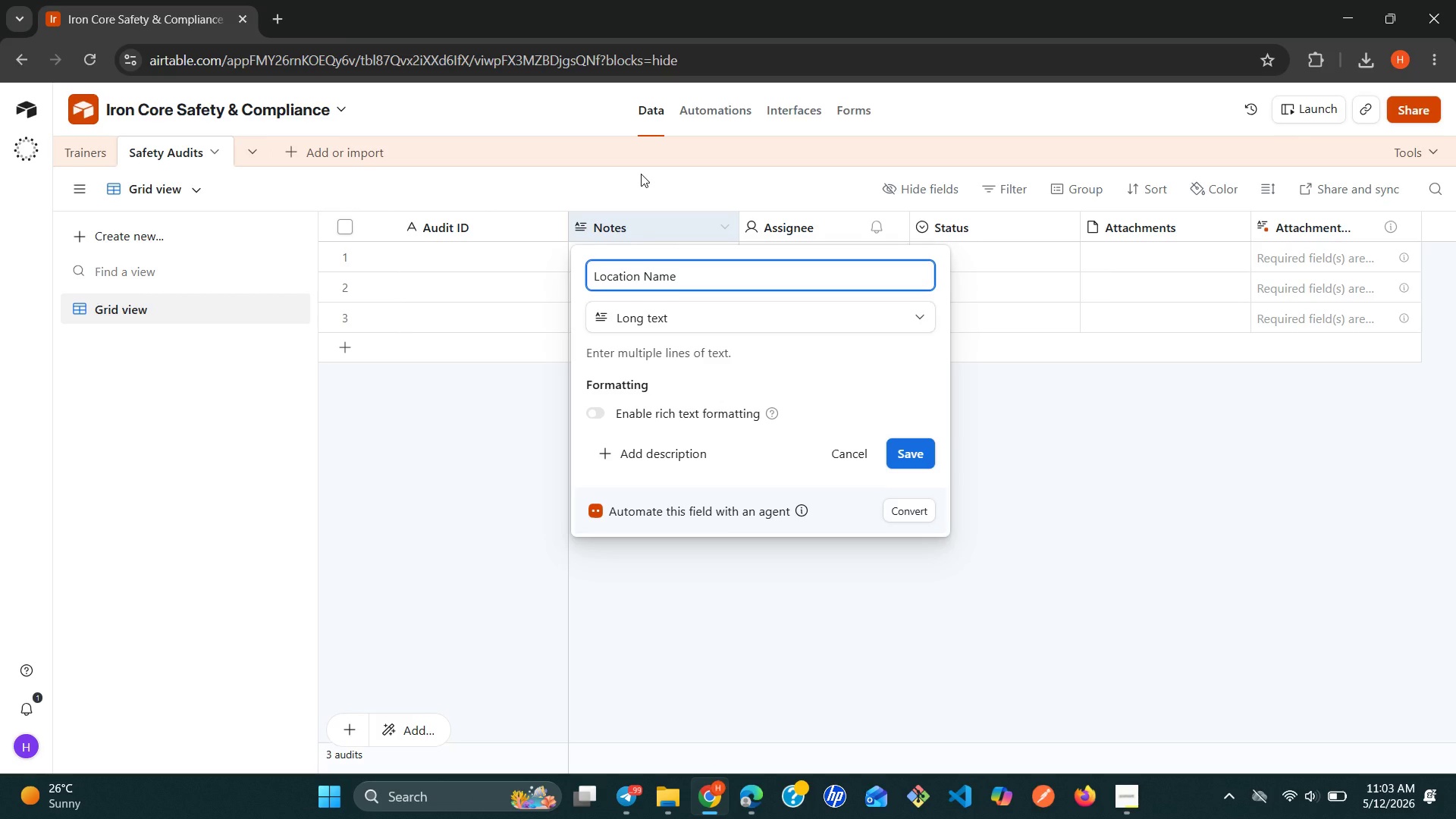 
key(Enter)
 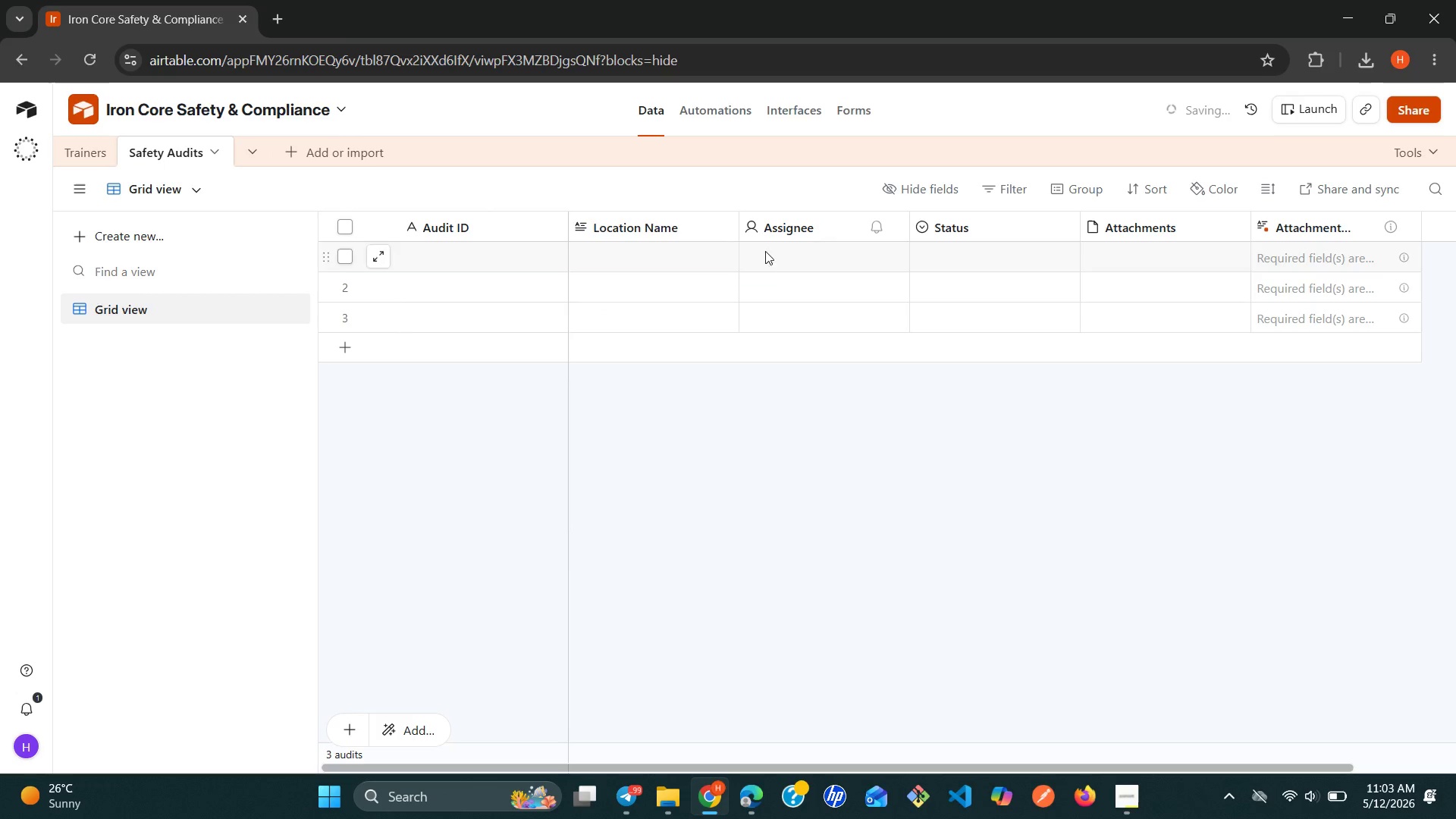 
left_click([767, 225])
 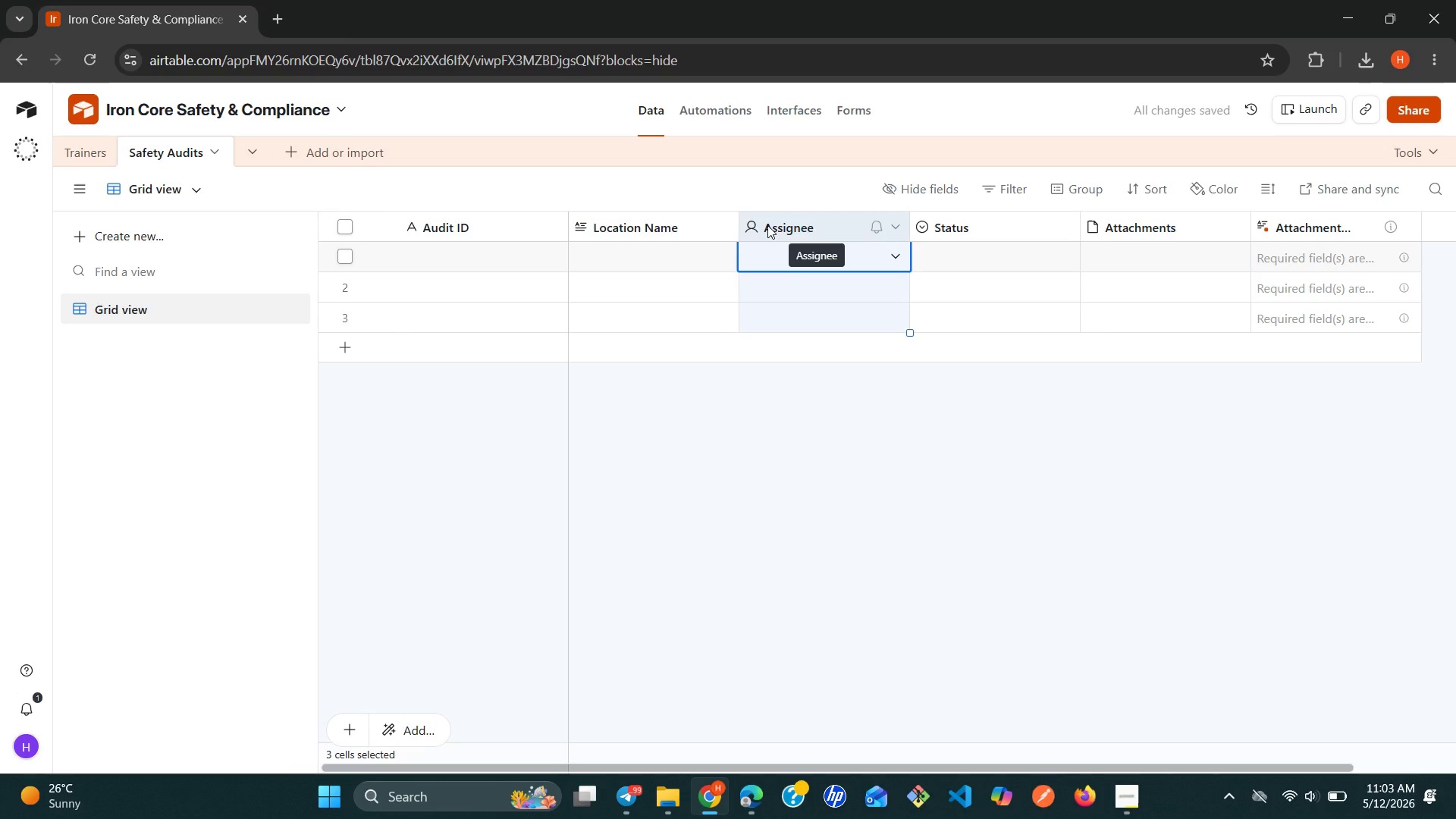 
double_click([767, 225])
 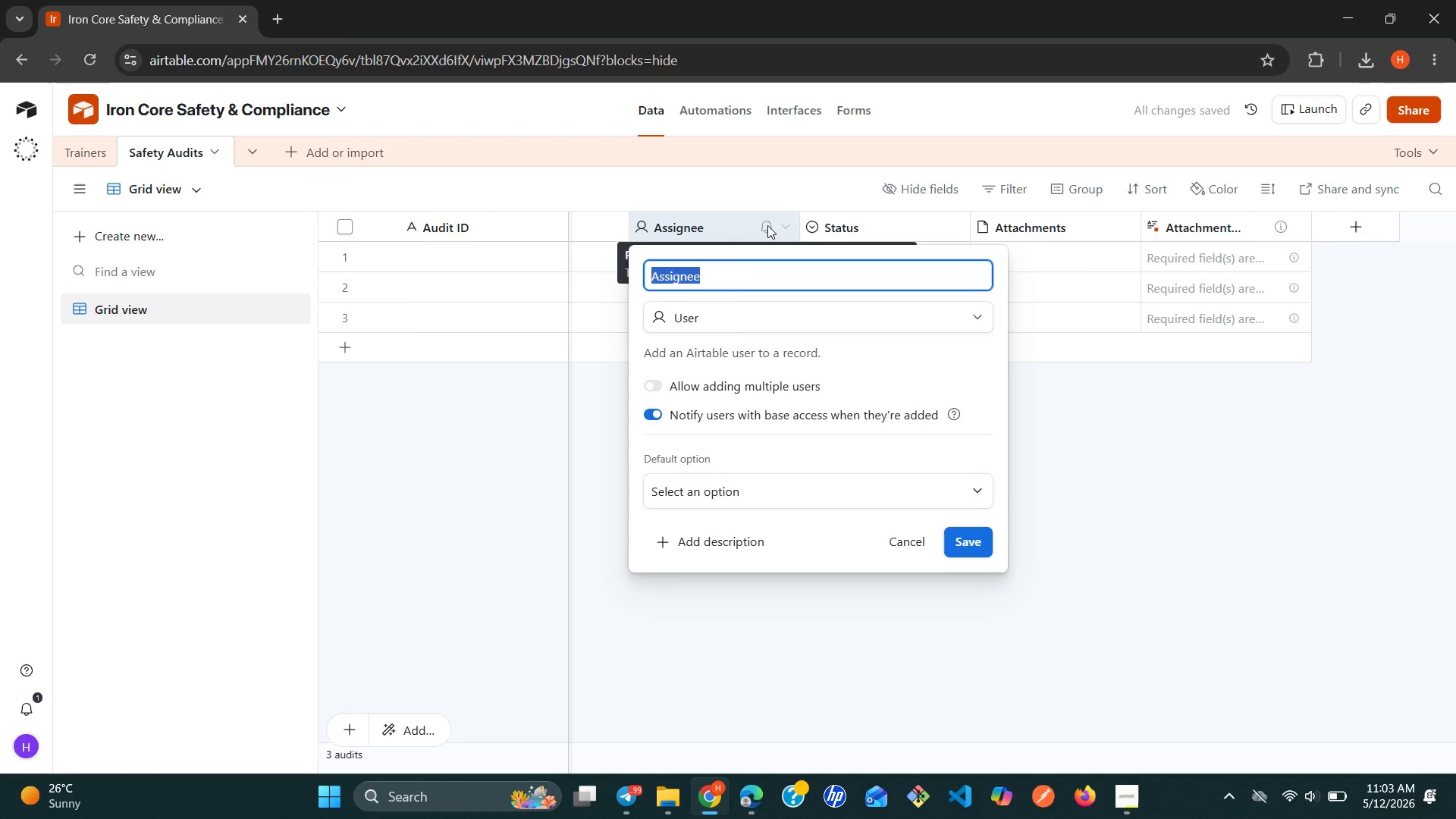 
key(Backspace)
 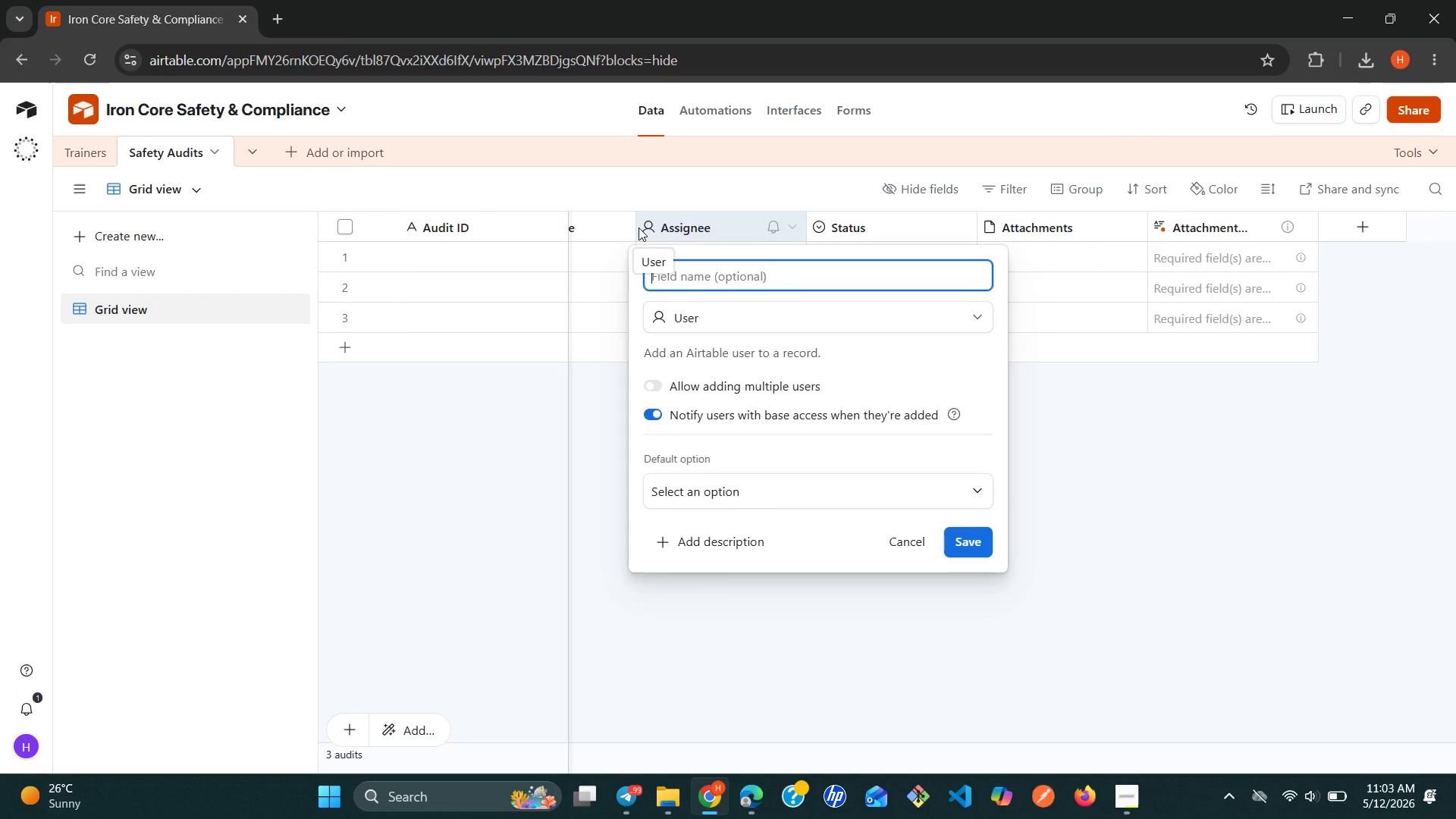 
wait(7.0)
 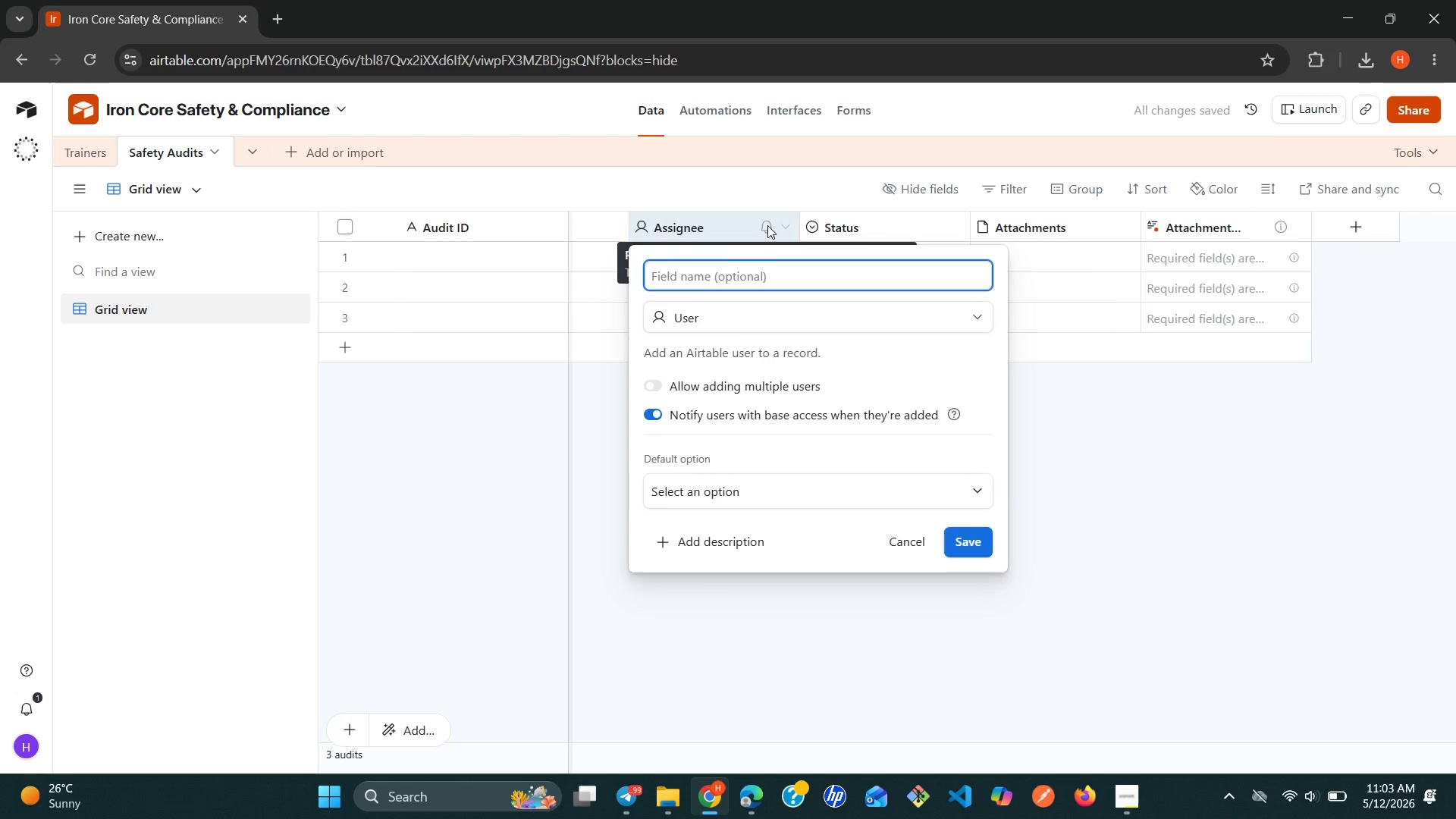 
double_click([634, 222])
 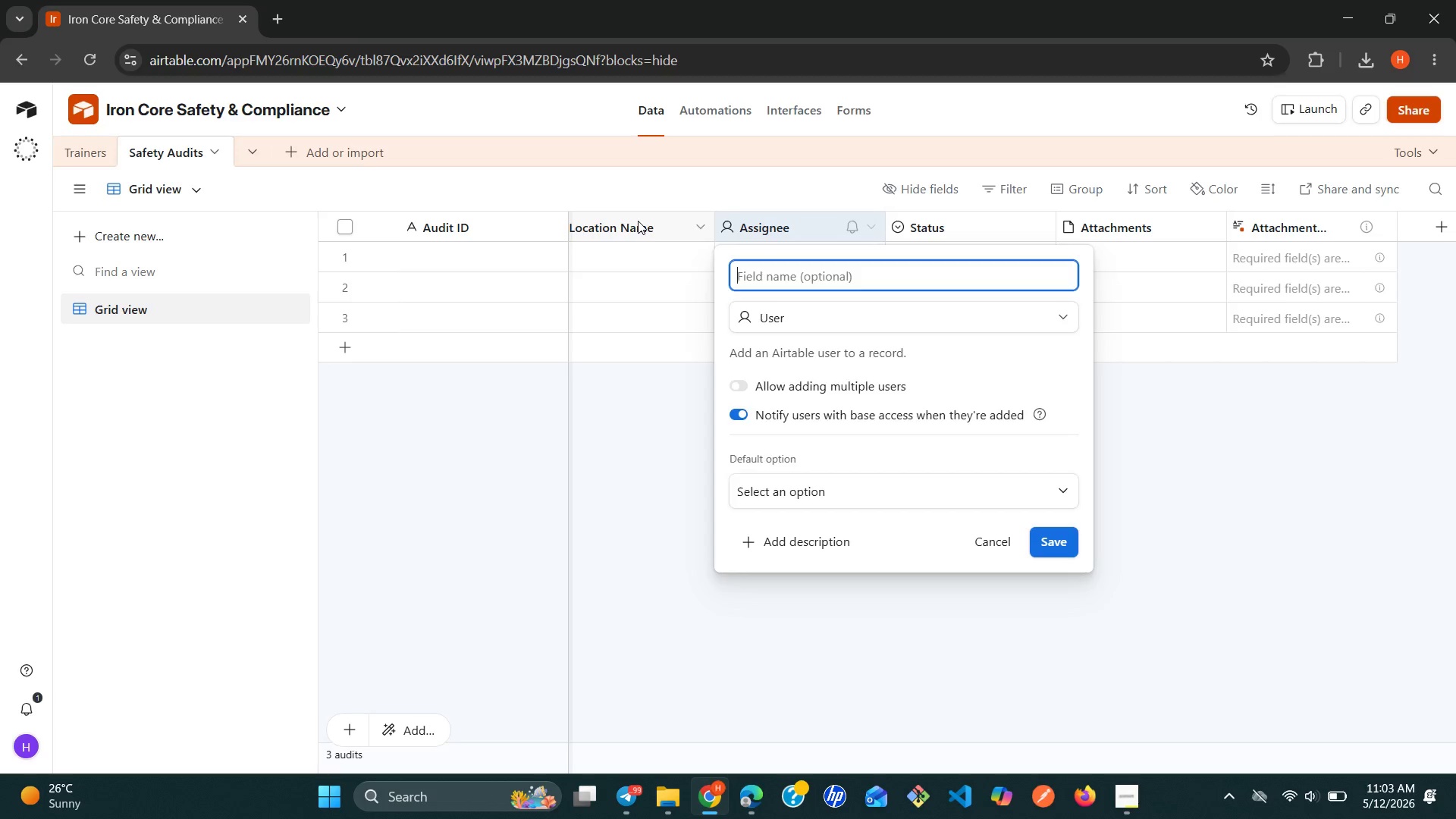 
double_click([638, 221])
 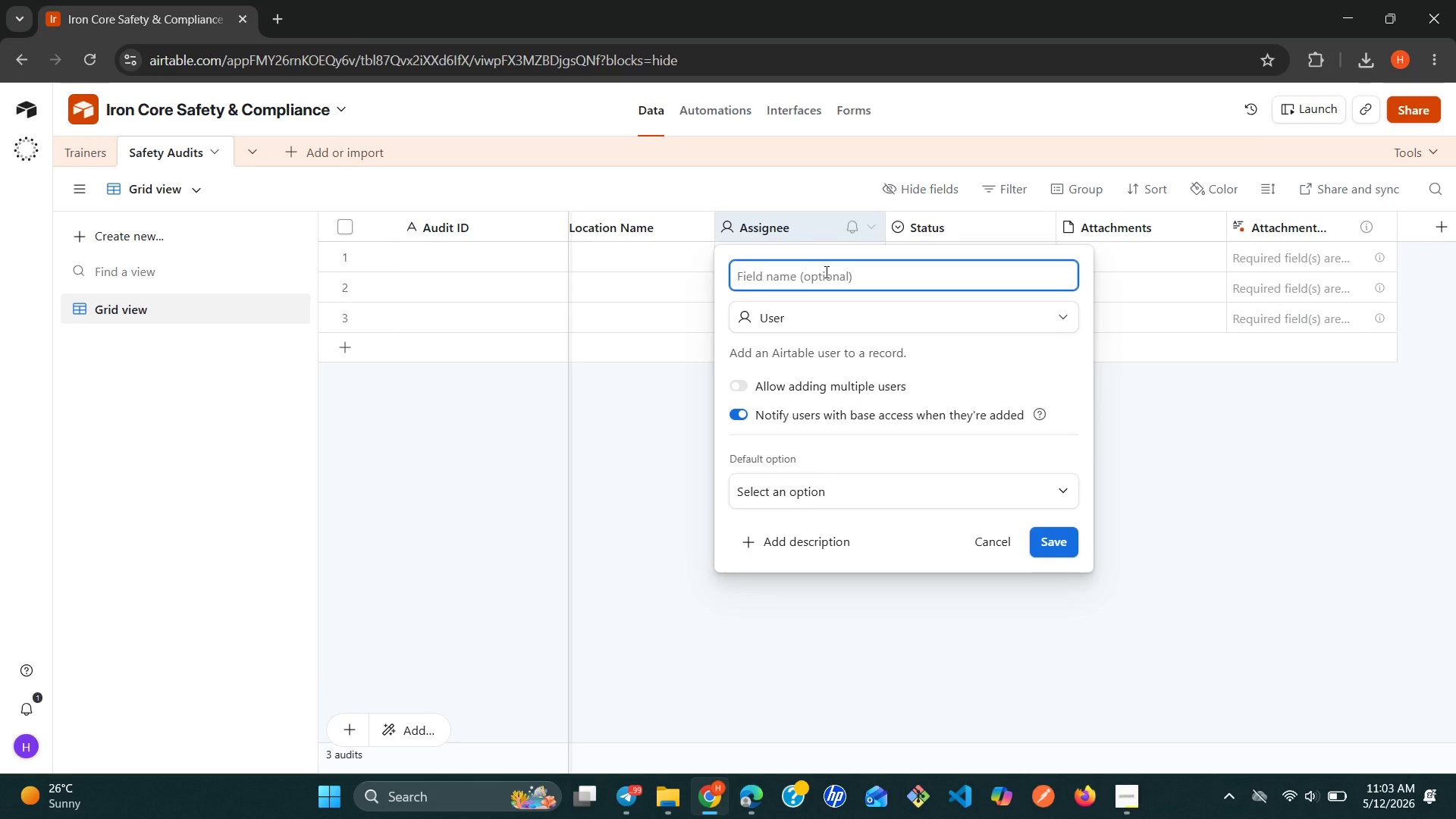 
type(INs)
key(Backspace)
type(es)
key(Backspace)
key(Backspace)
key(Backspace)
type(nespe)
 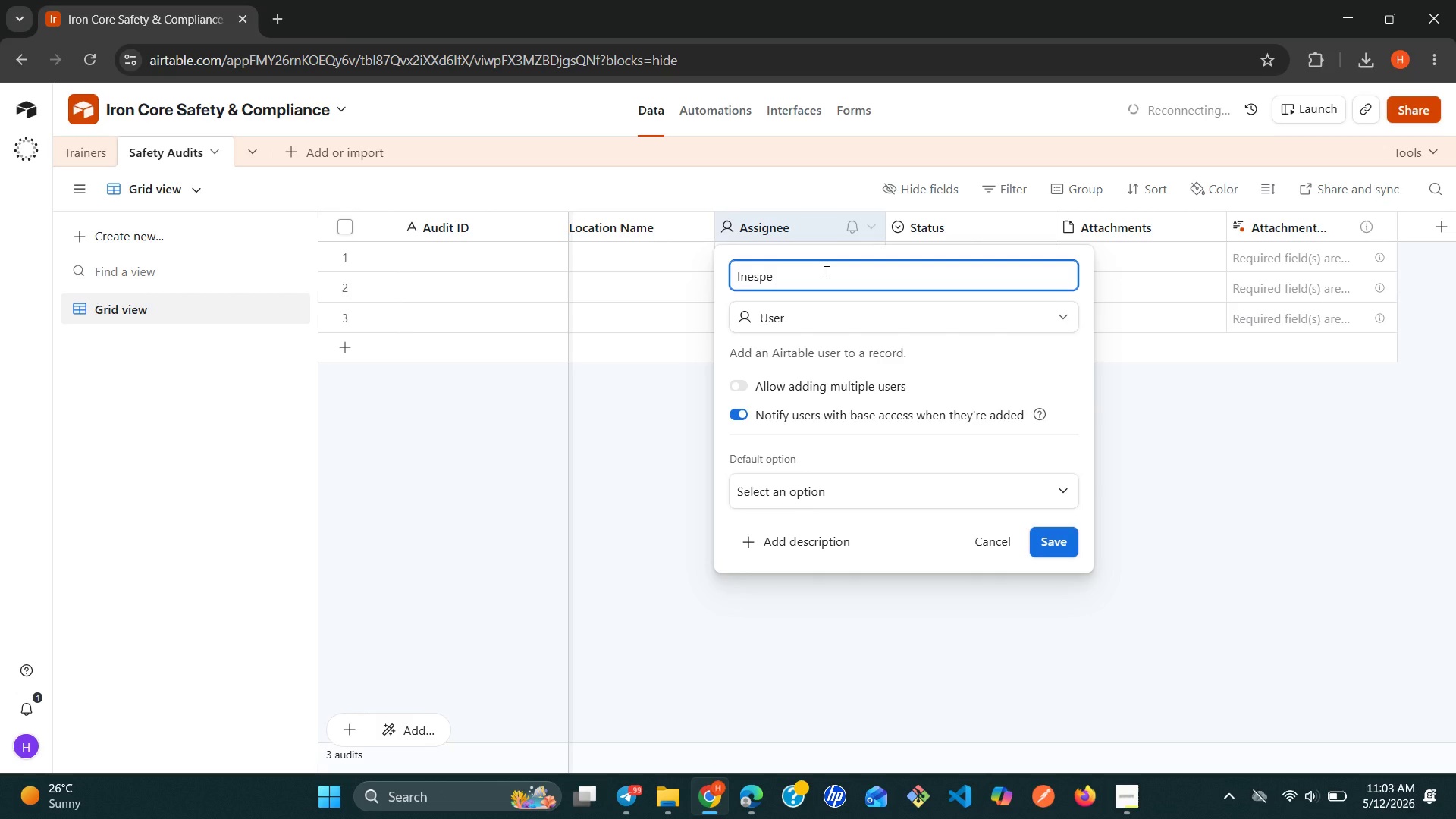 
type(ctor NA)
key(Backspace)
type(ame)
 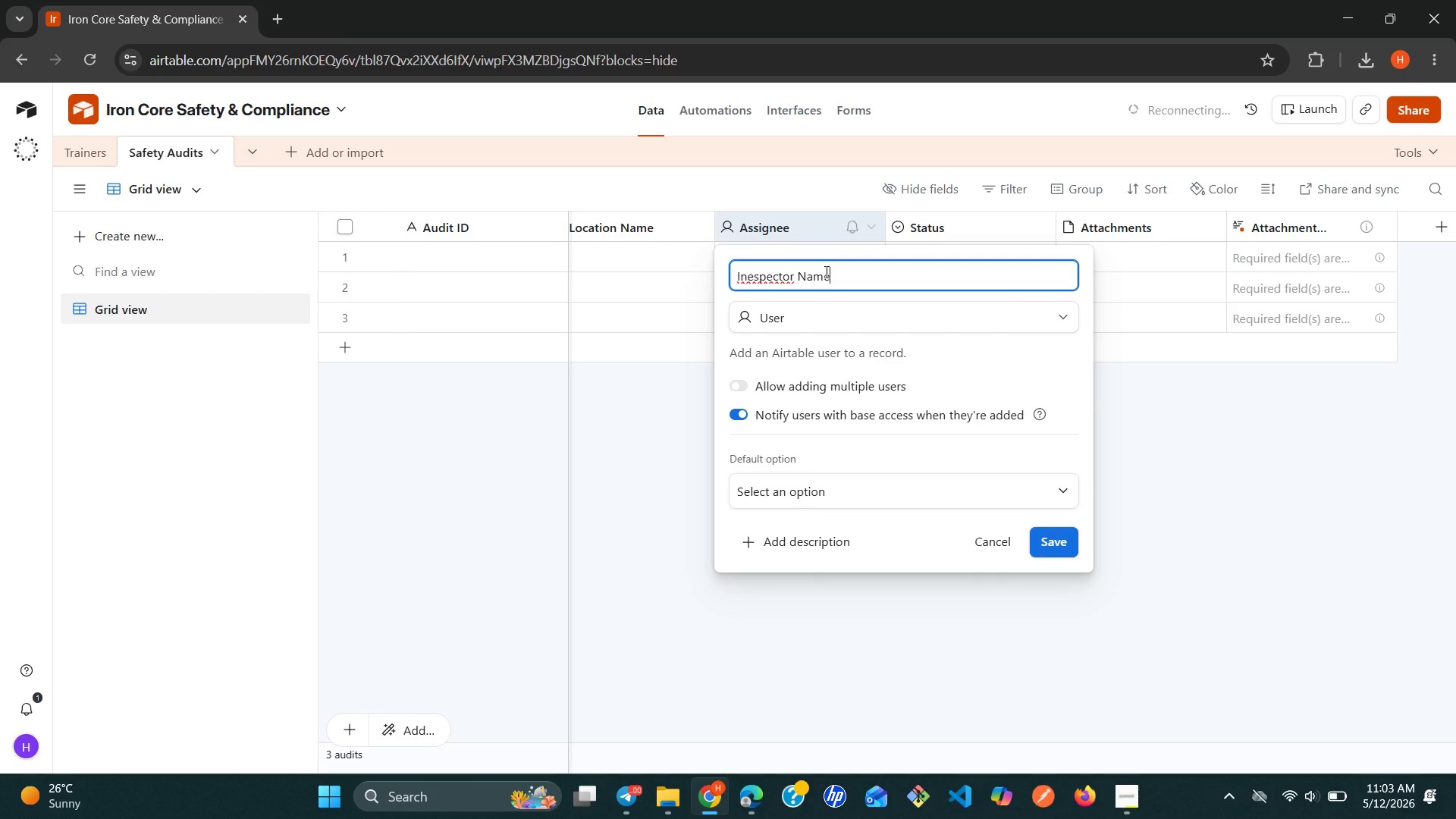 
hold_key(key=ArrowLeft, duration=0.78)
 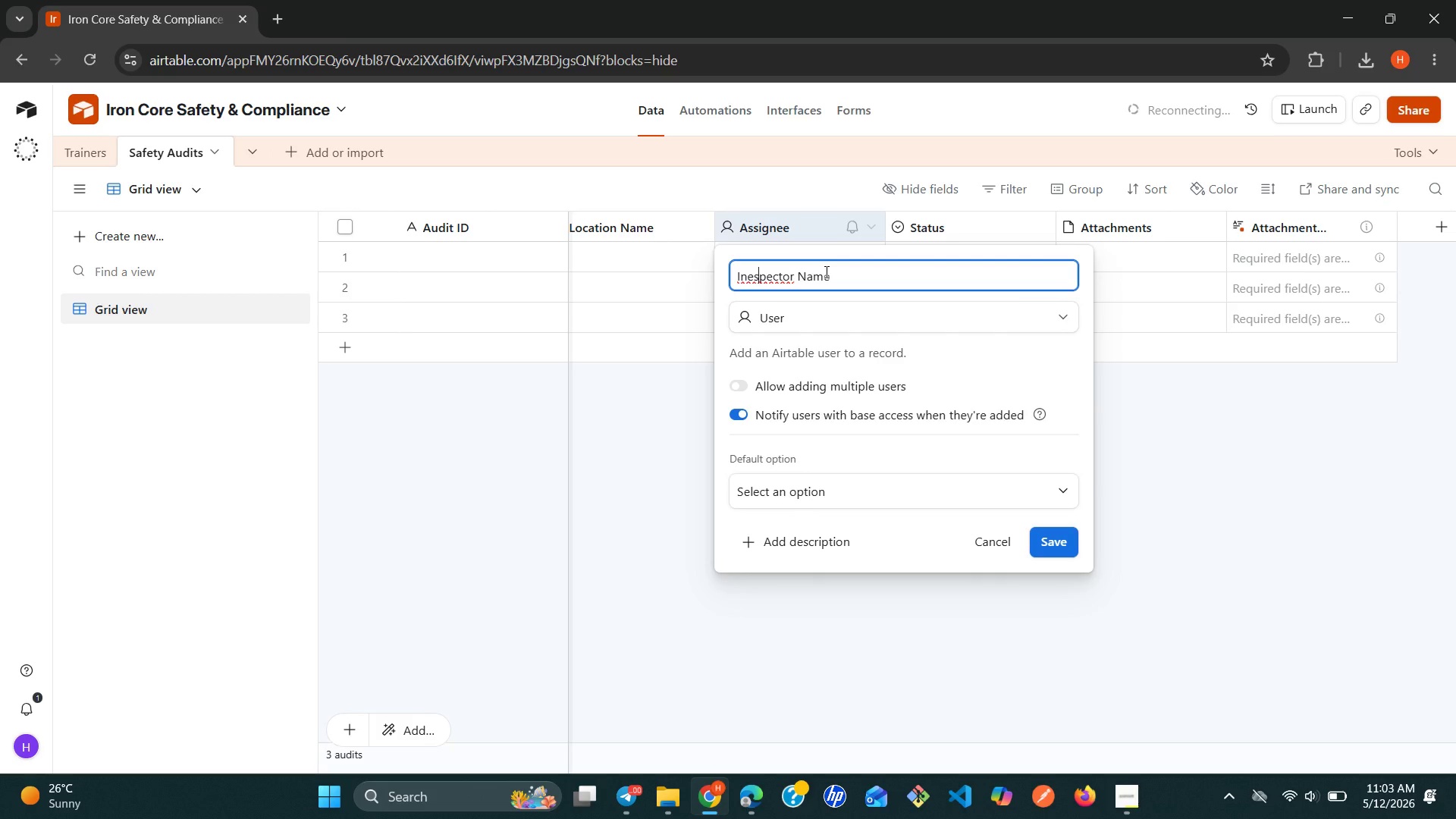 
hold_key(key=ArrowLeft, duration=0.34)
 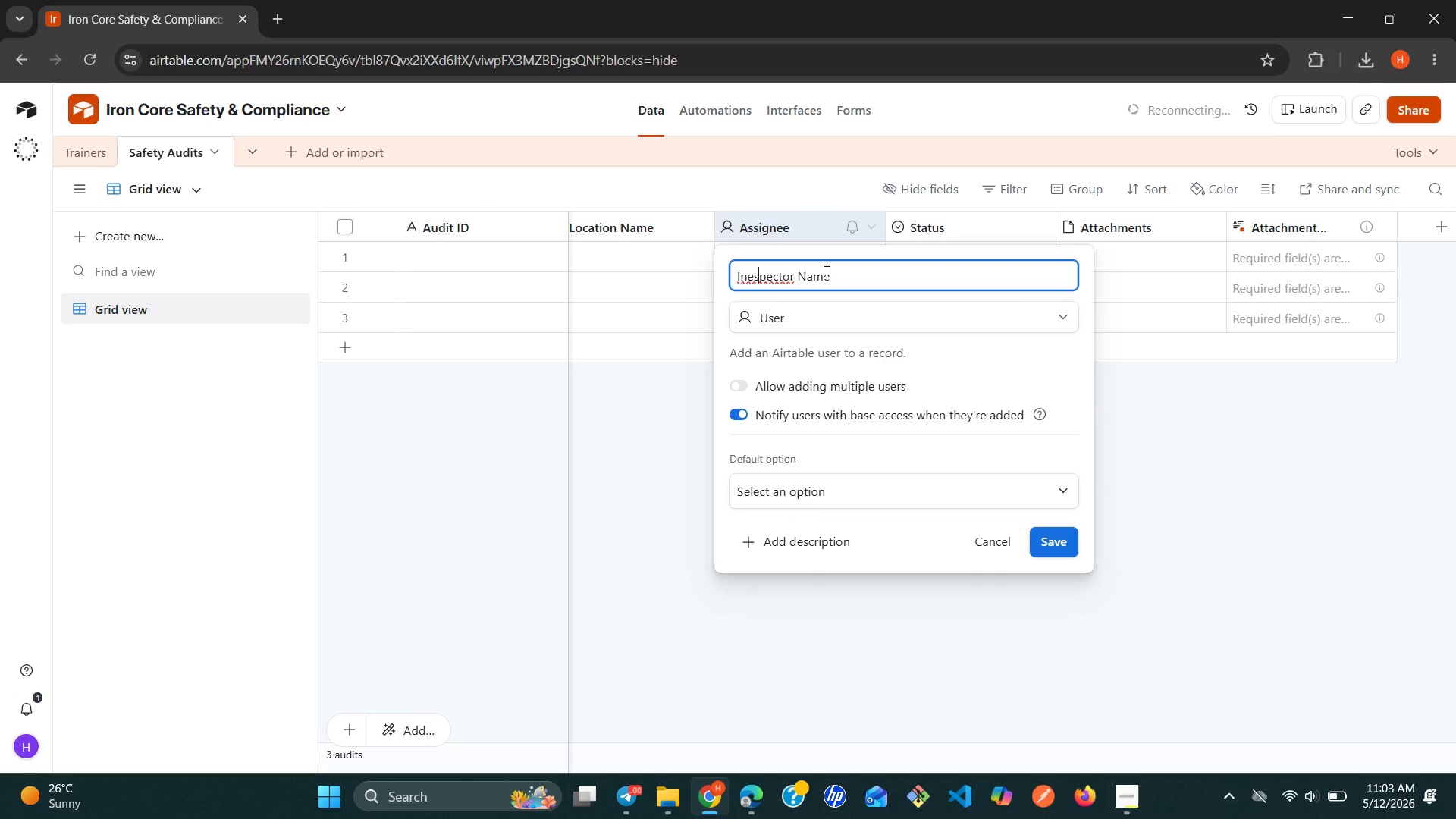 
key(ArrowLeft)
 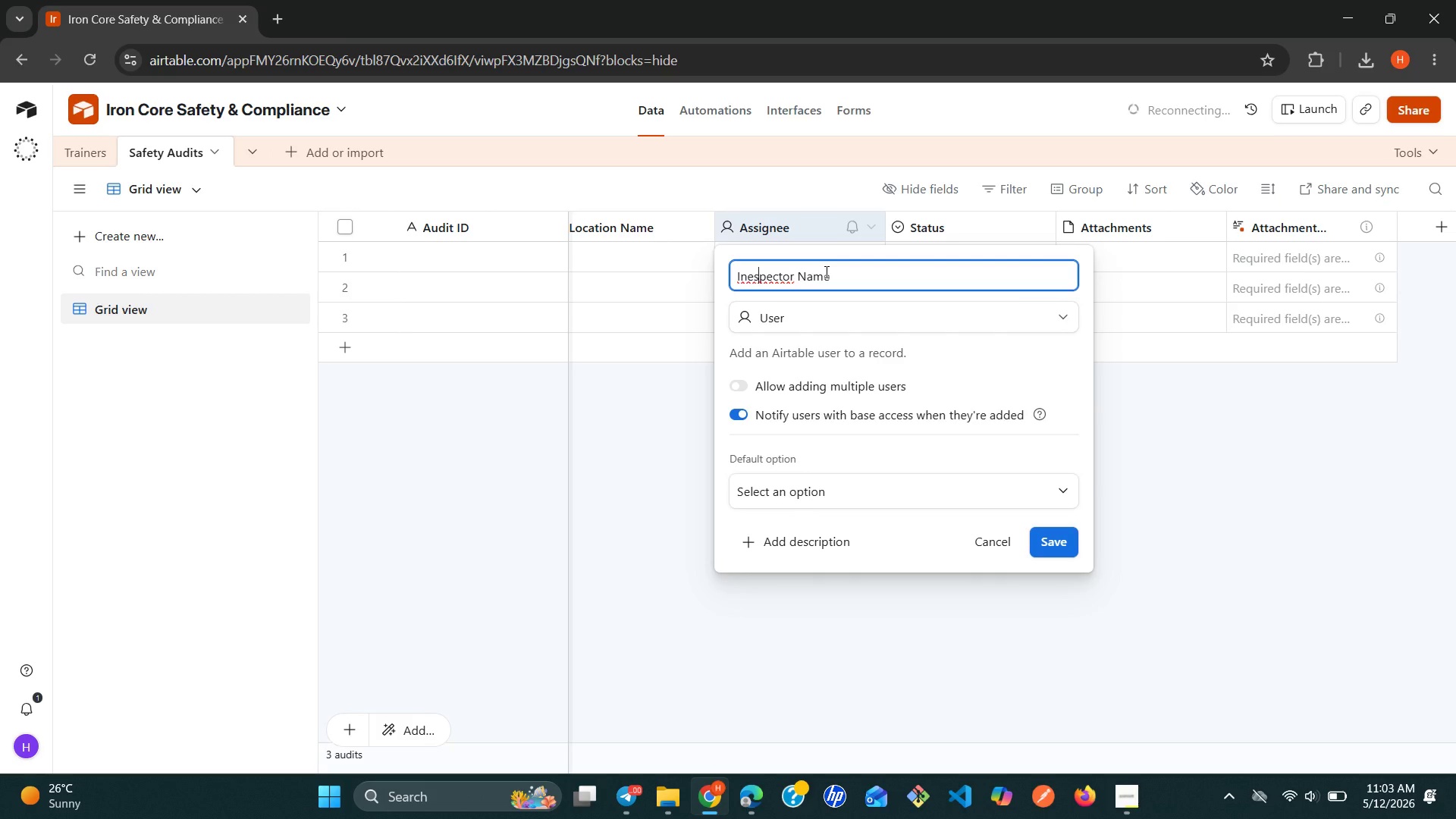 
key(ArrowLeft)
 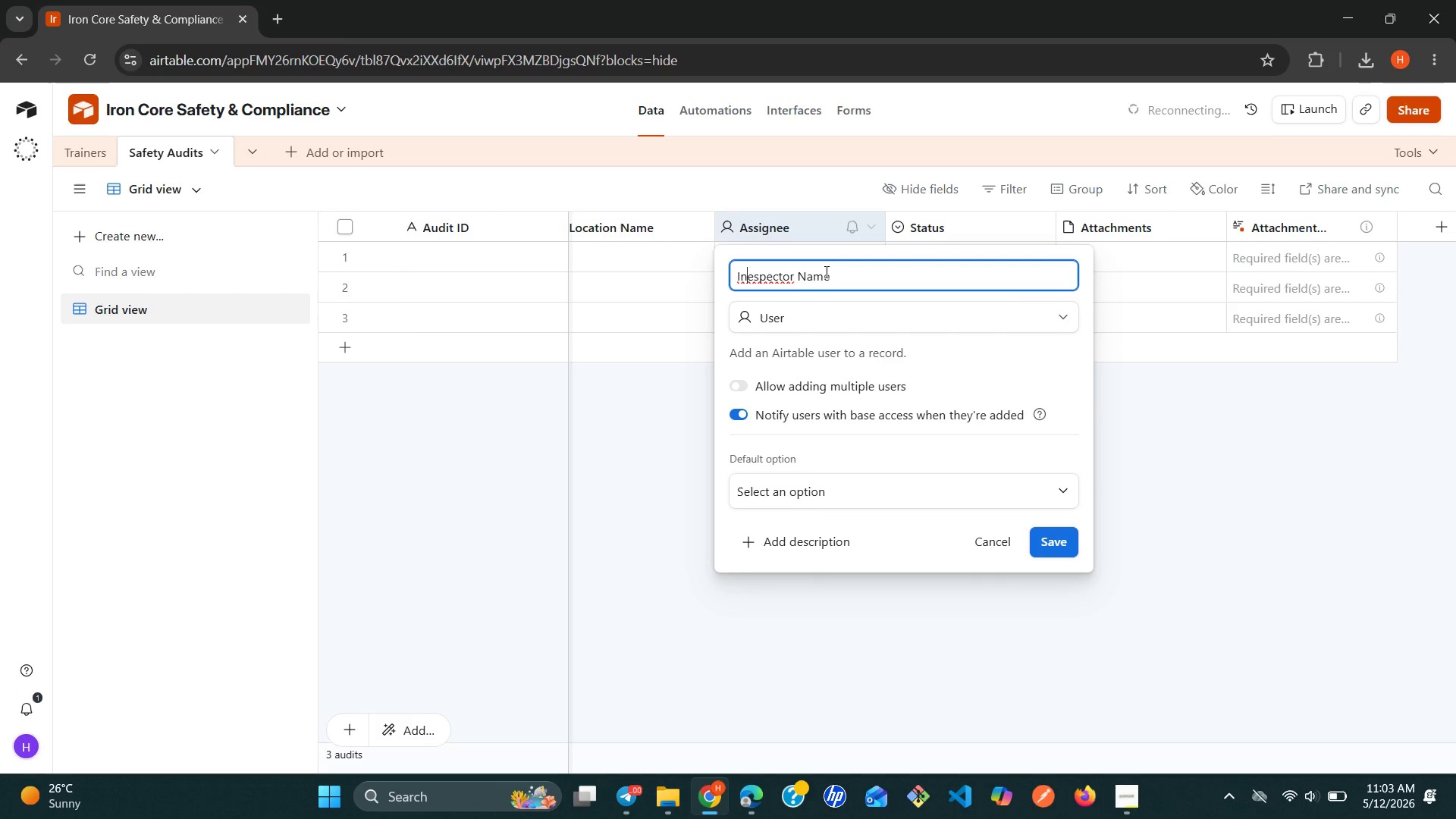 
key(ArrowLeft)
 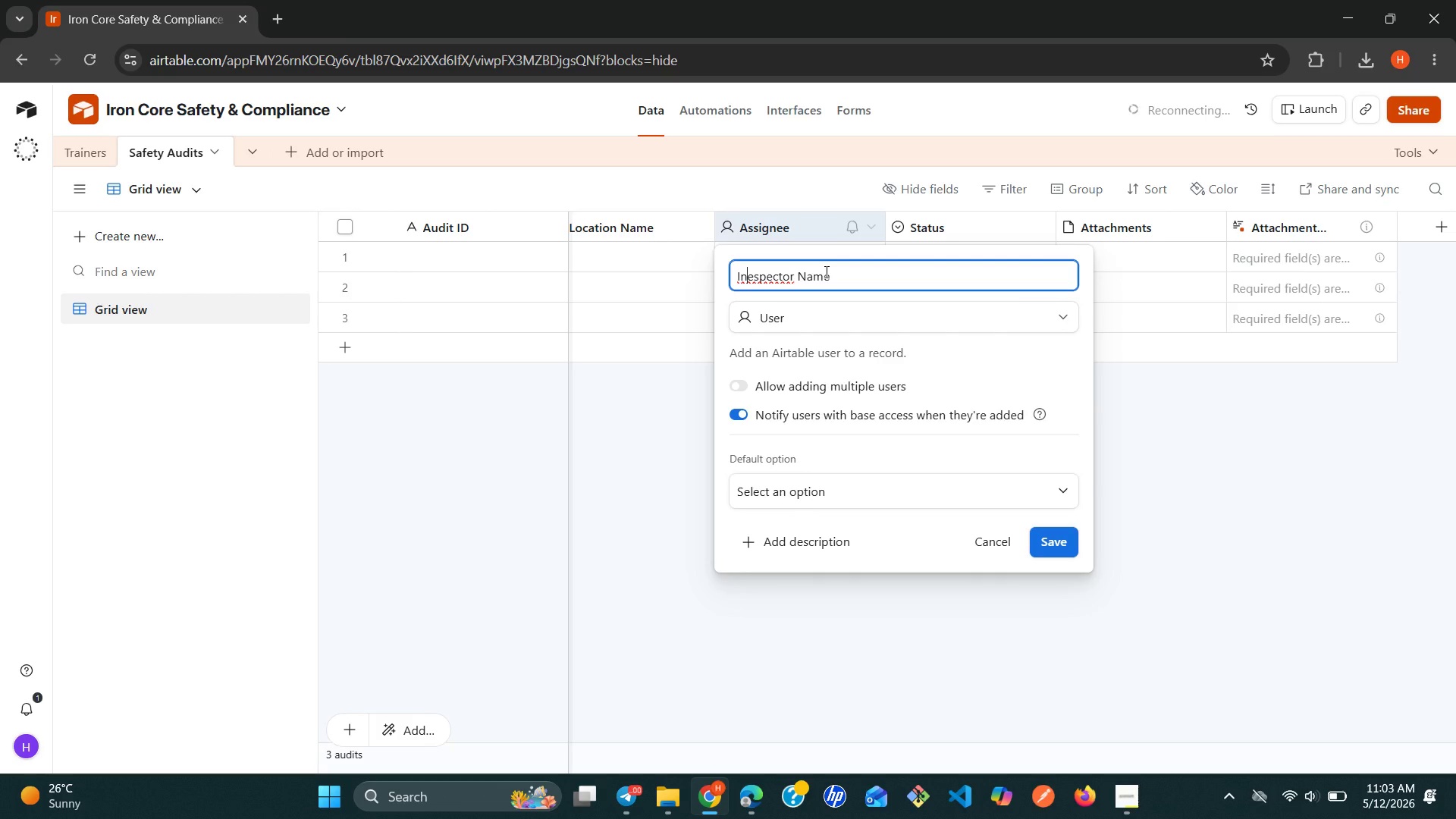 
key(ArrowLeft)
 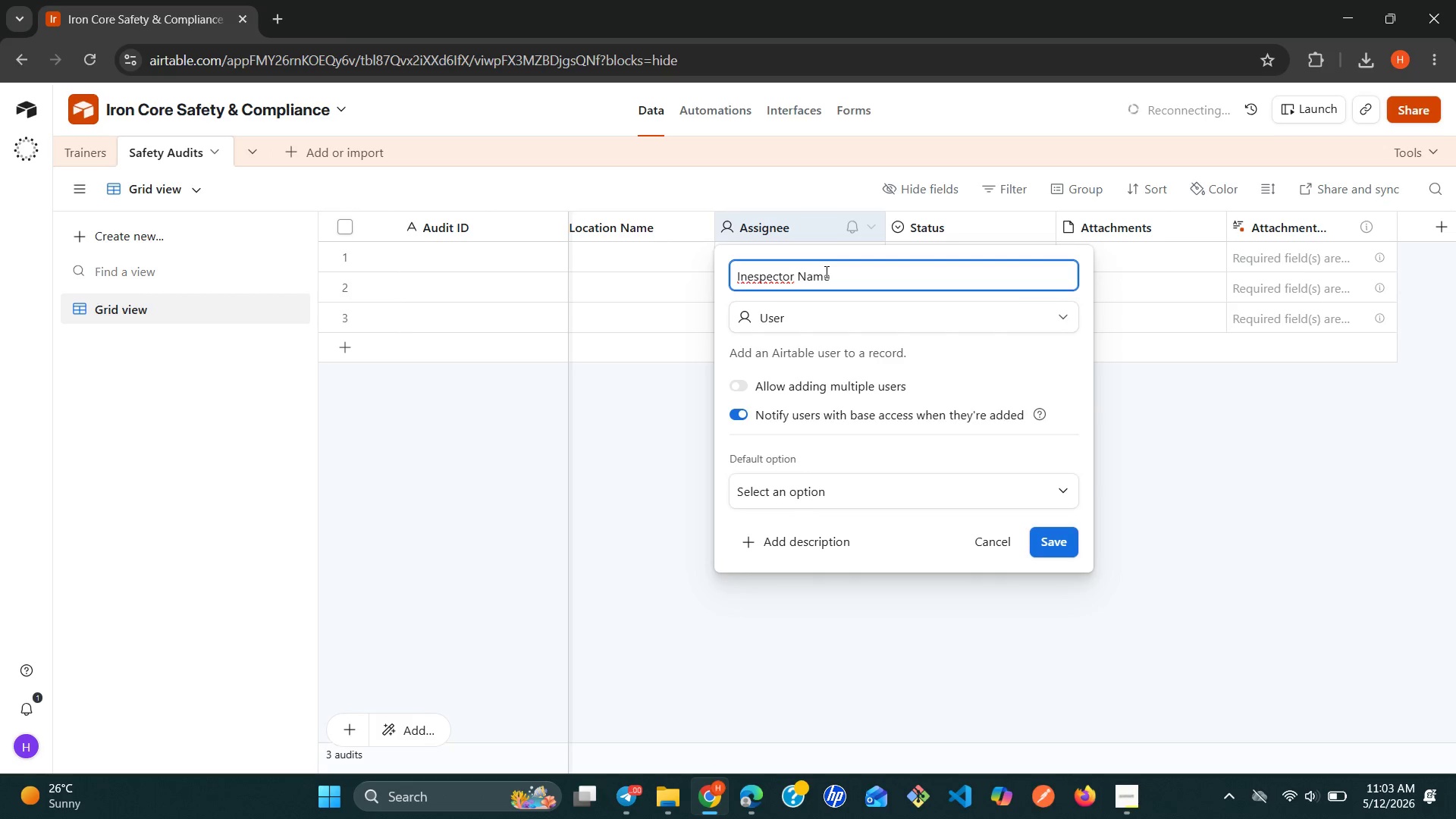 
key(Backspace)
 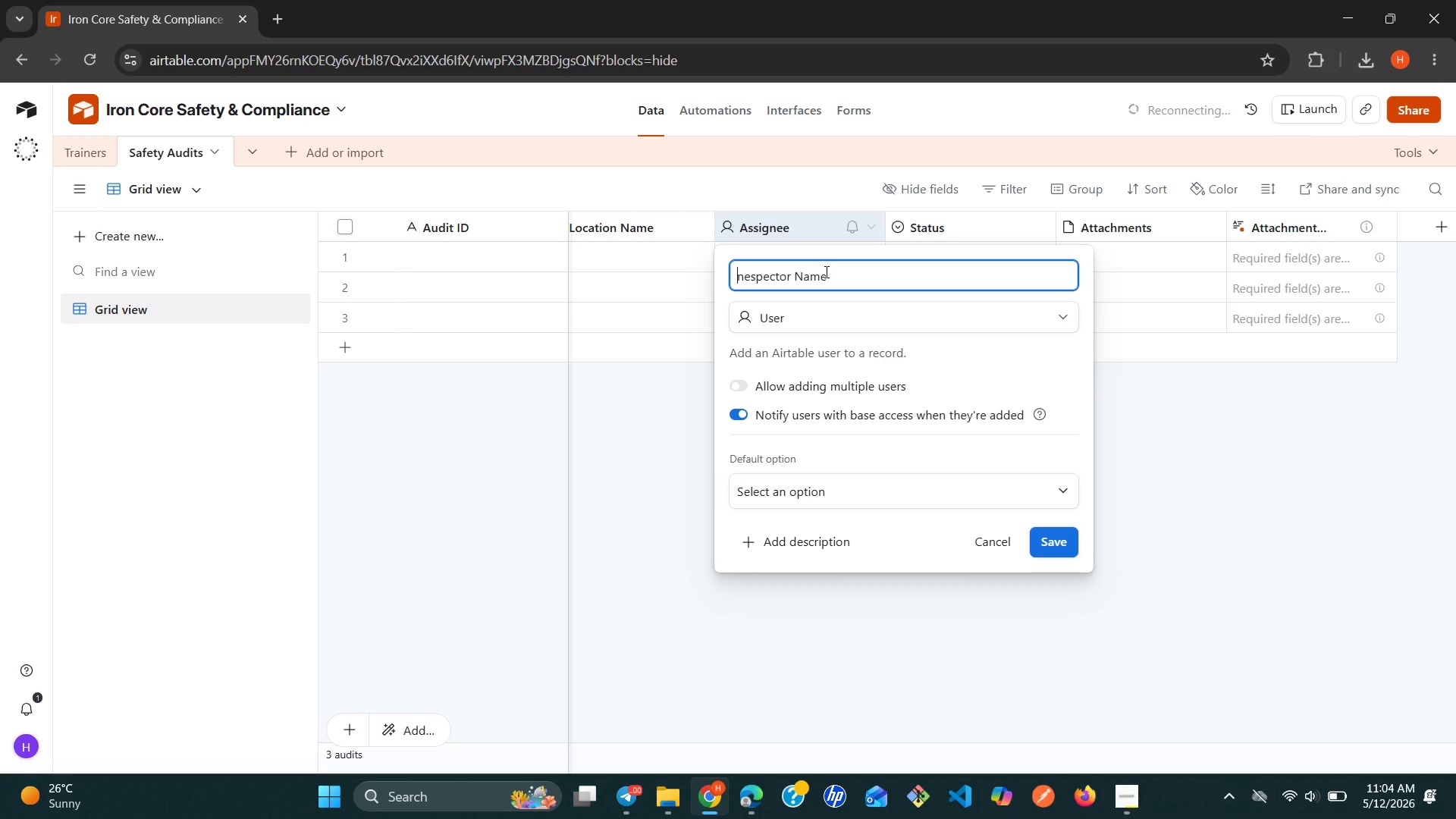 
key(Shift+I)
 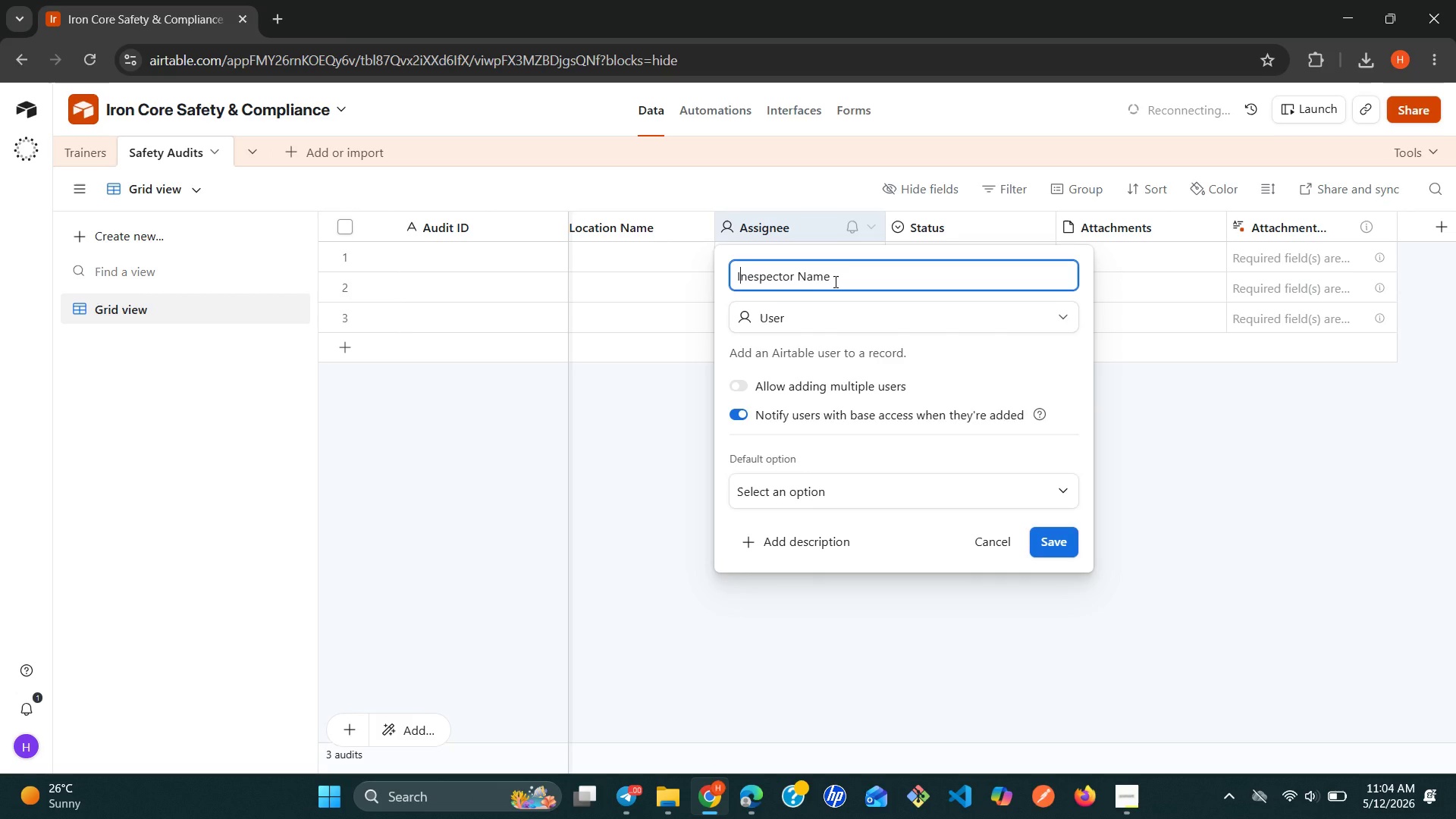 
key(Backspace)
 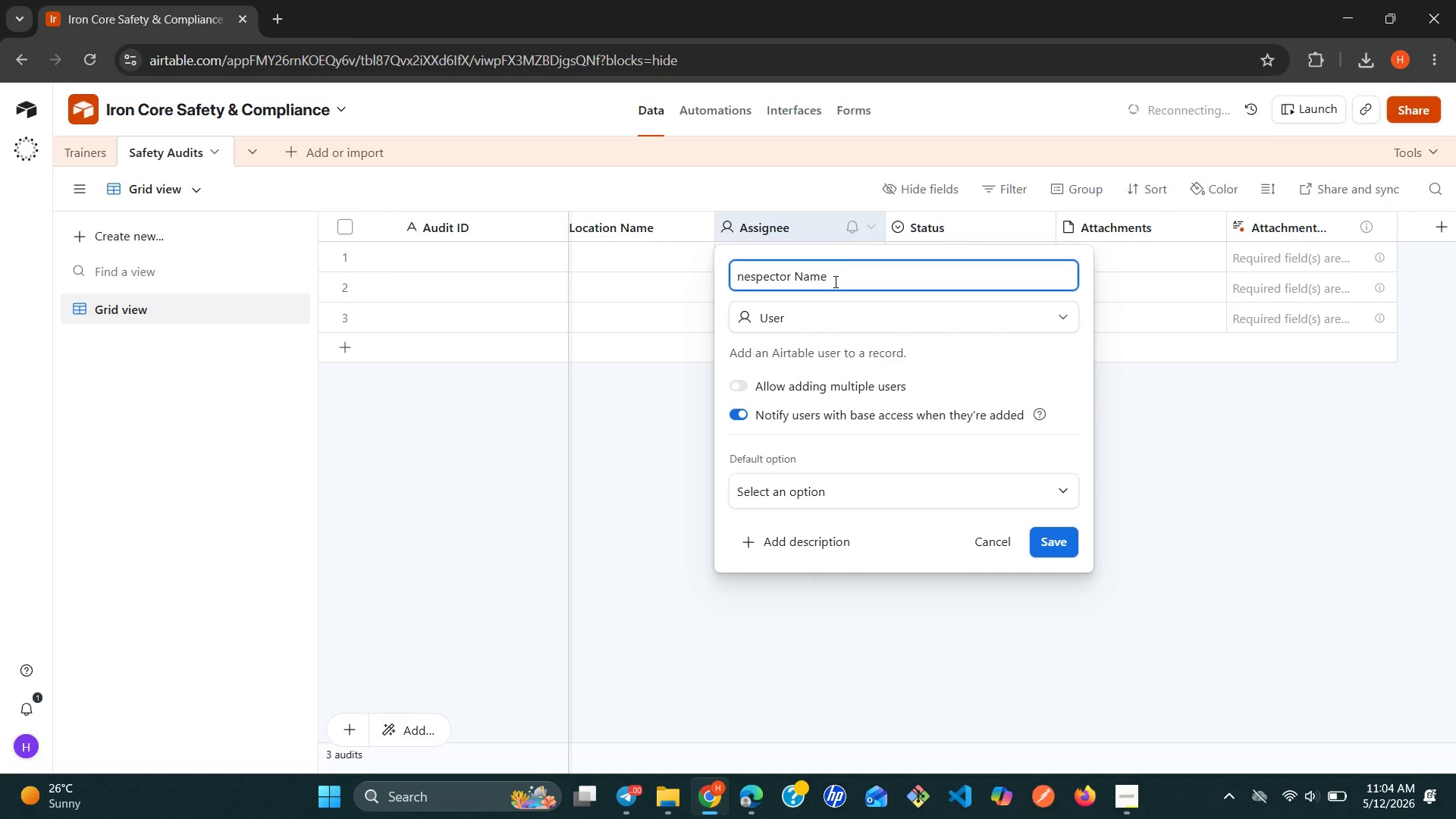 
key(Shift+I)
 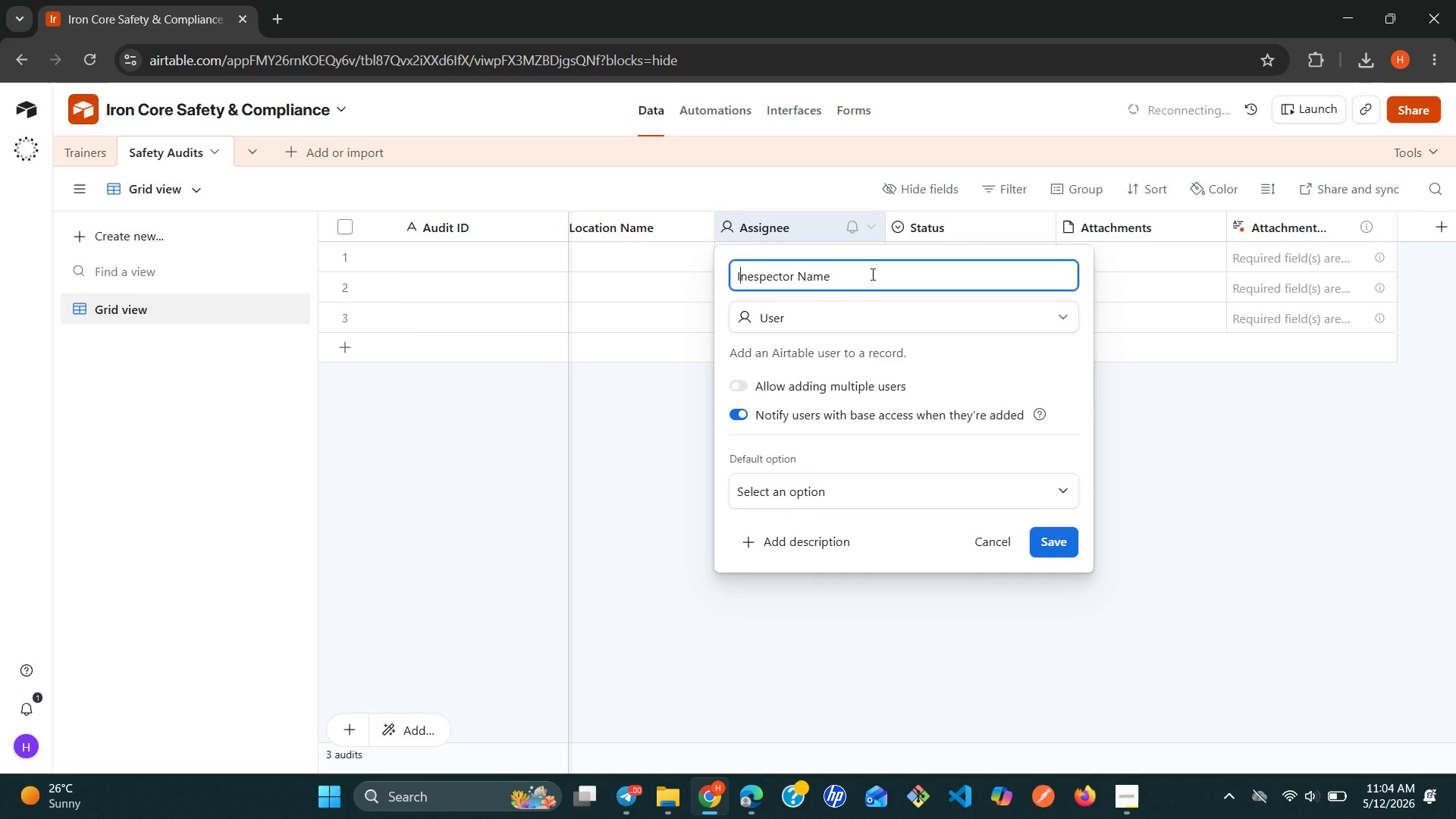 
left_click([866, 274])
 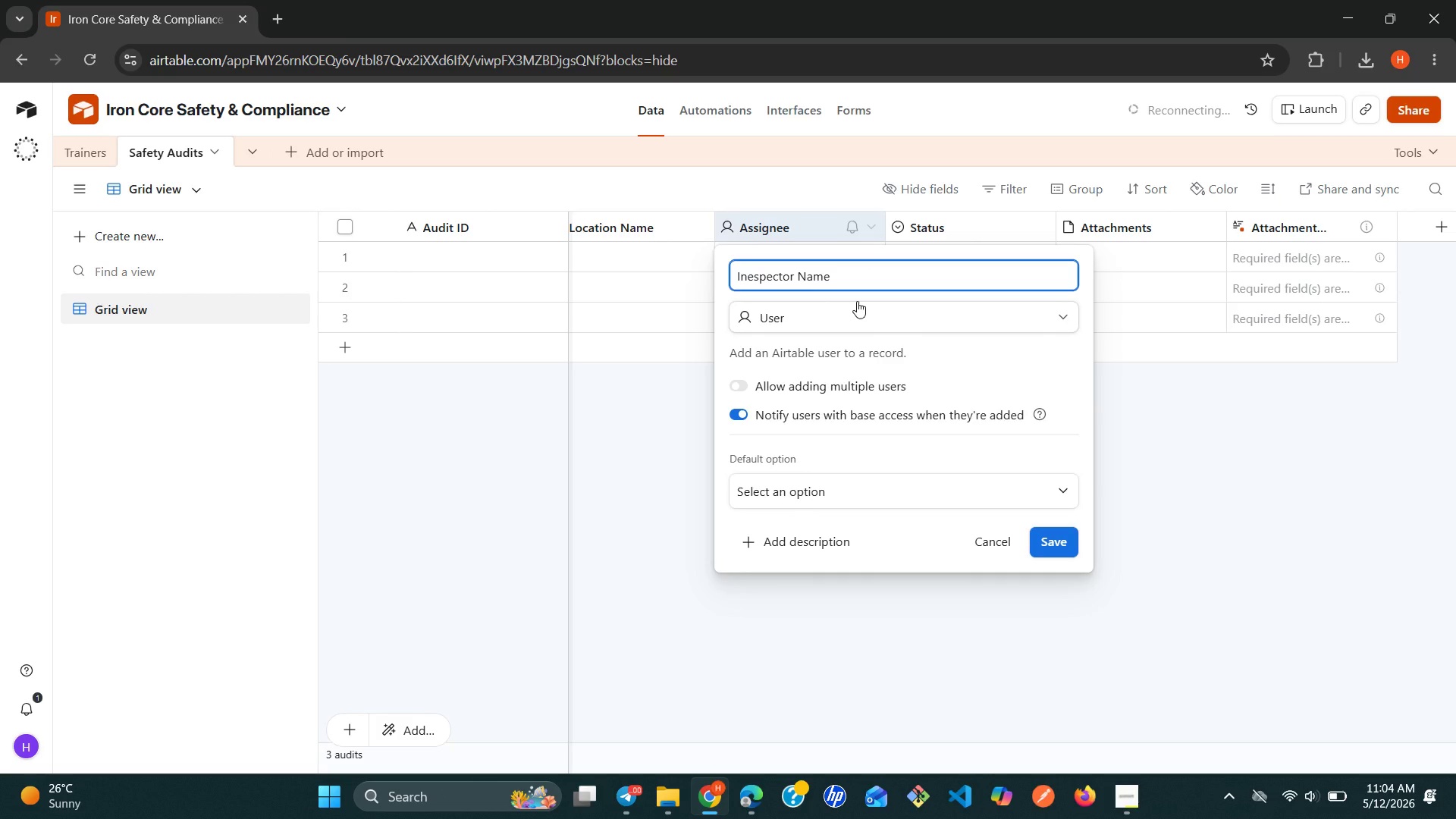 
left_click([858, 312])
 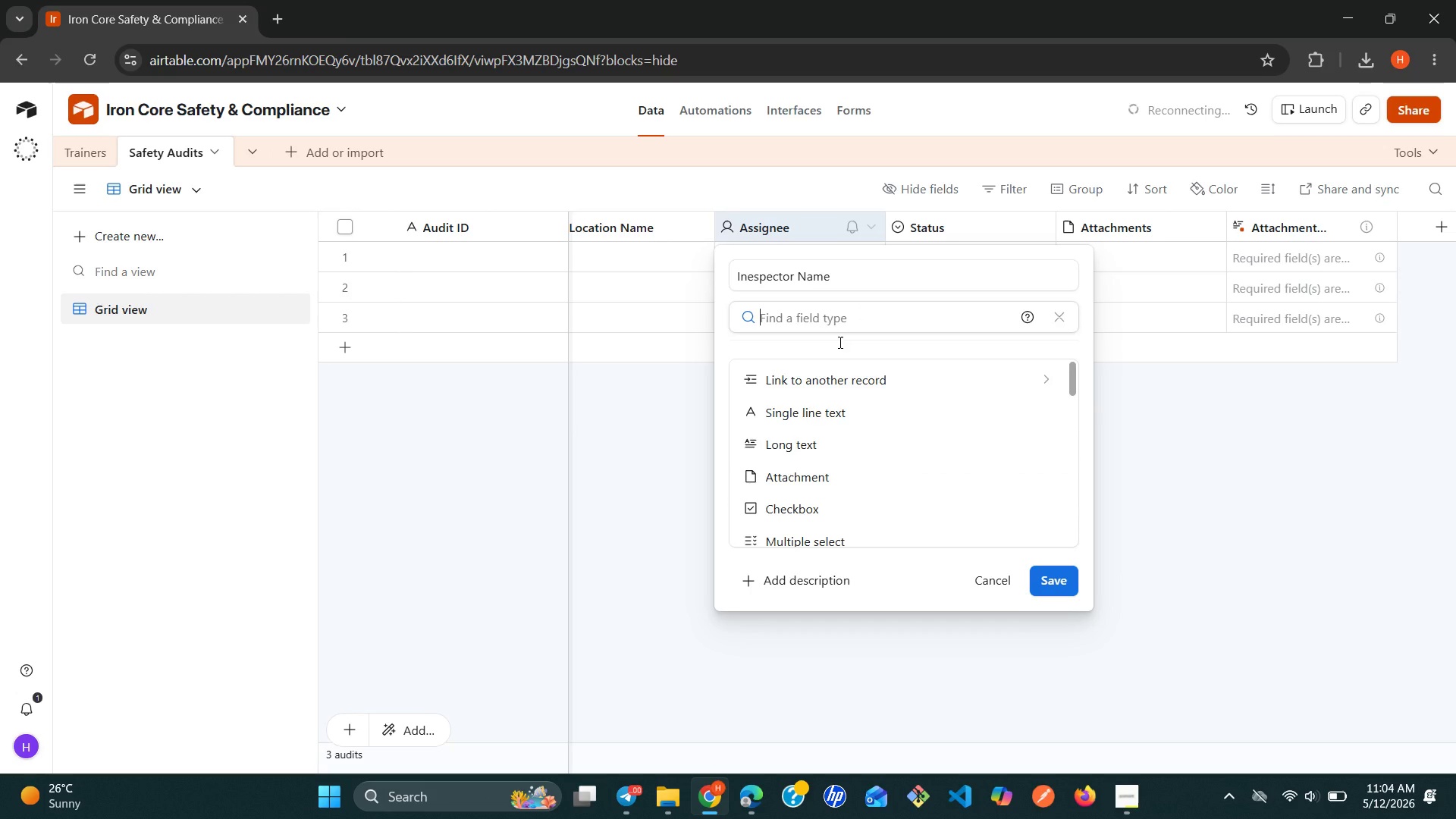 
left_click([802, 416])
 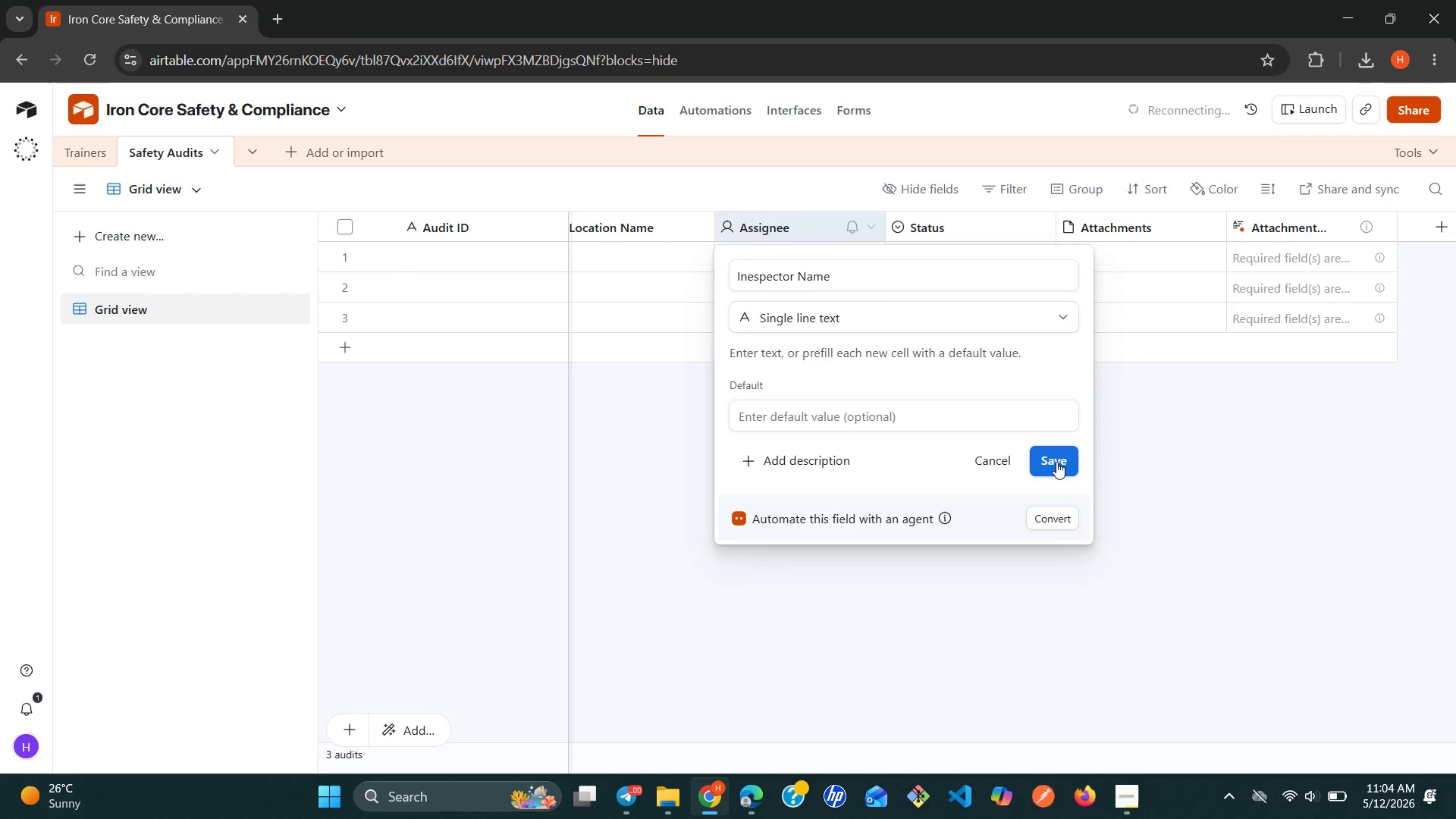 
left_click([1056, 459])
 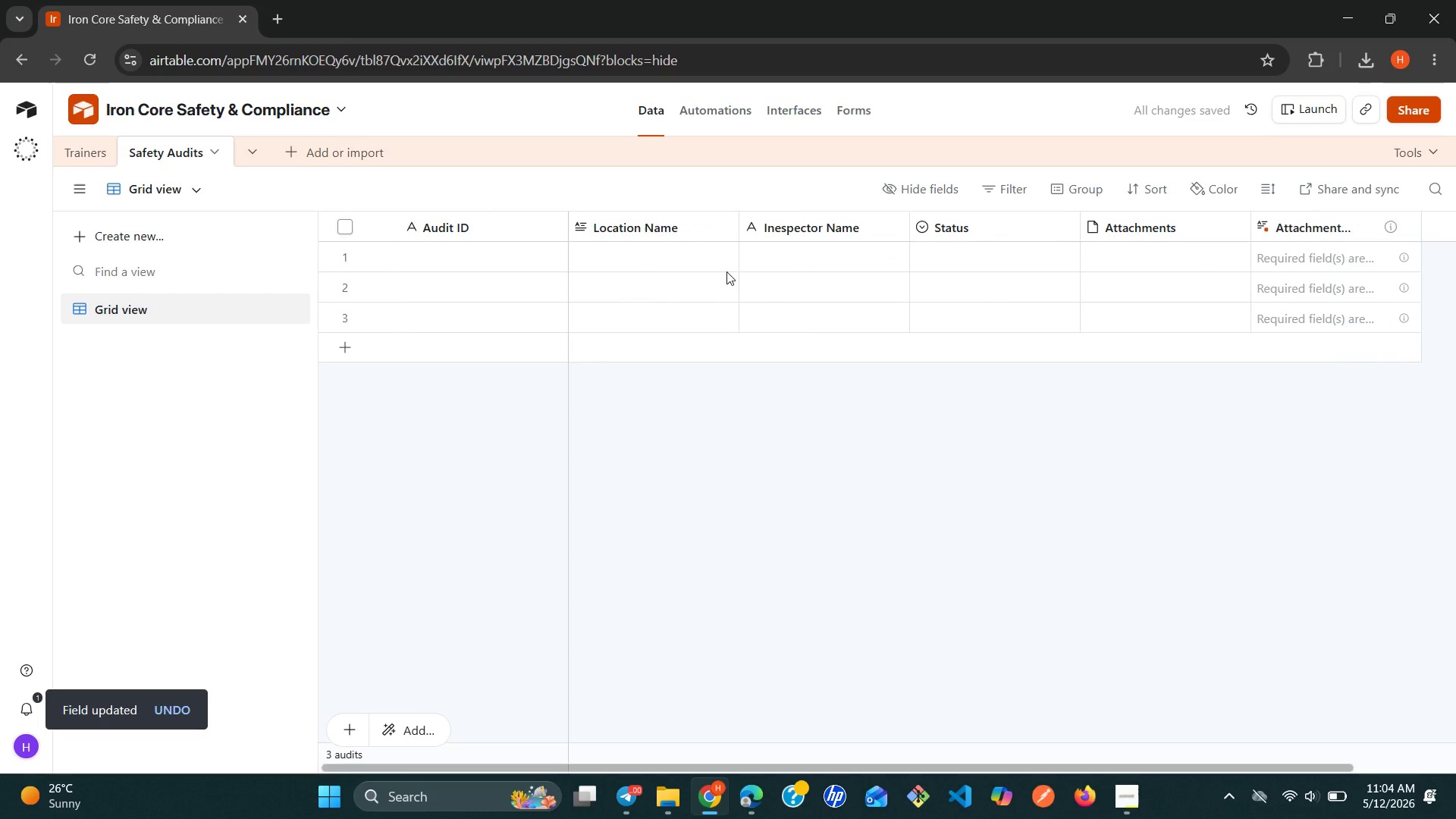 
double_click([656, 215])
 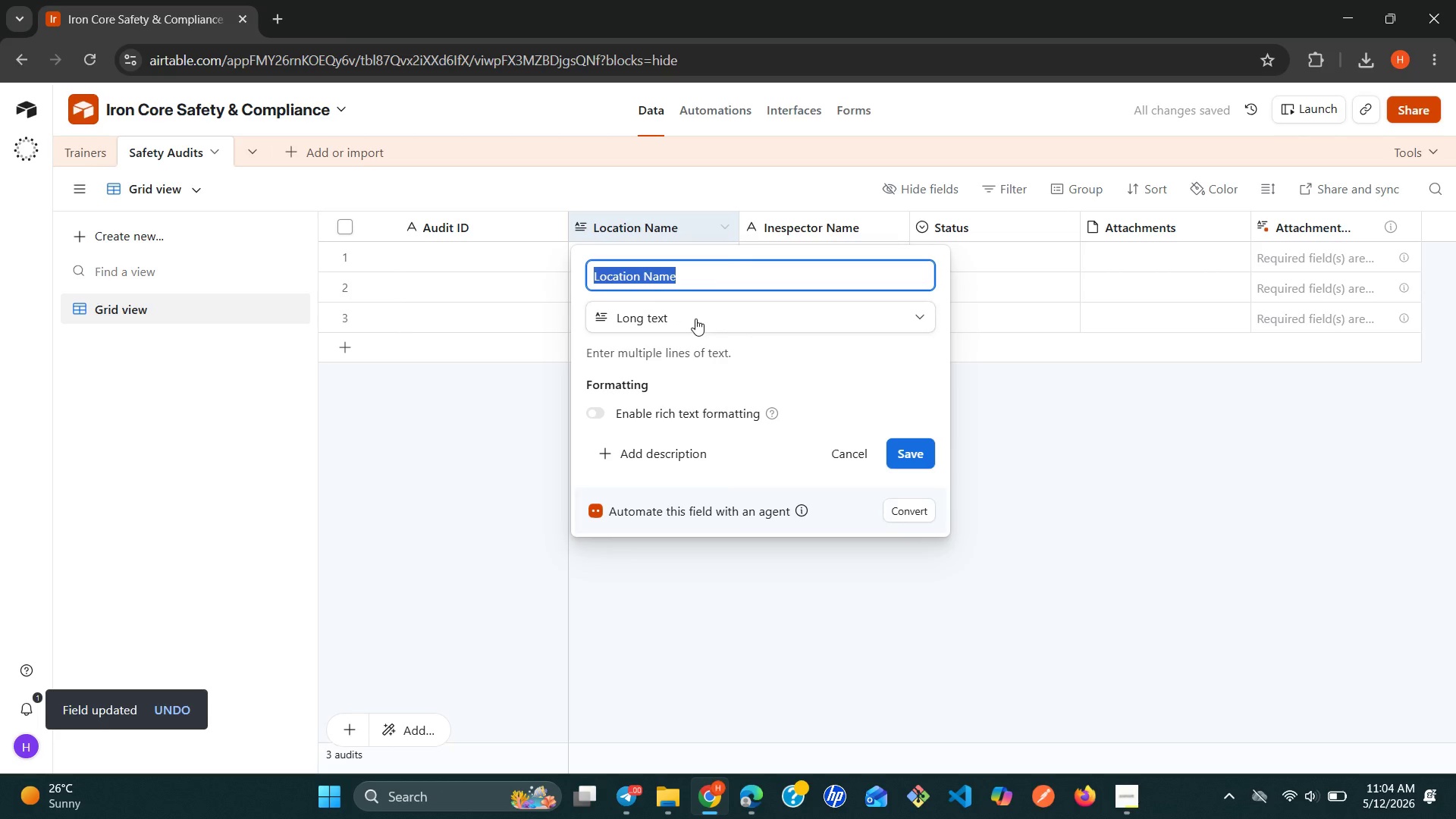 
left_click([697, 317])
 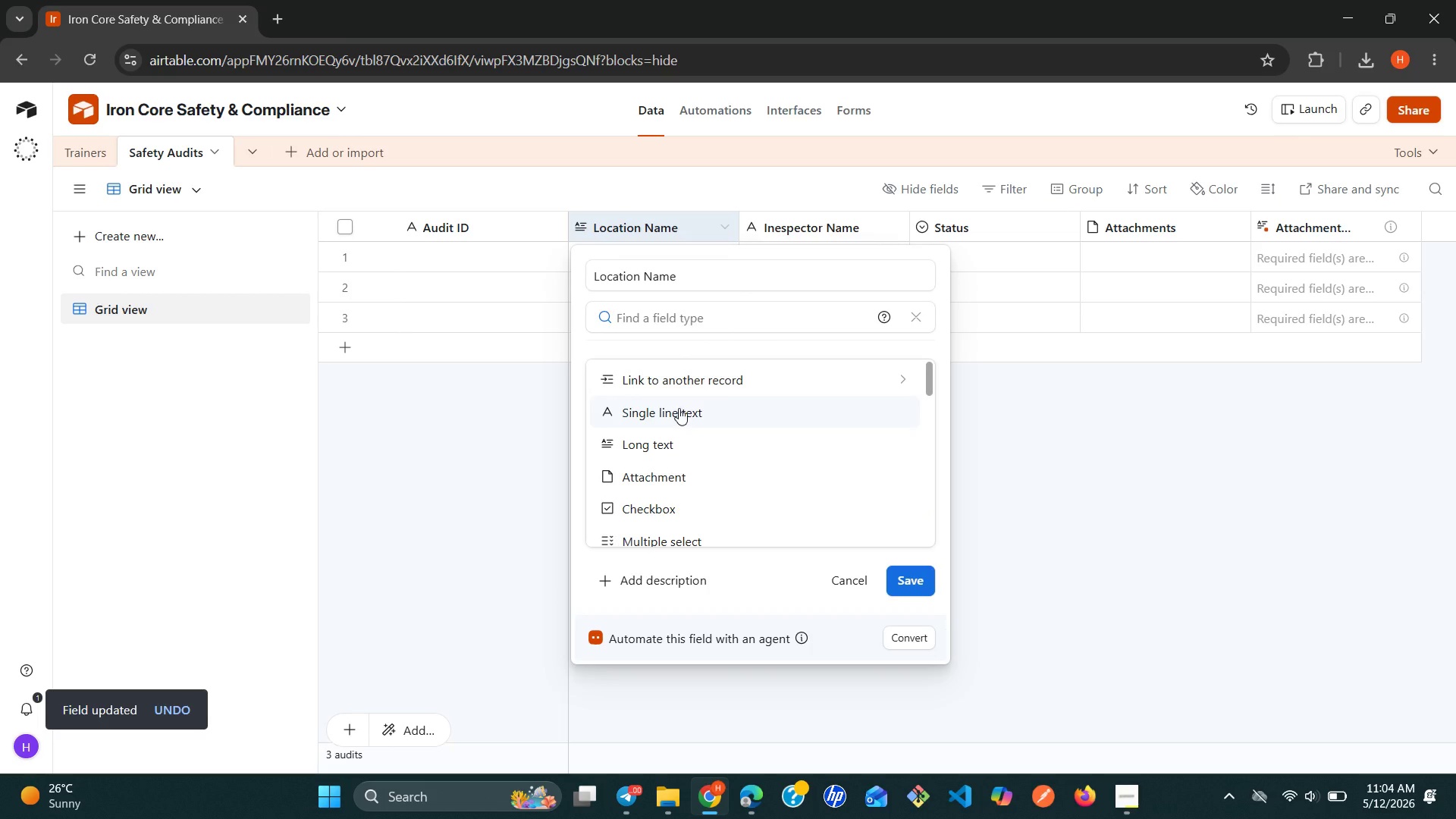 
double_click([679, 408])
 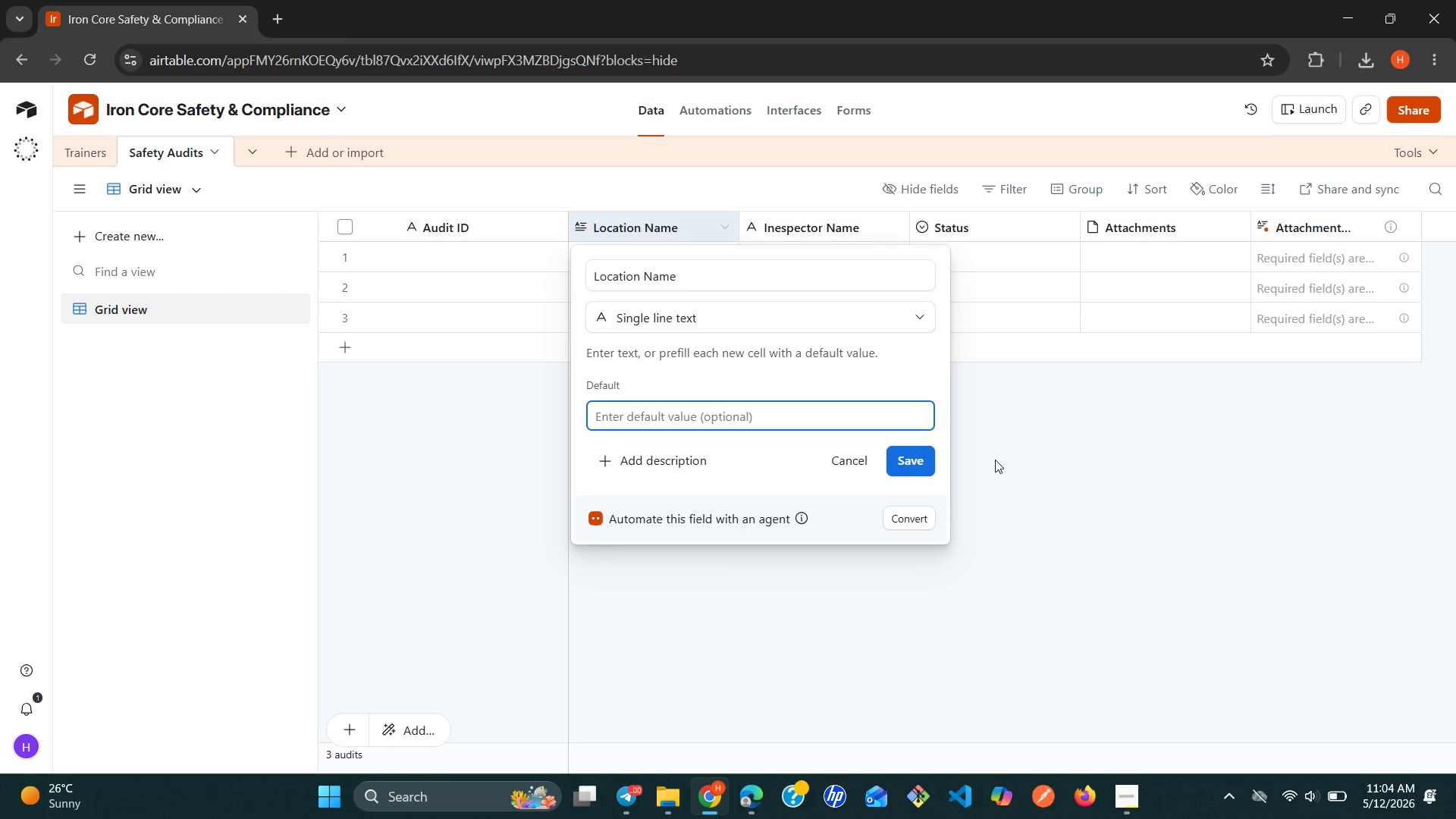 
left_click([914, 450])
 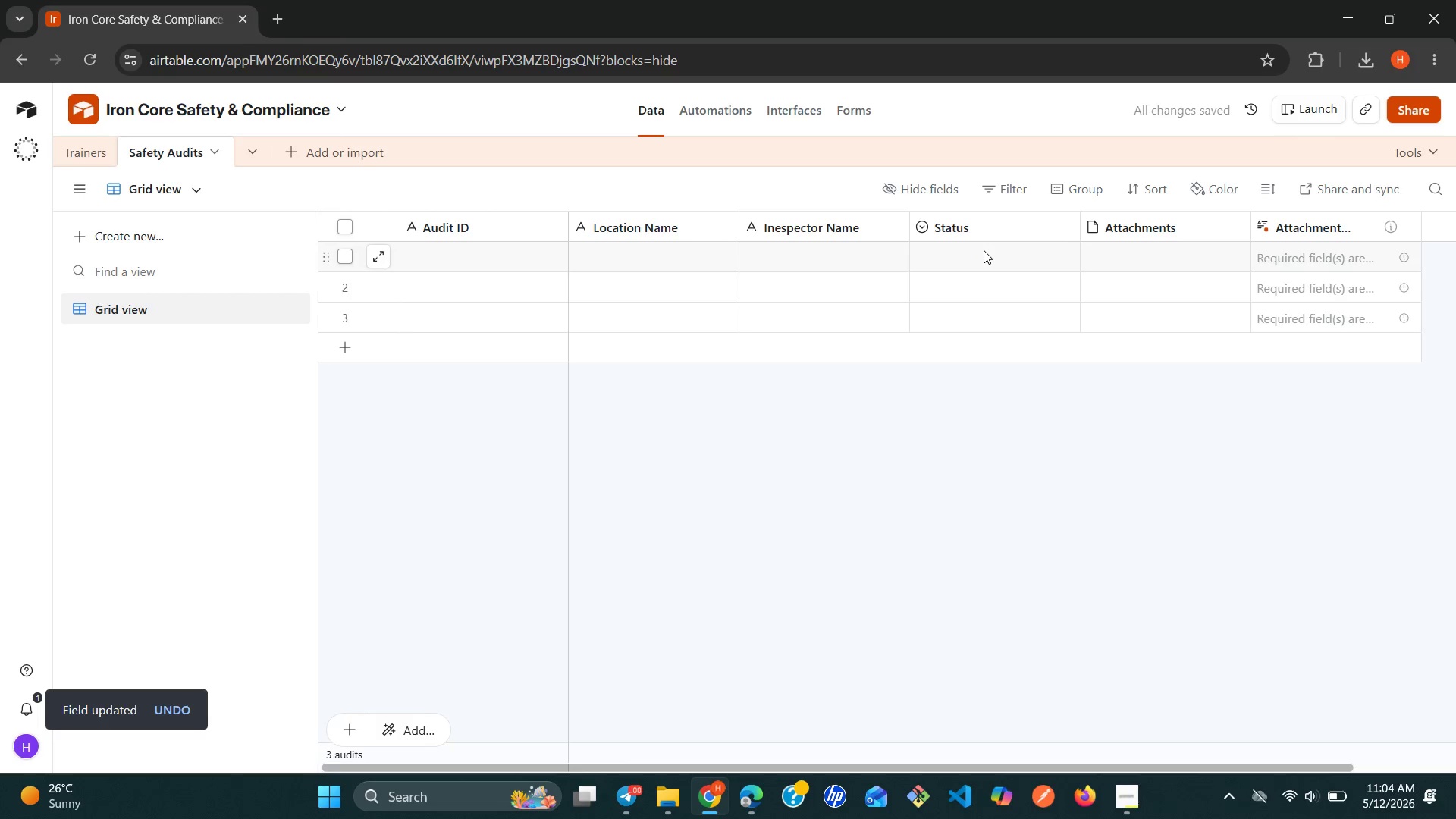 
wait(5.48)
 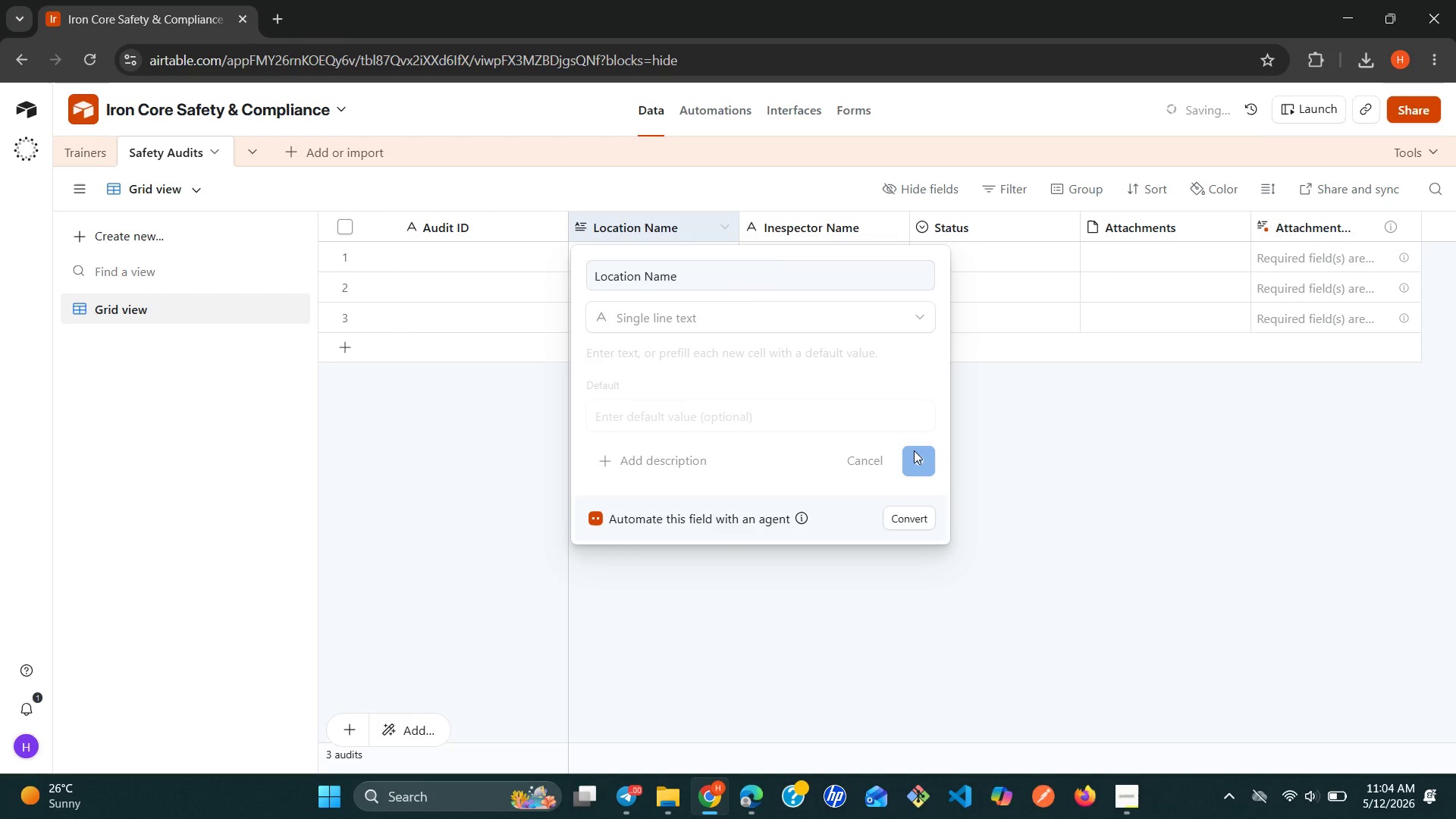 
double_click([984, 231])
 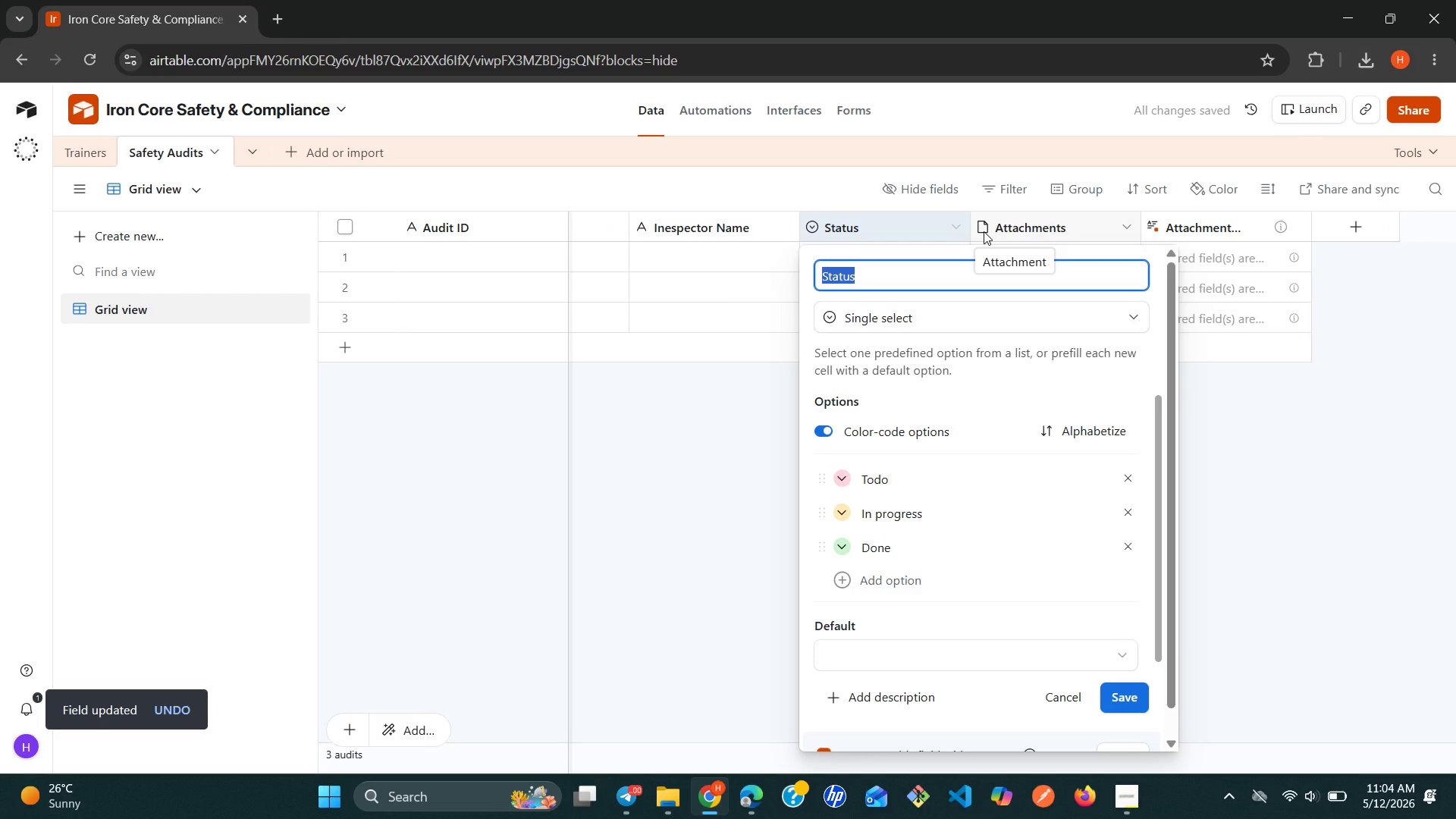 
key(Backspace)
 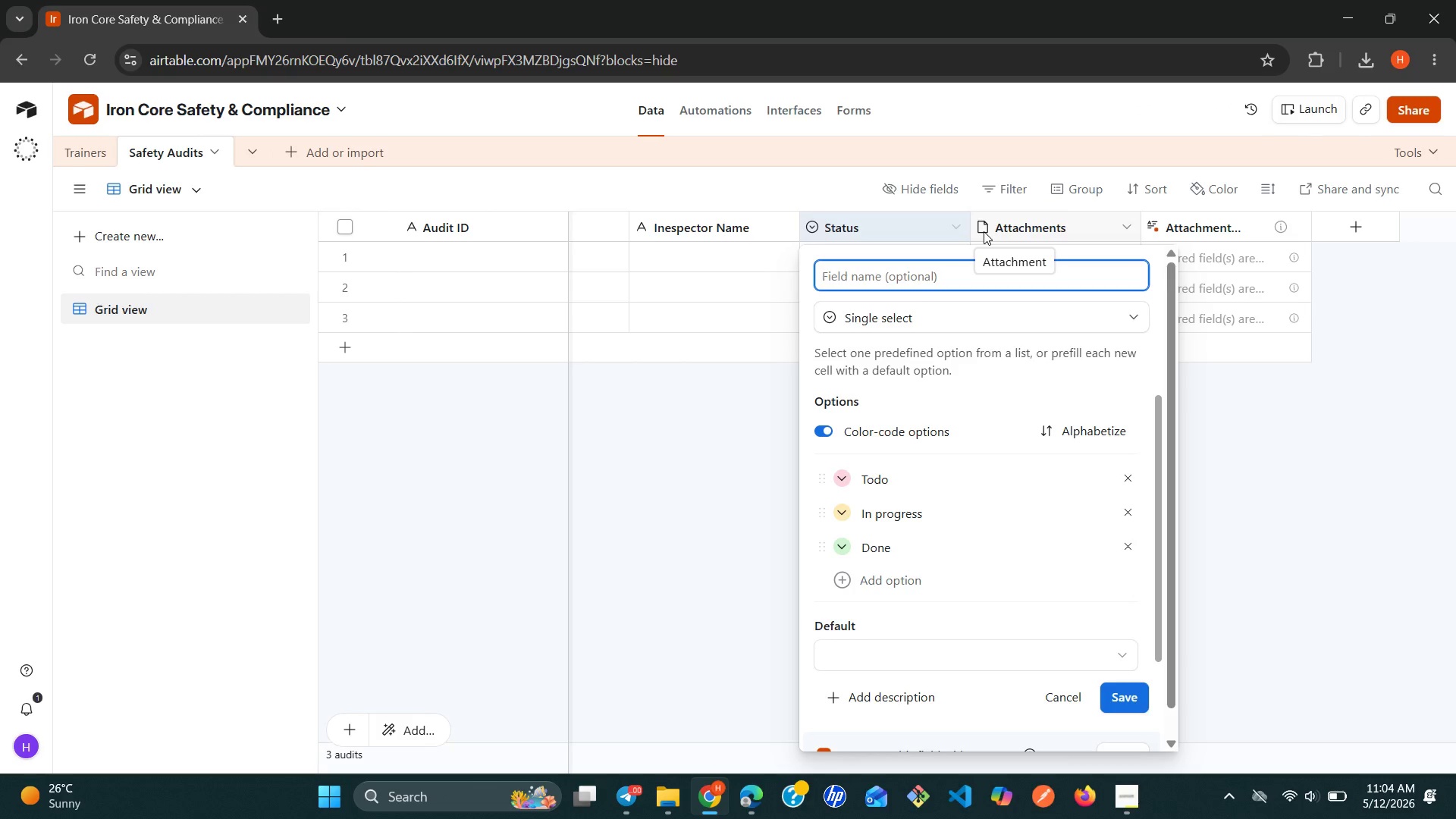 
wait(13.3)
 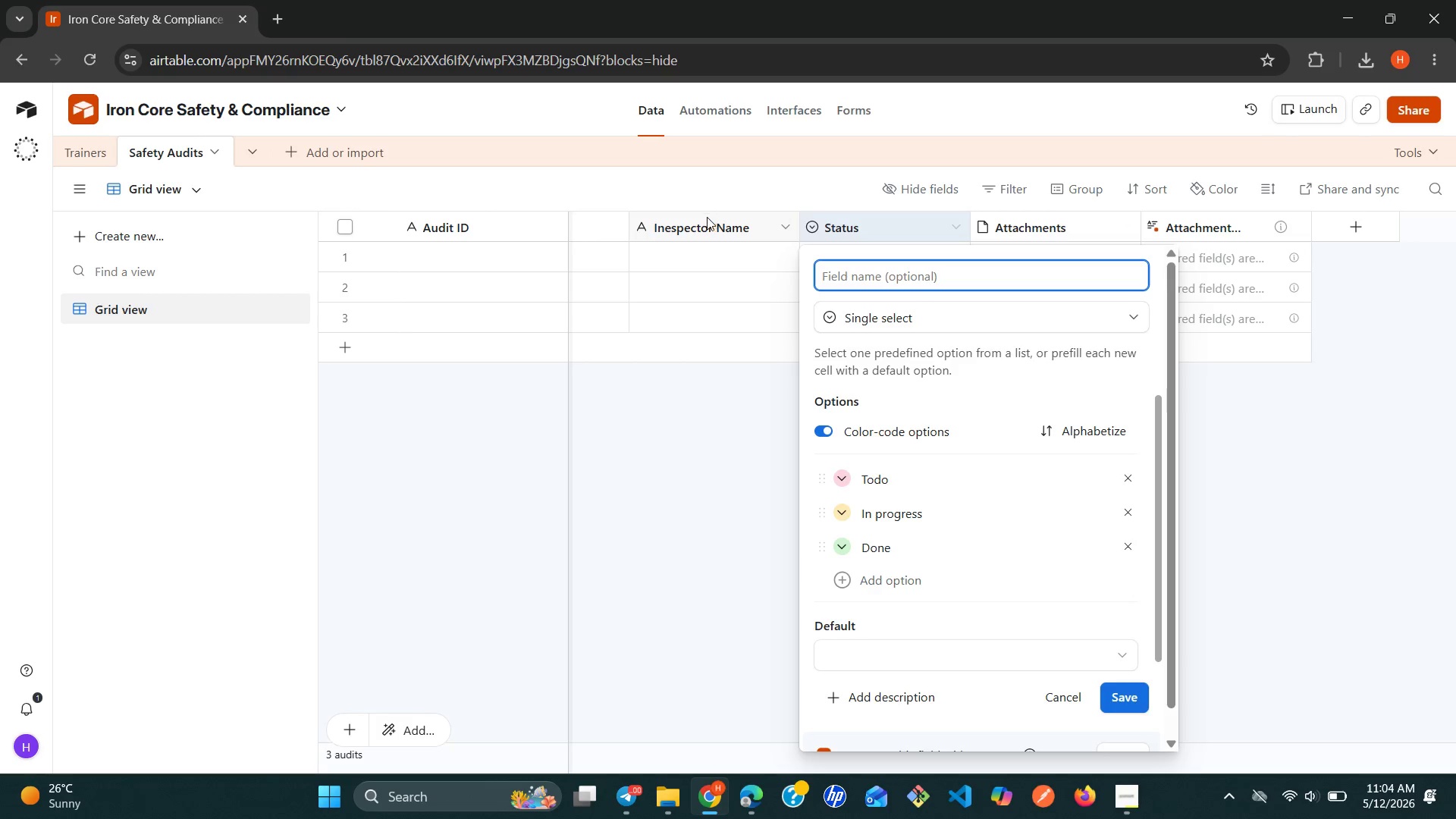 
type(Inspection M)
key(Backspace)
type(Name)
 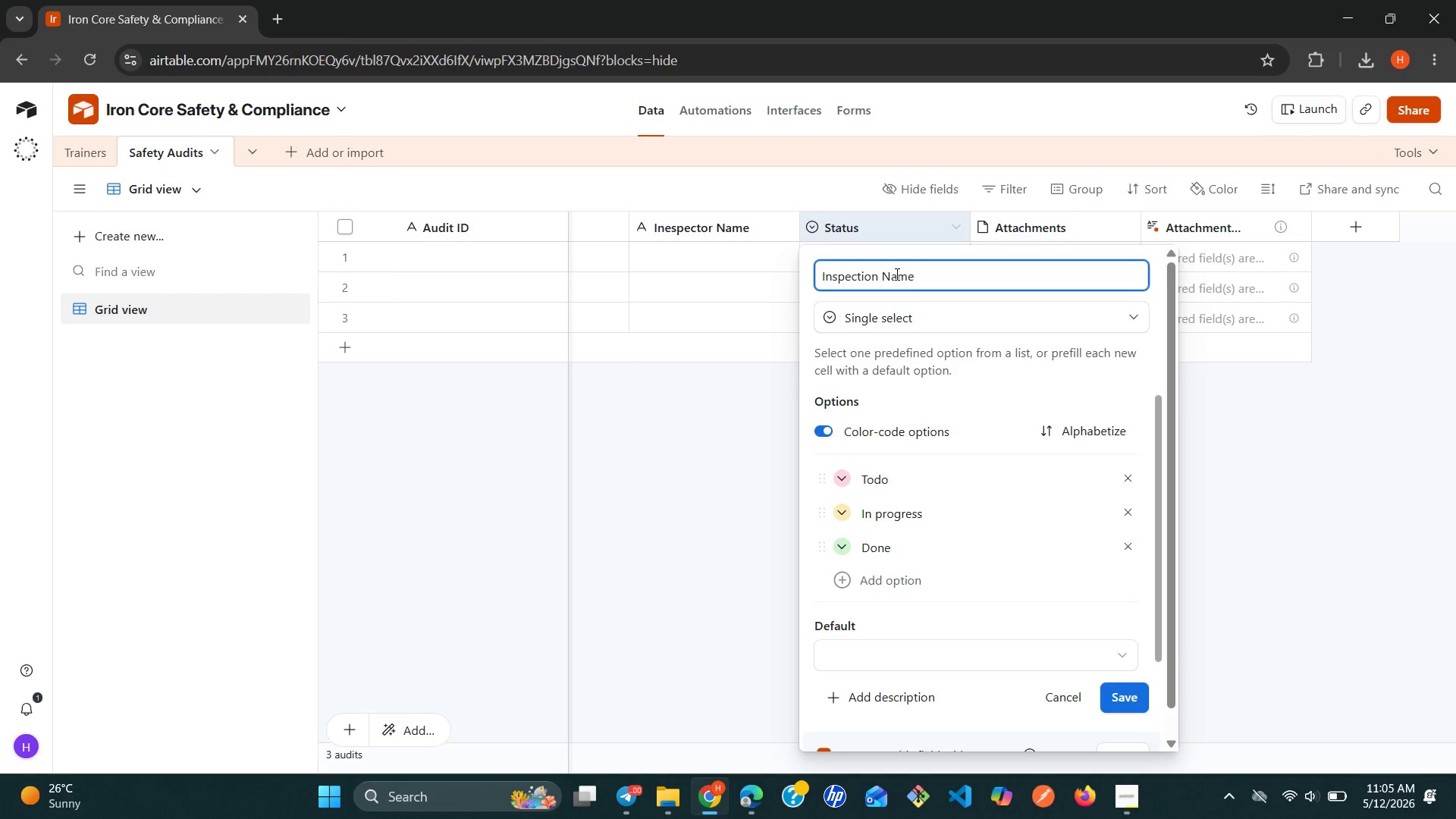 
left_click([920, 318])
 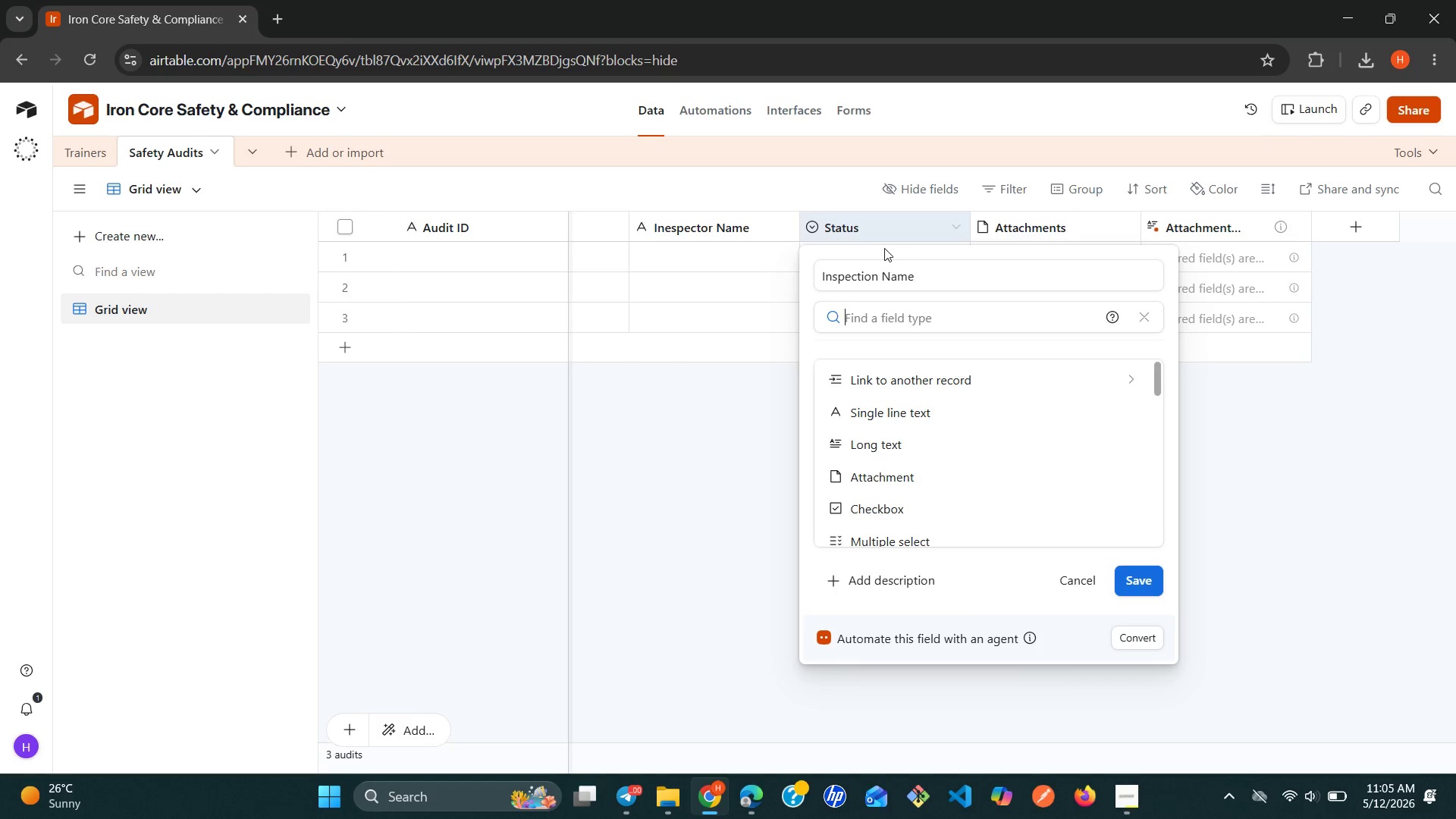 
wait(5.11)
 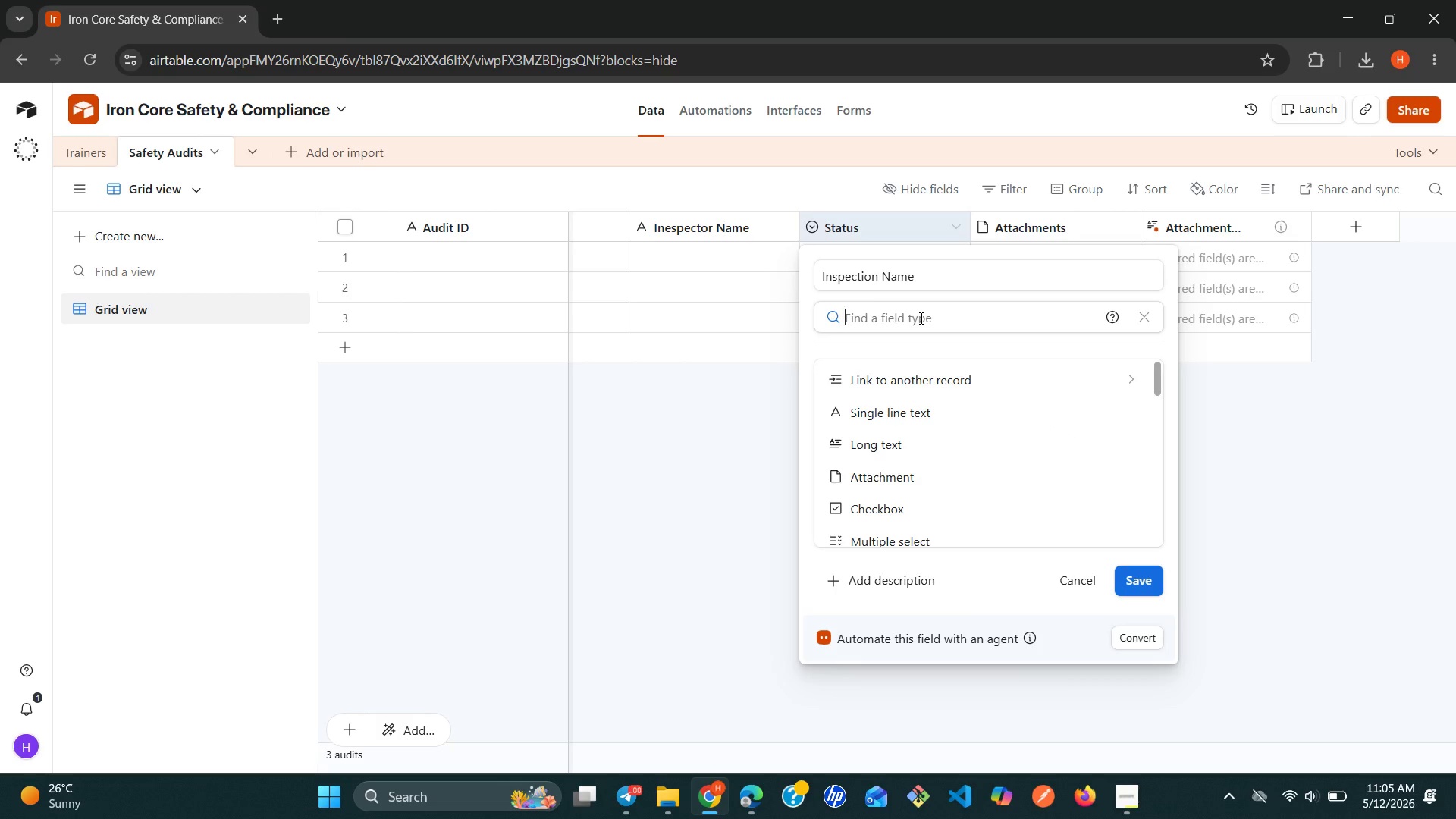 
left_click([940, 279])
 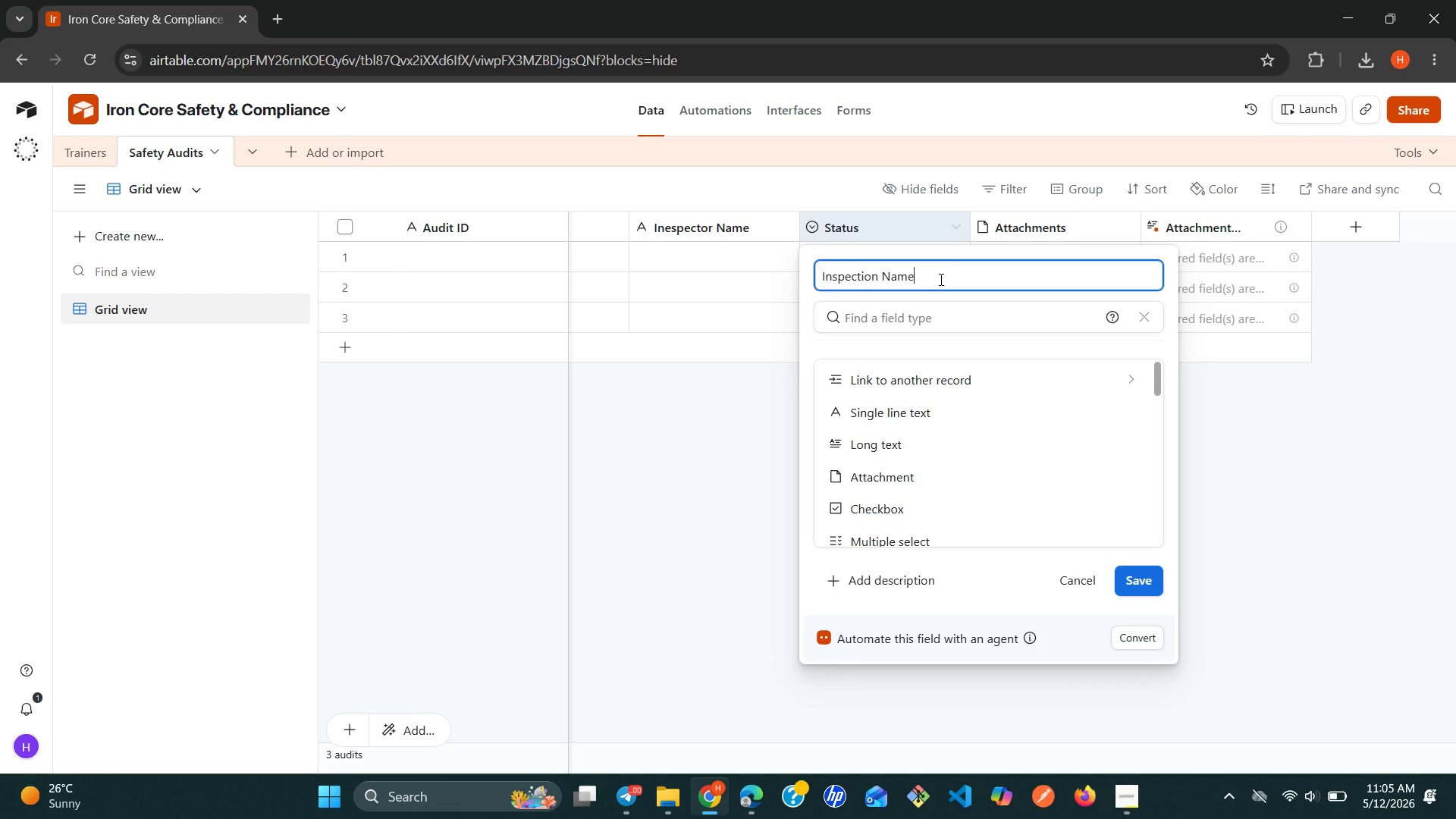 
key(Backspace)
key(Backspace)
key(Backspace)
key(Backspace)
type(Date)
 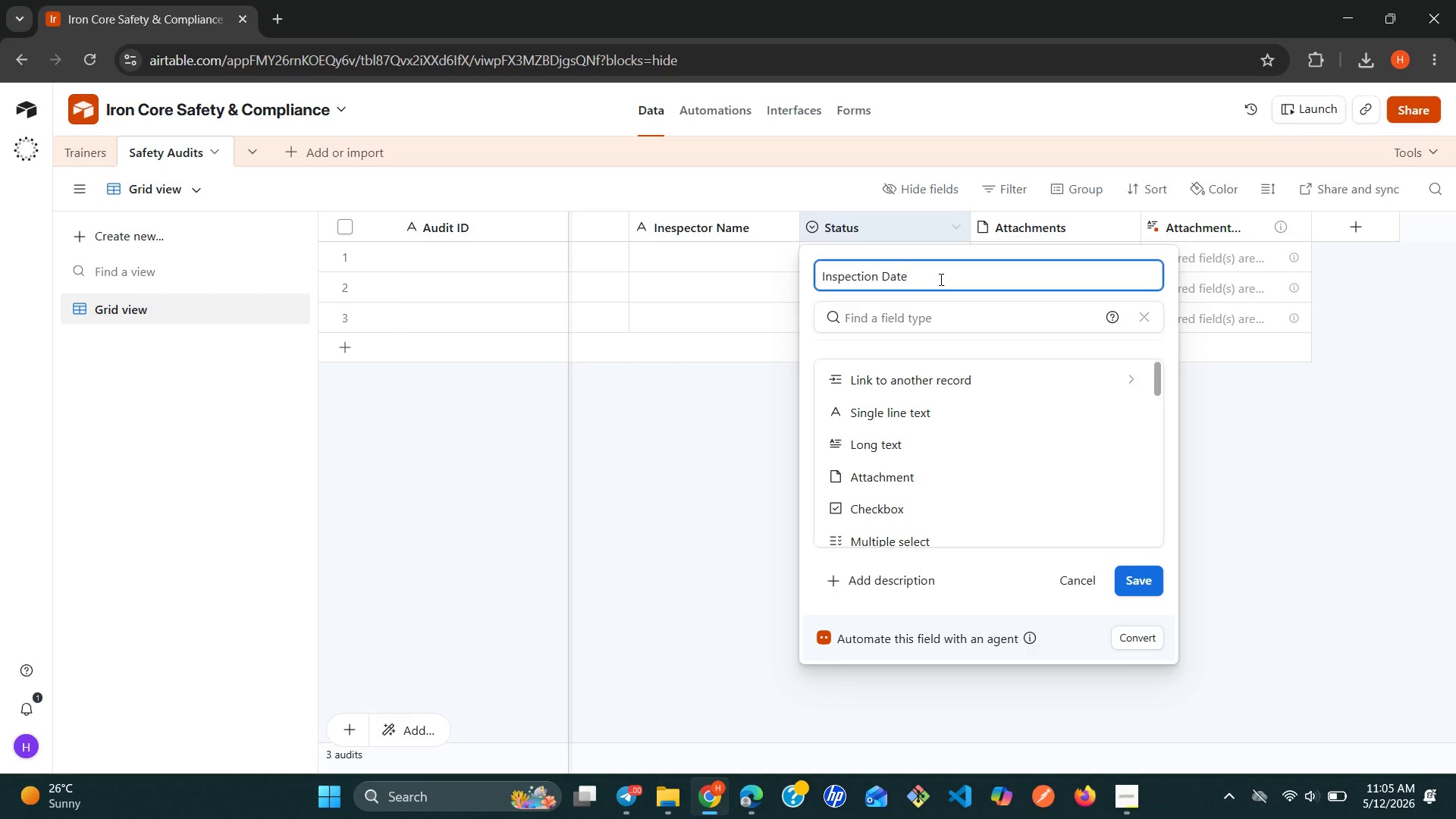 
wait(8.03)
 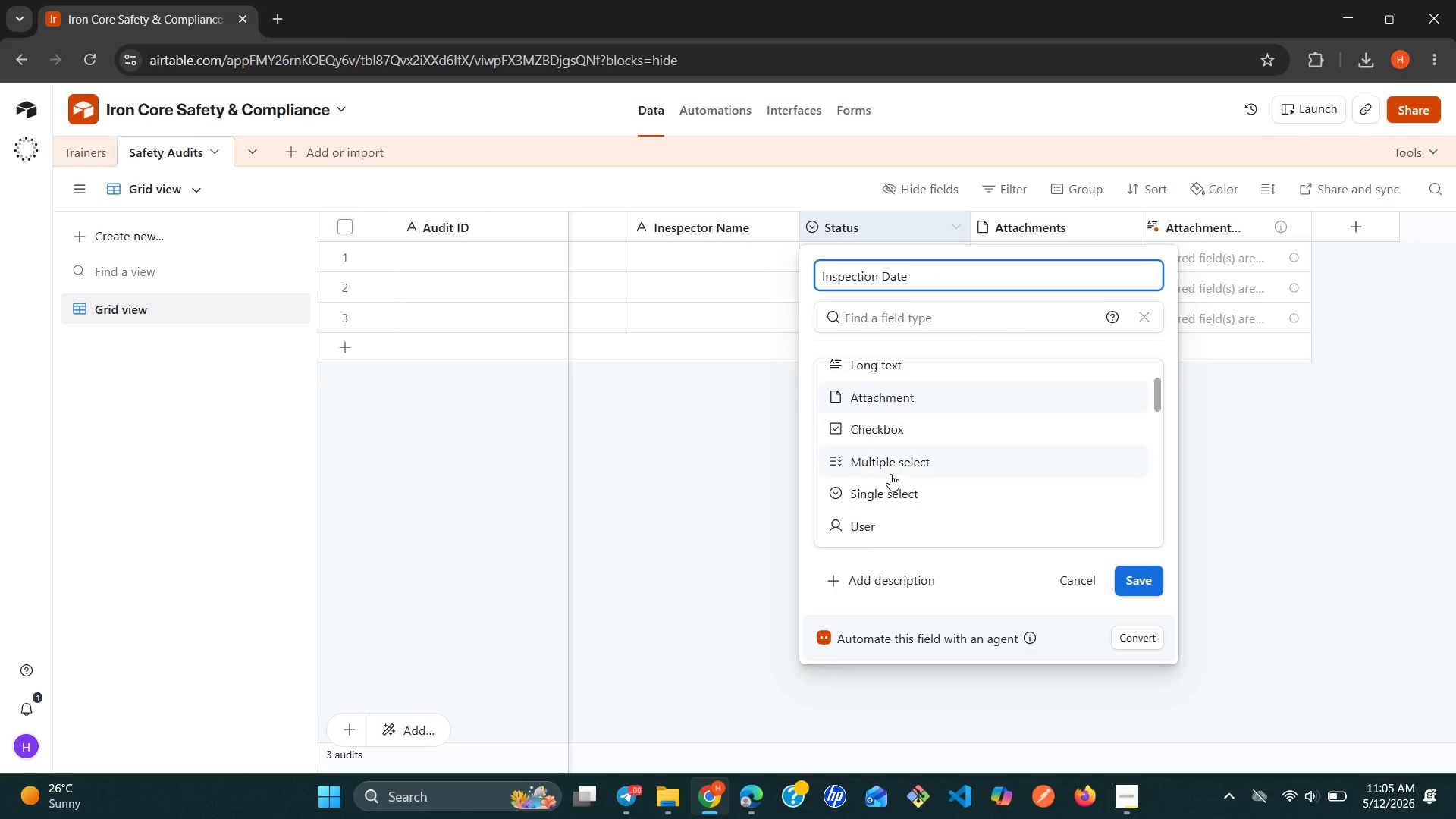 
left_click([902, 316])
 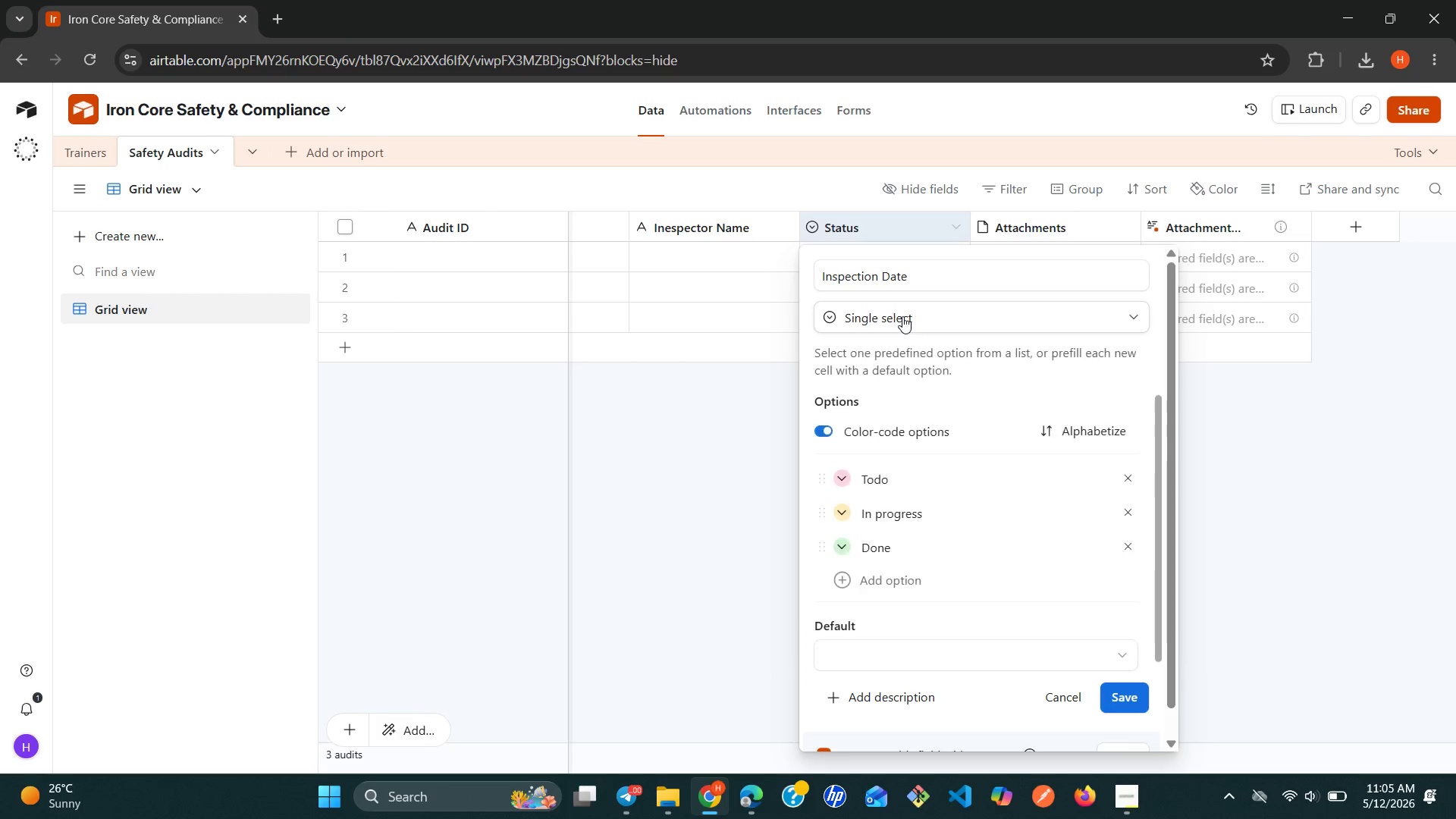 
type(da)
 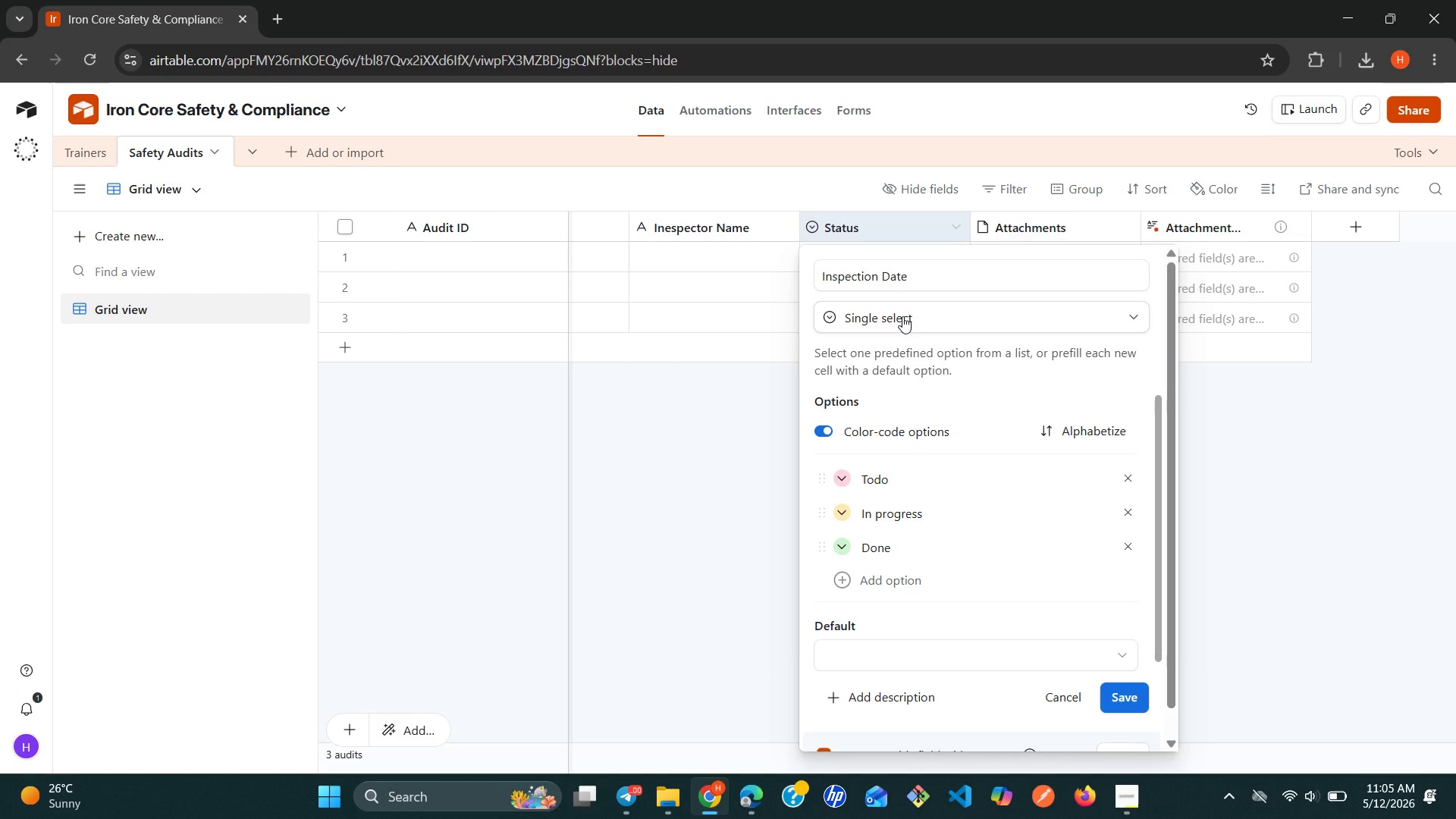 
left_click([902, 316])
 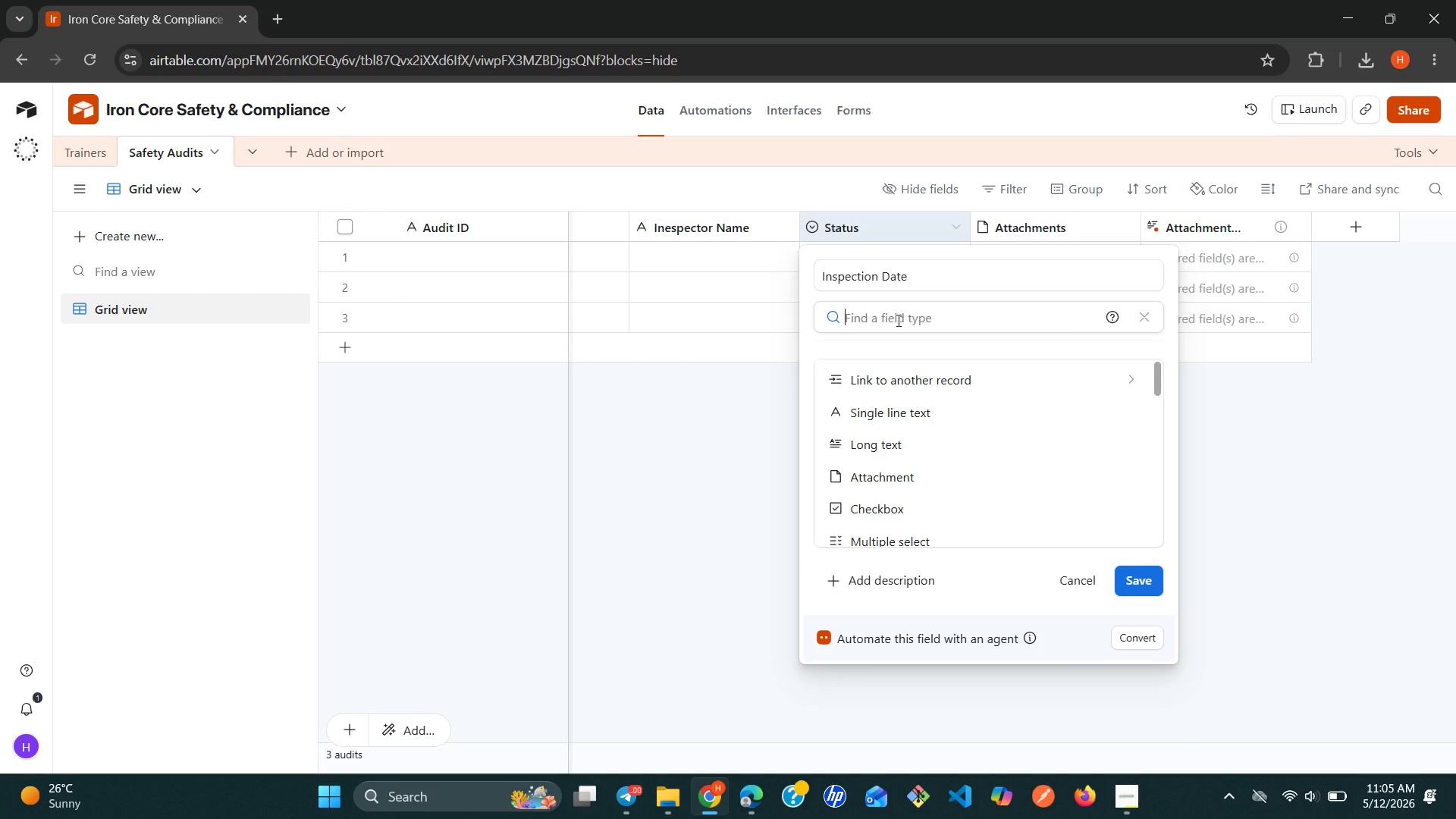 
type(da)
 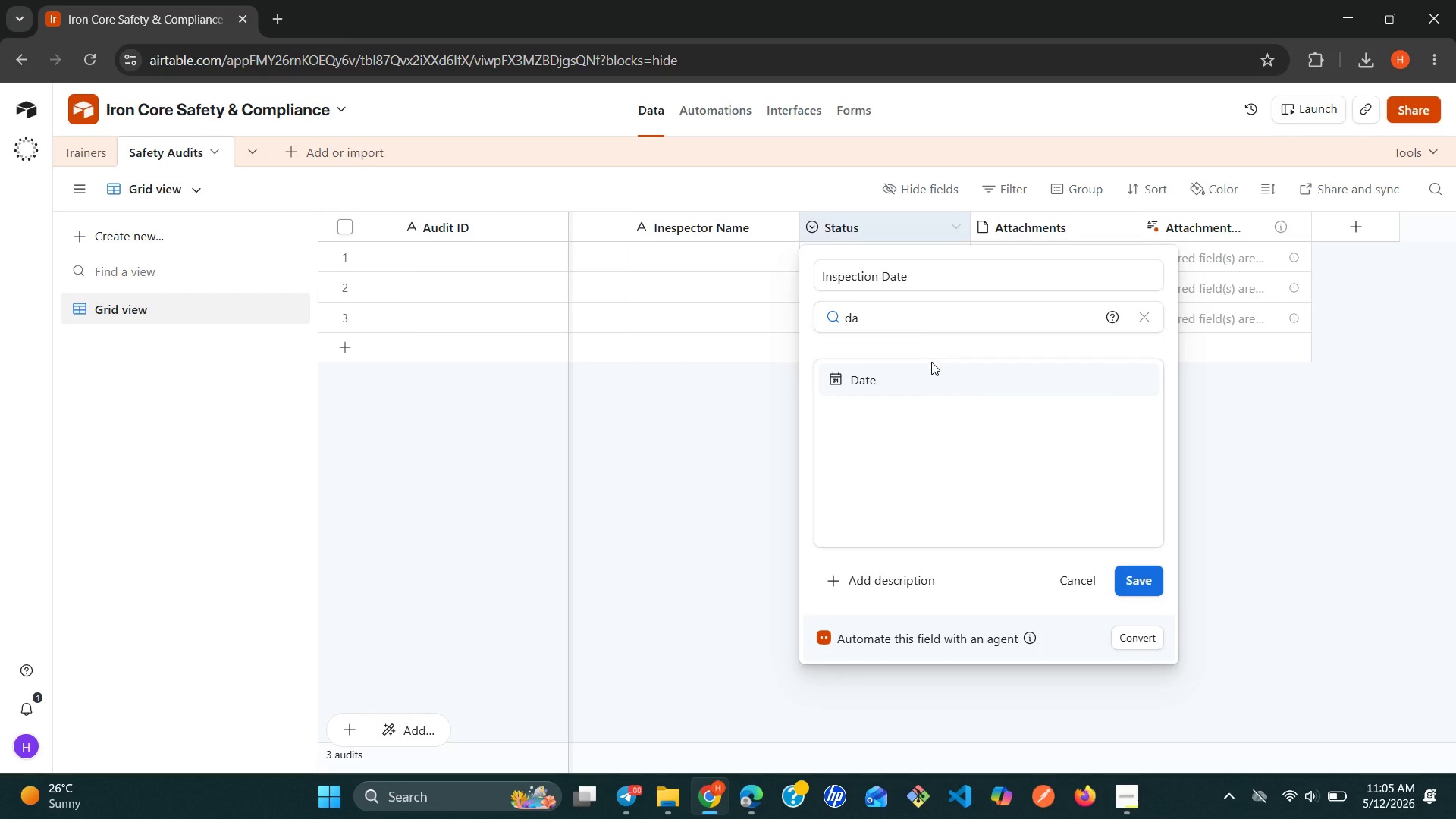 
left_click([931, 369])
 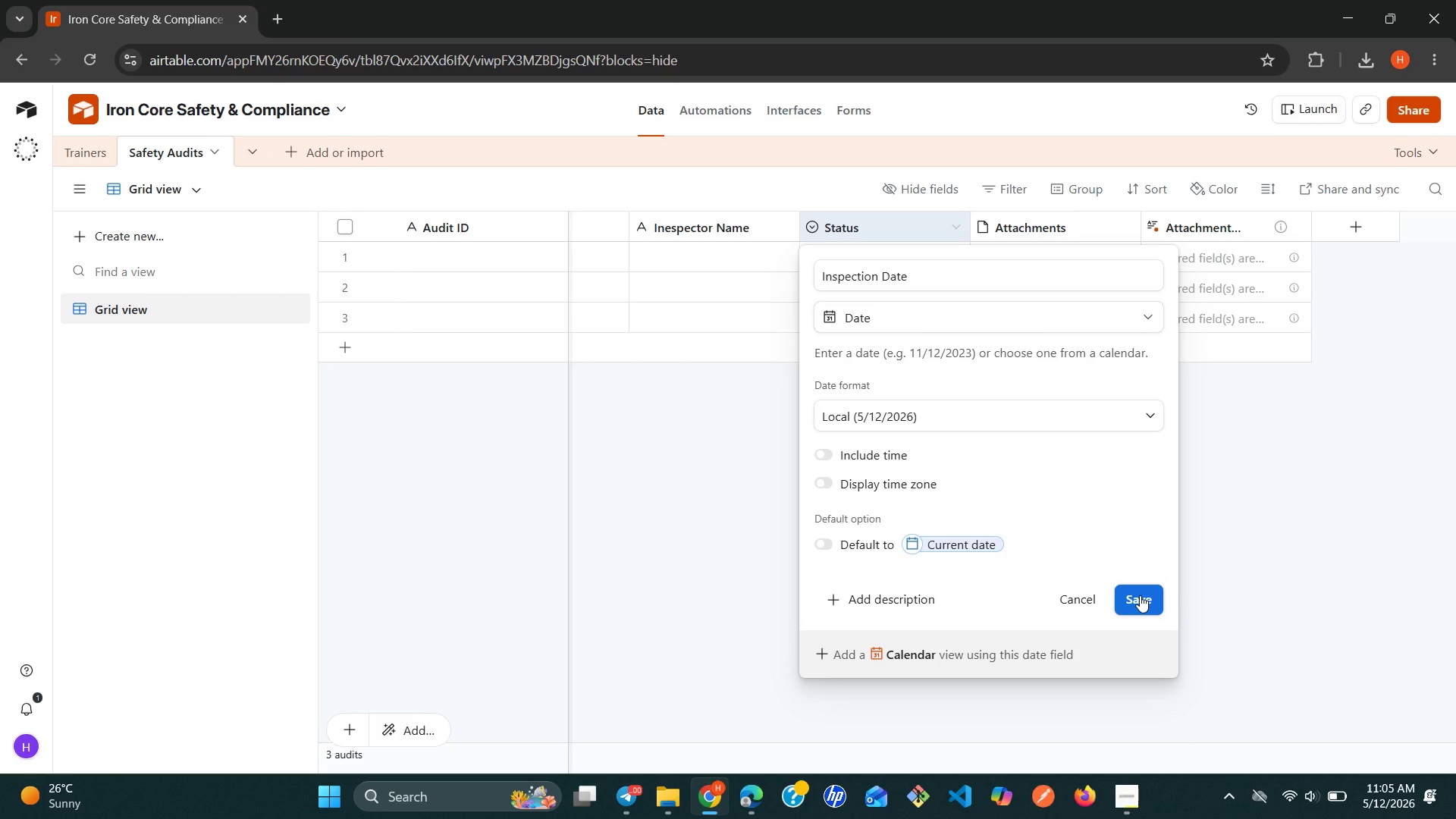 
wait(15.12)
 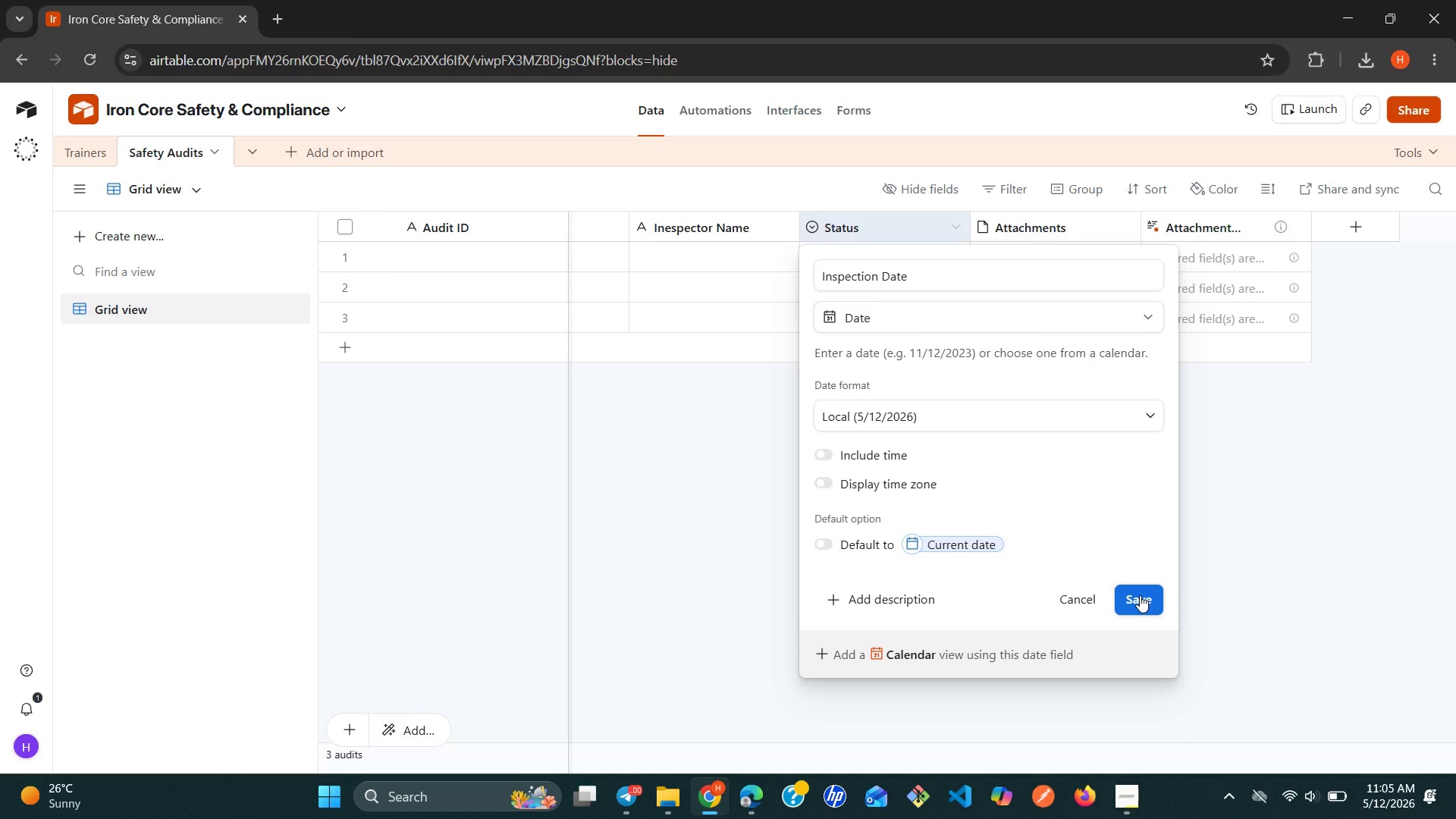 
left_click([1143, 422])
 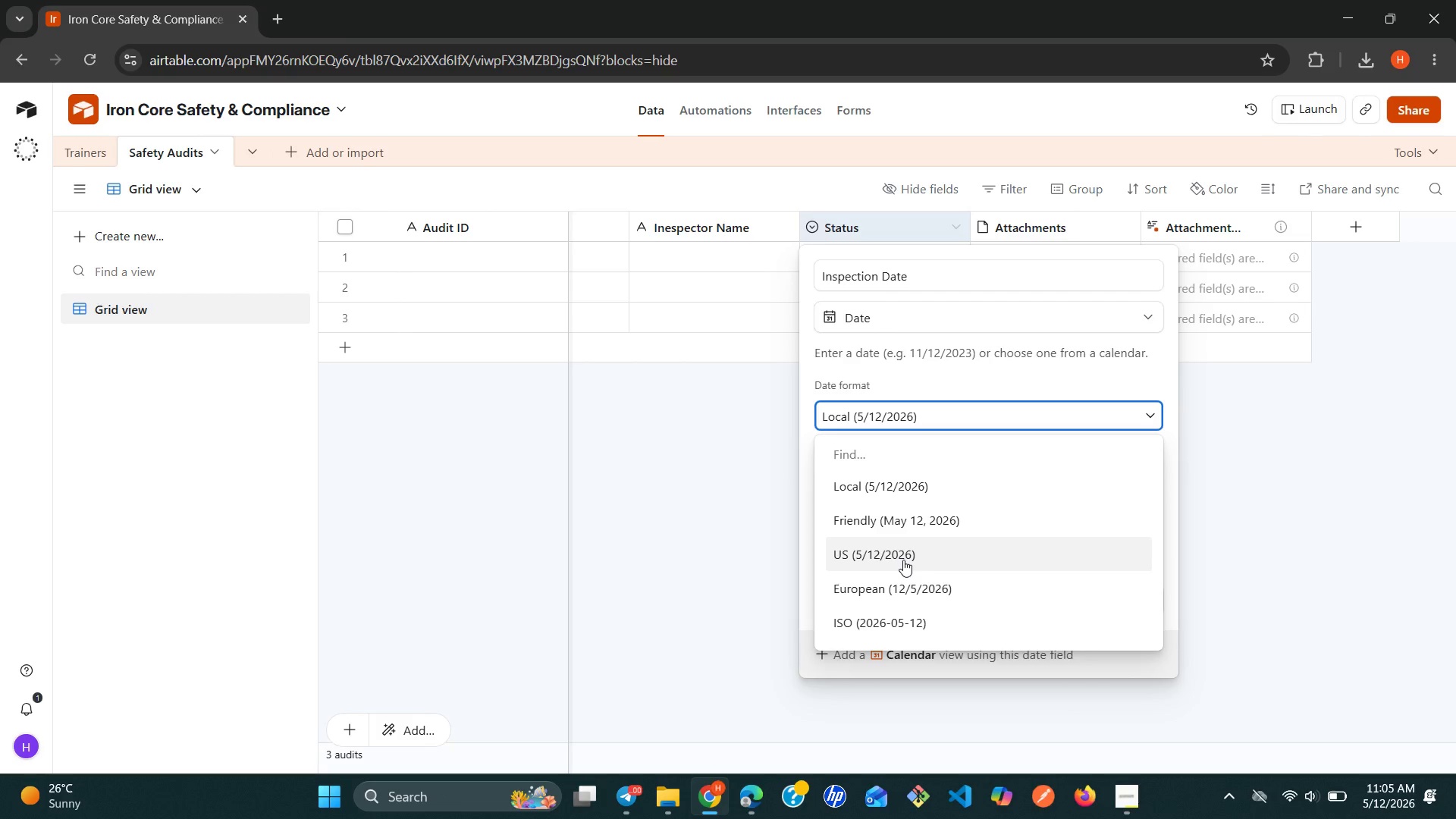 
left_click([880, 477])
 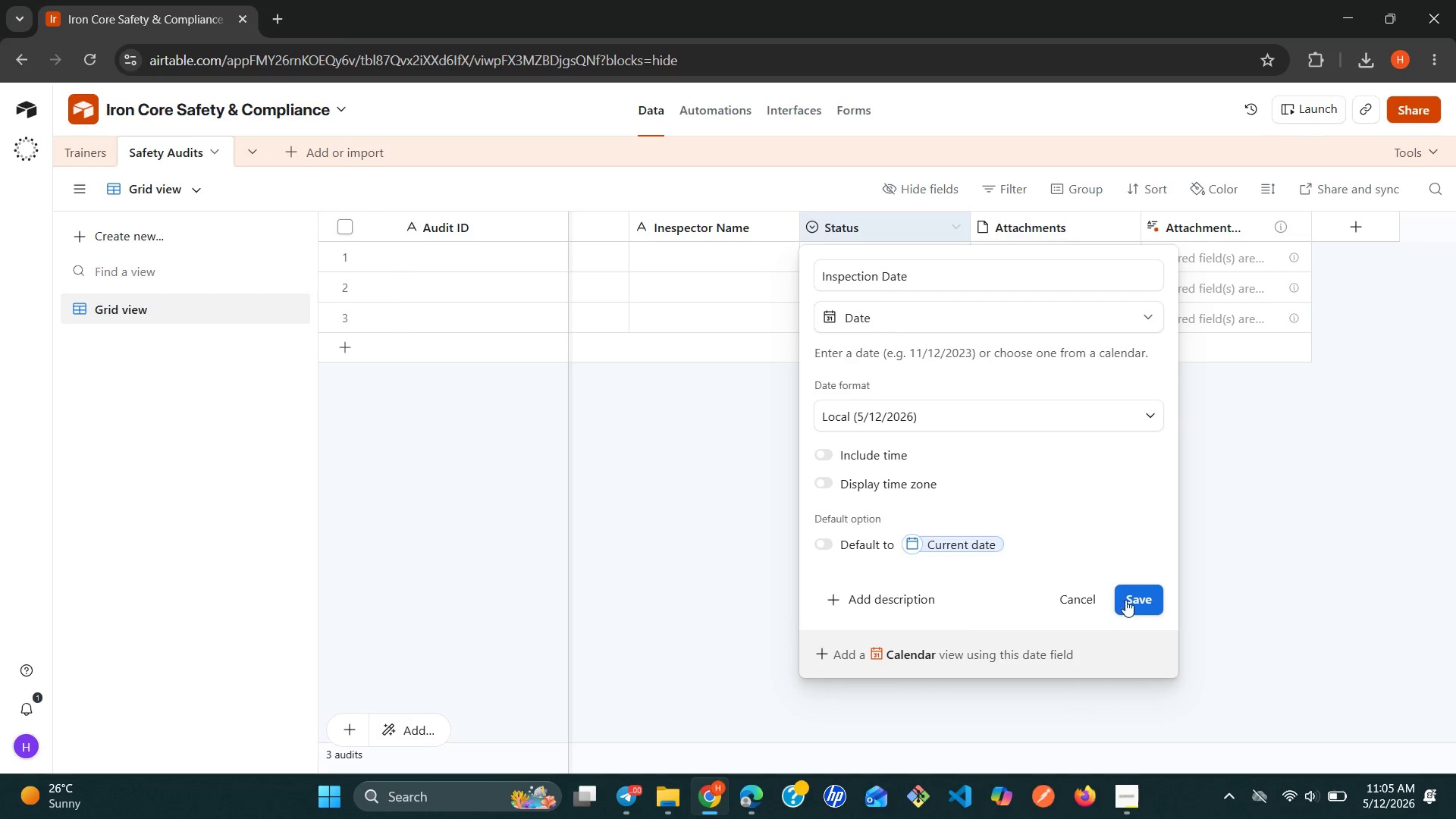 
left_click([1136, 597])
 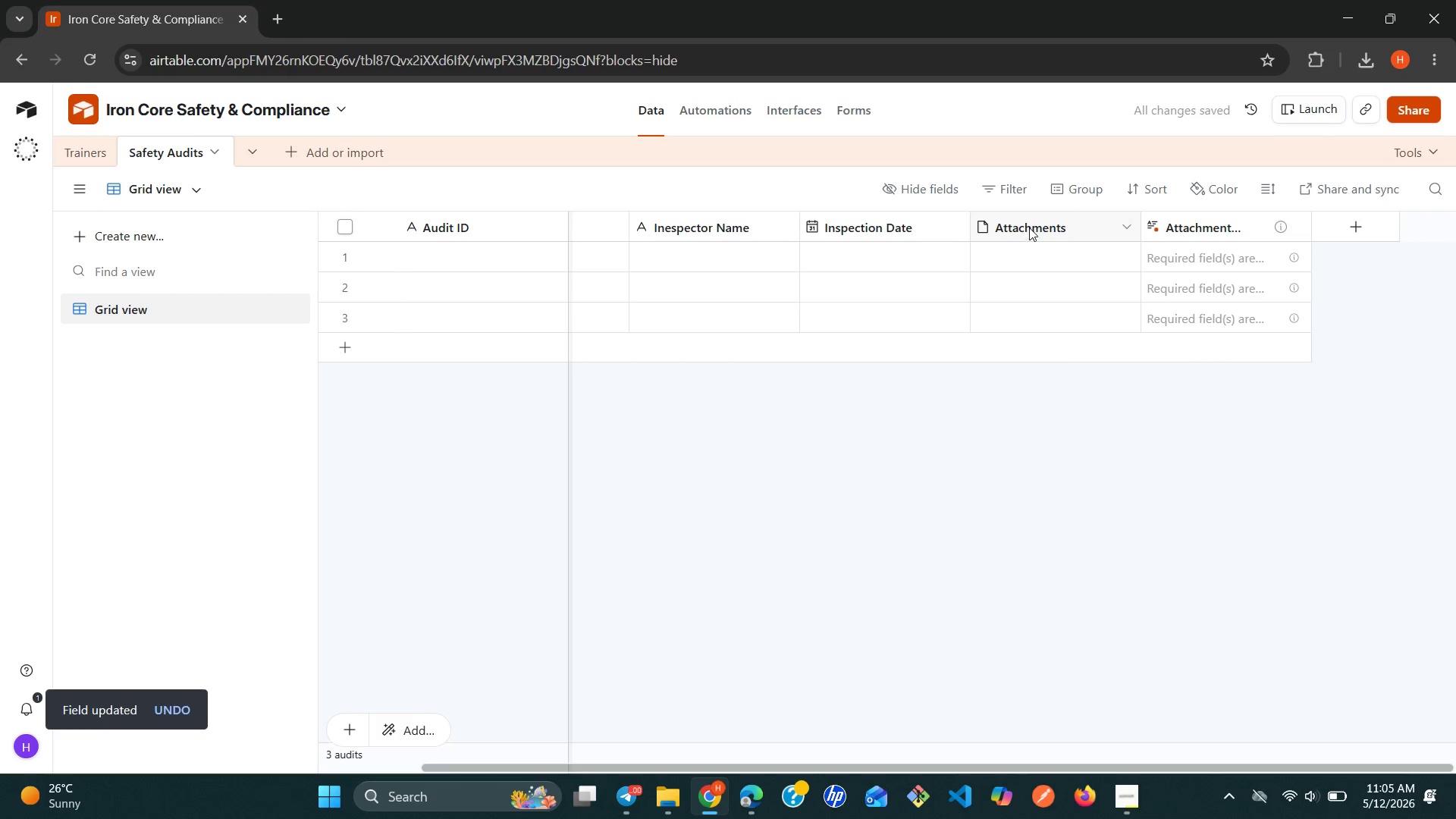 
double_click([1032, 228])
 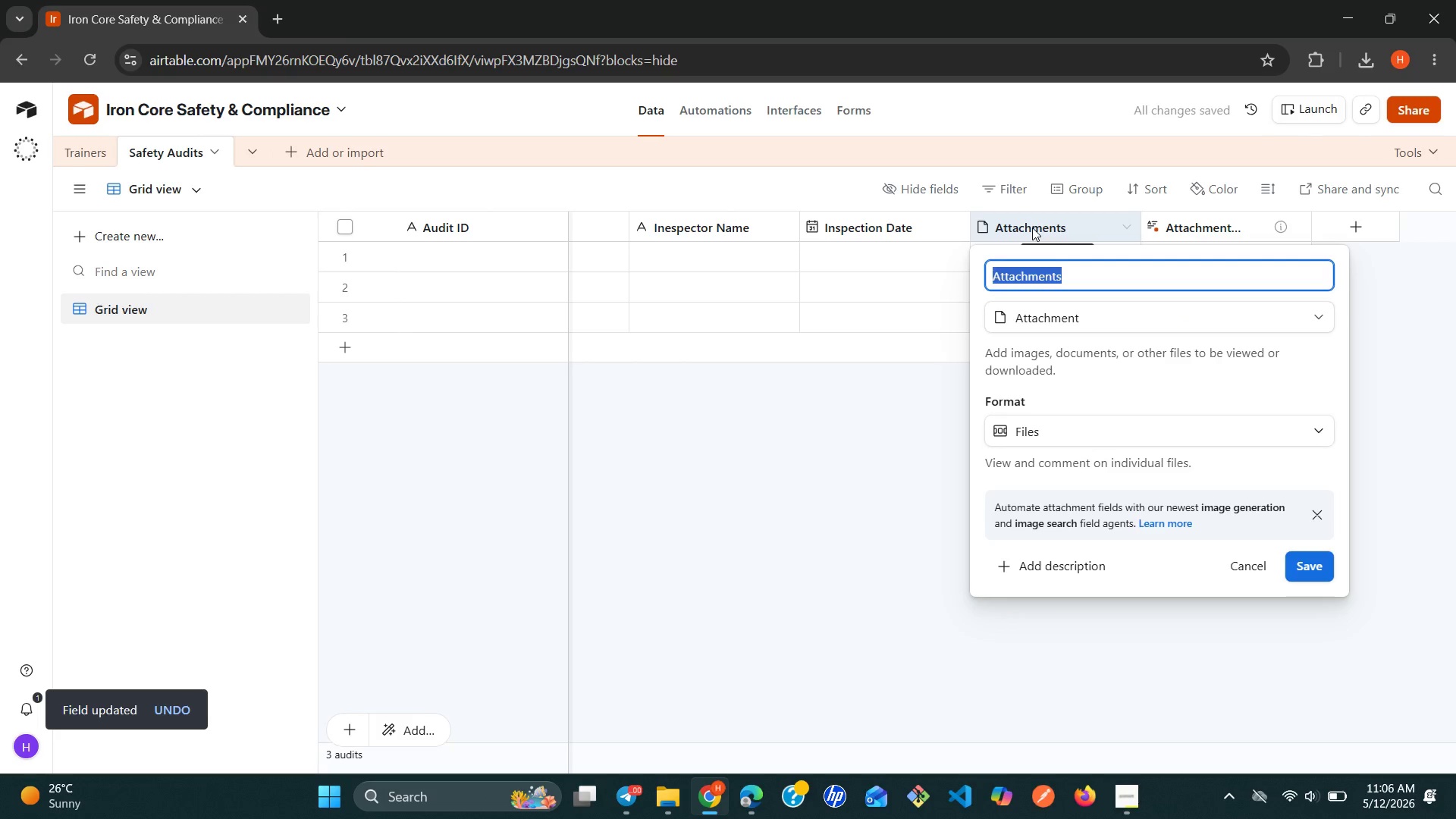 
key(Backspace)
 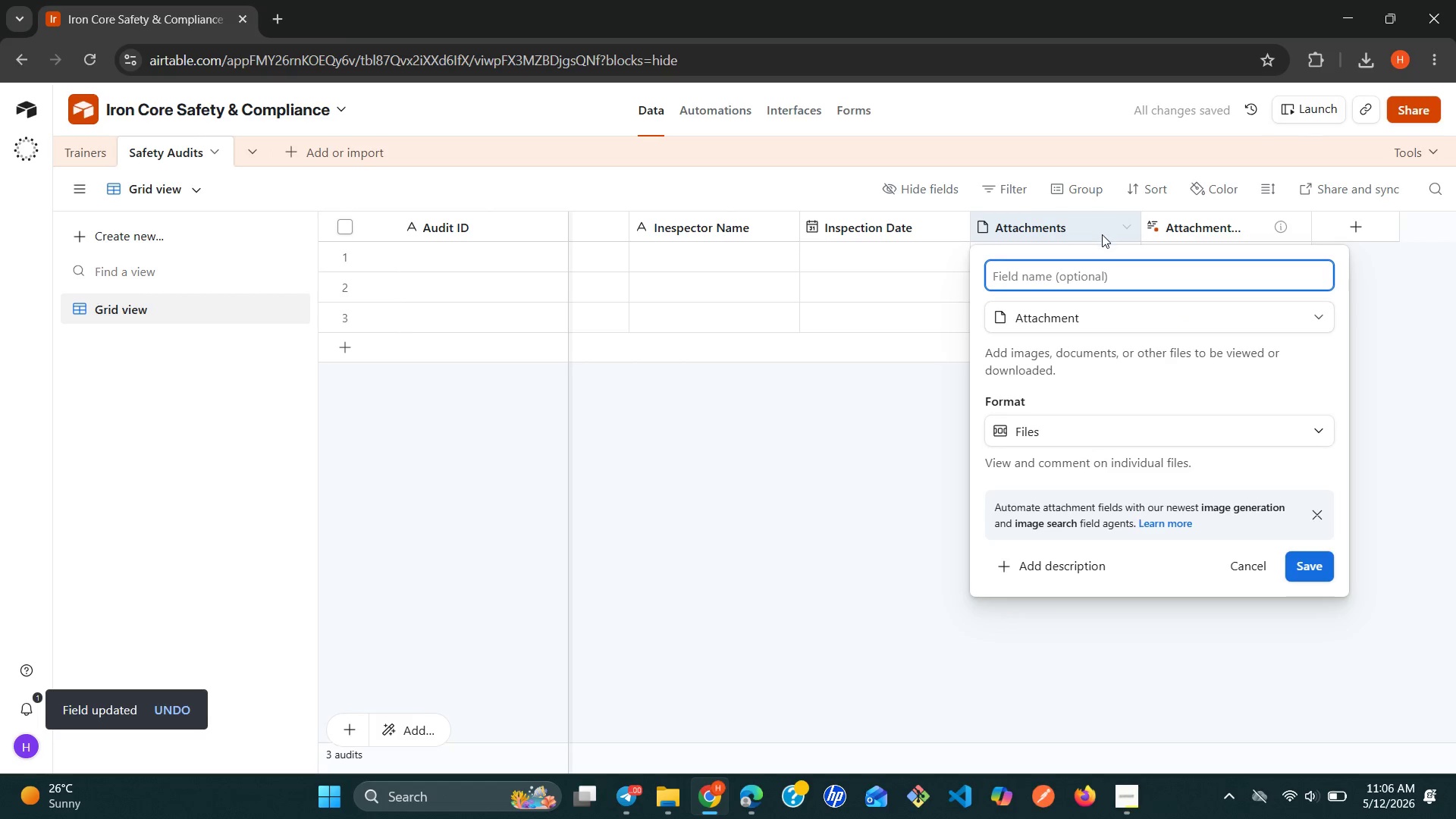 
left_click([1094, 231])
 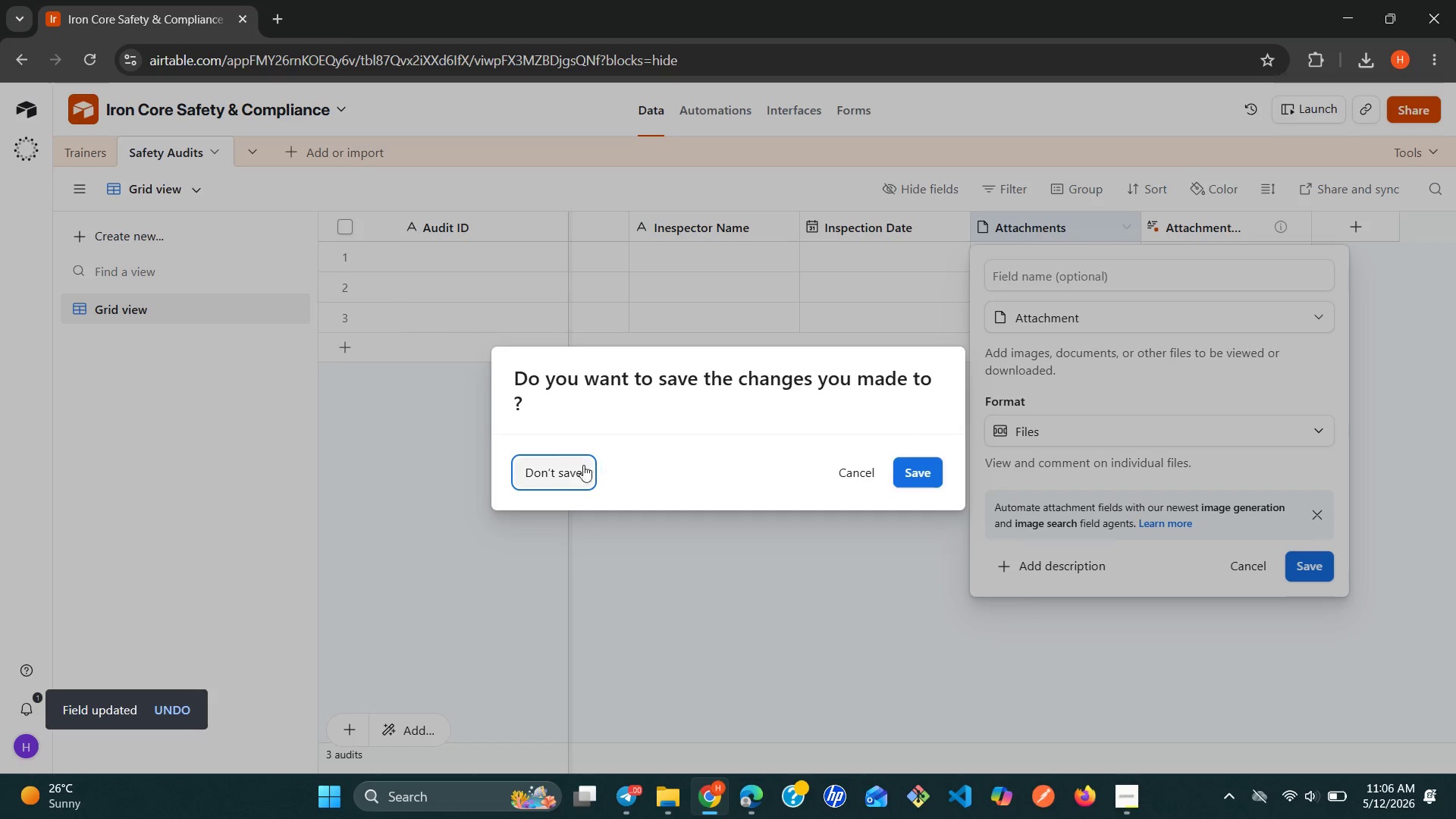 
left_click([566, 475])
 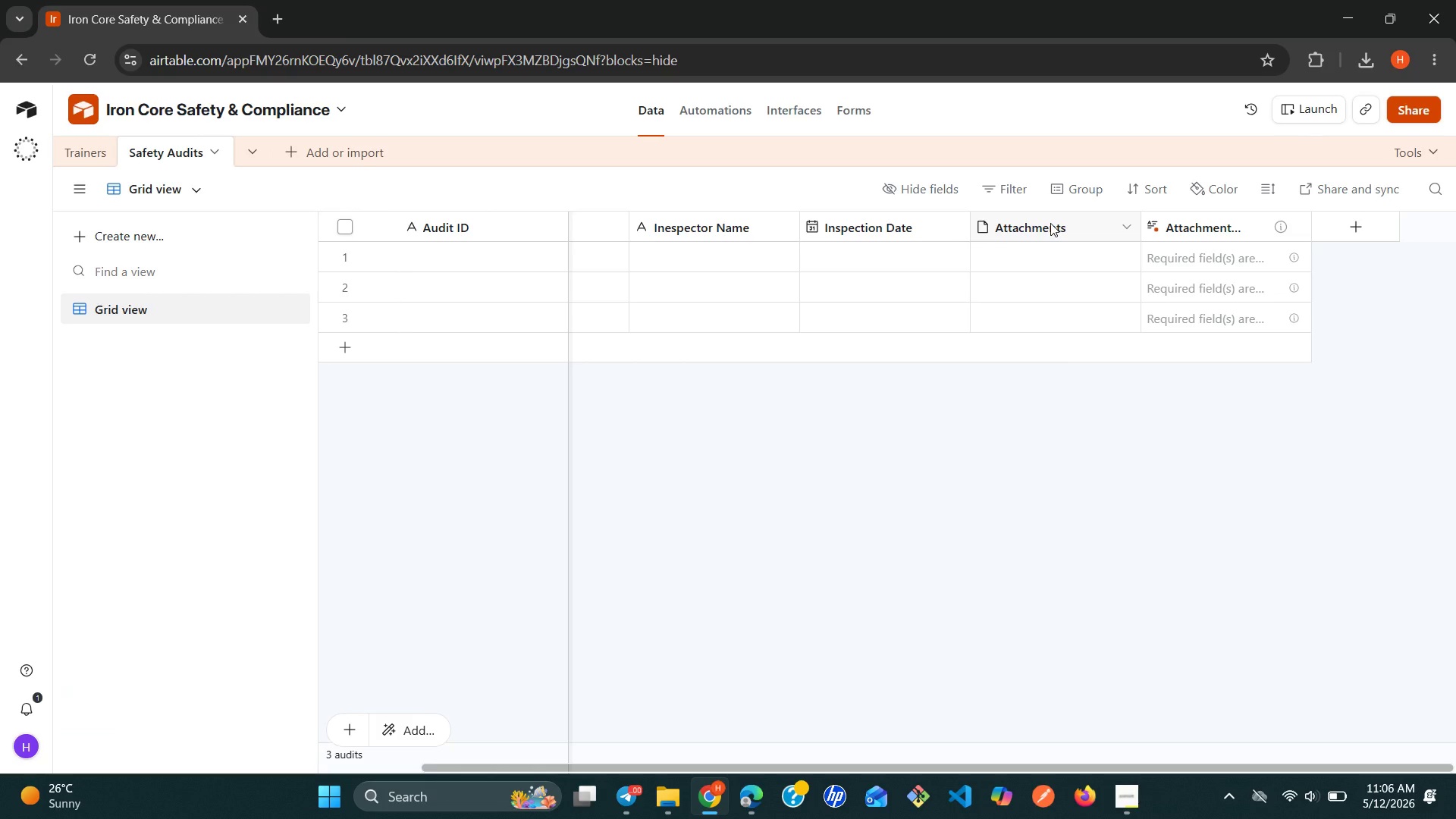 
right_click([1050, 223])
 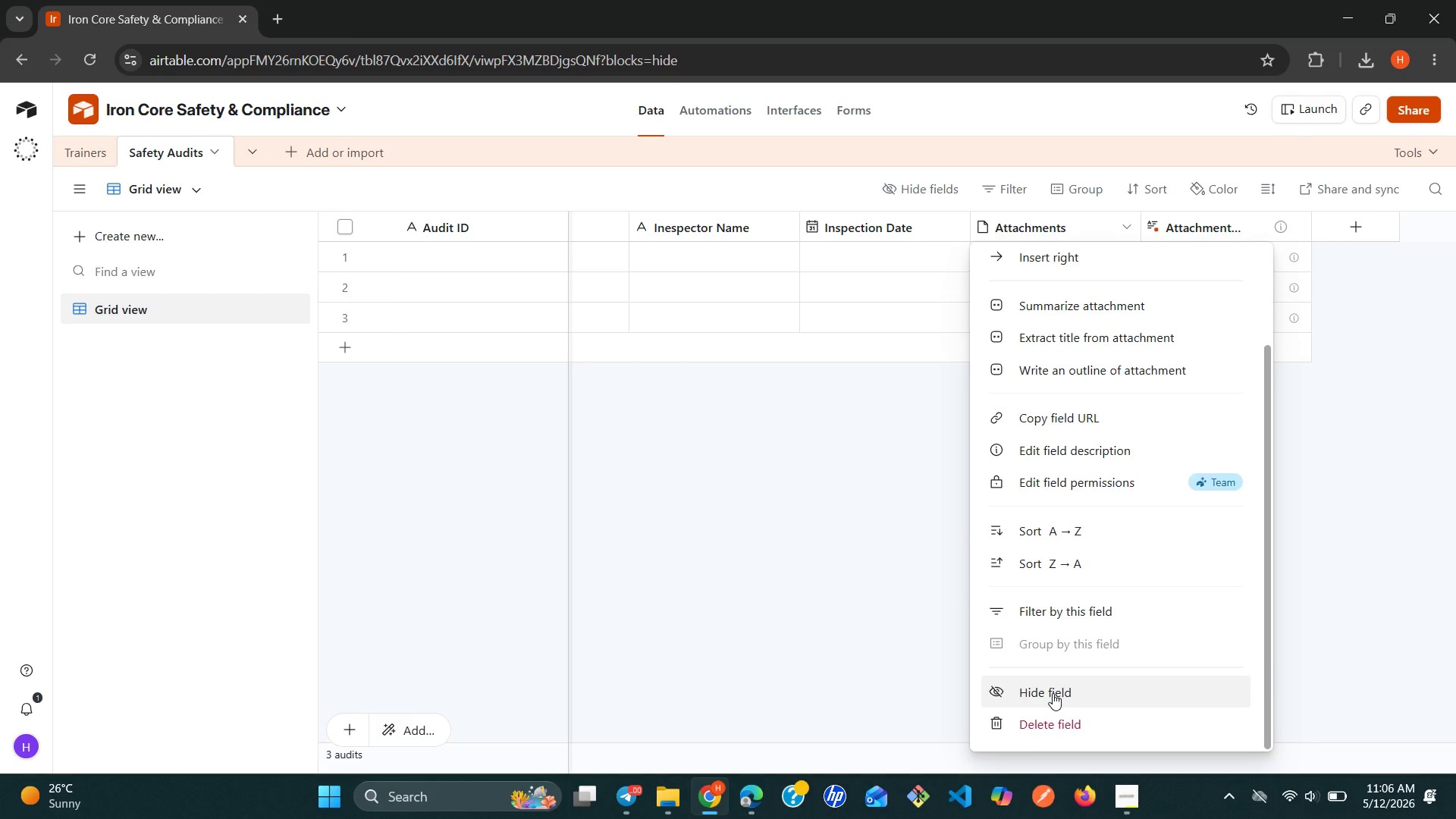 
left_click([1040, 716])
 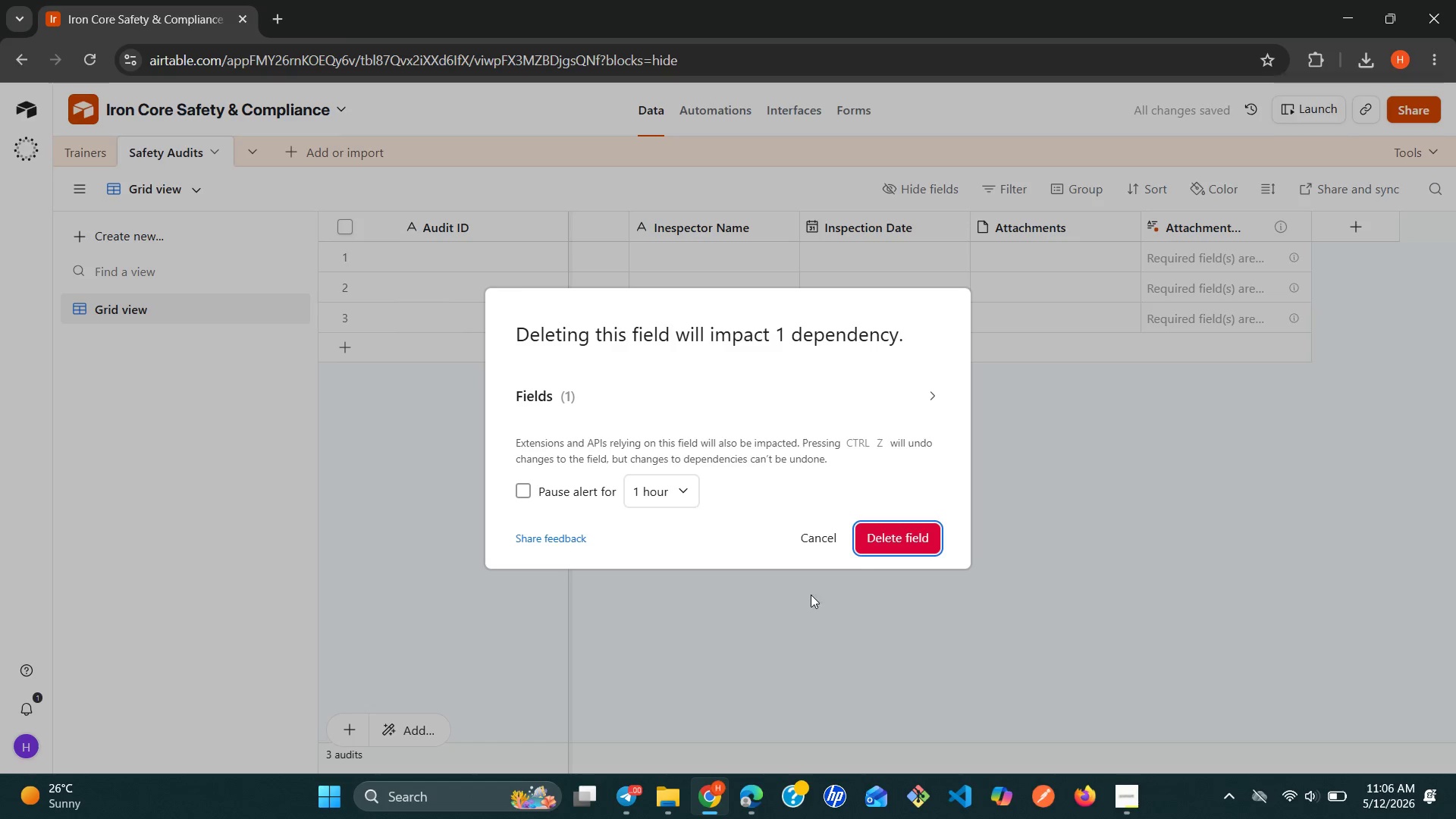 
left_click([896, 538])
 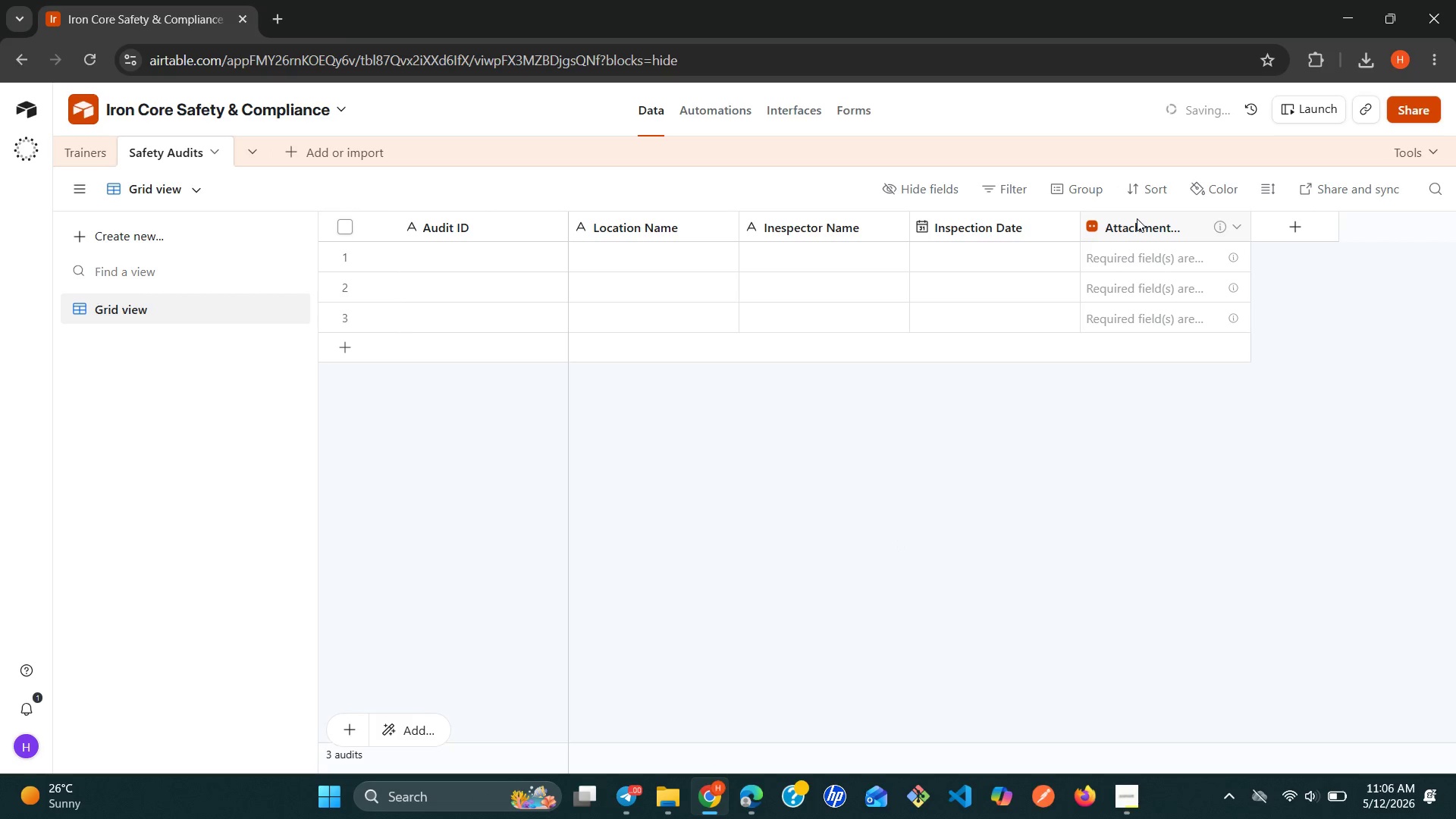 
double_click([1137, 218])
 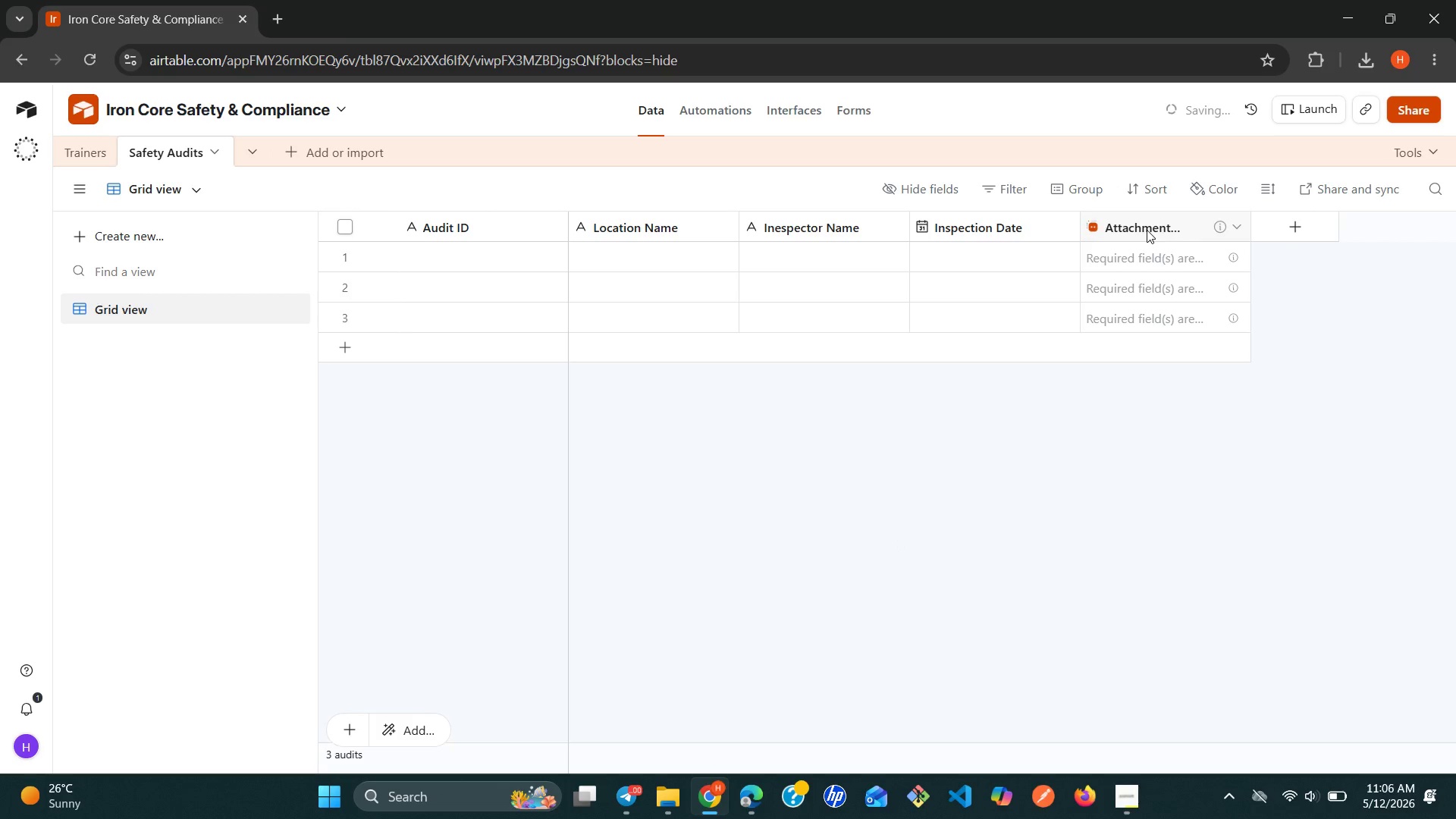 
double_click([1147, 230])
 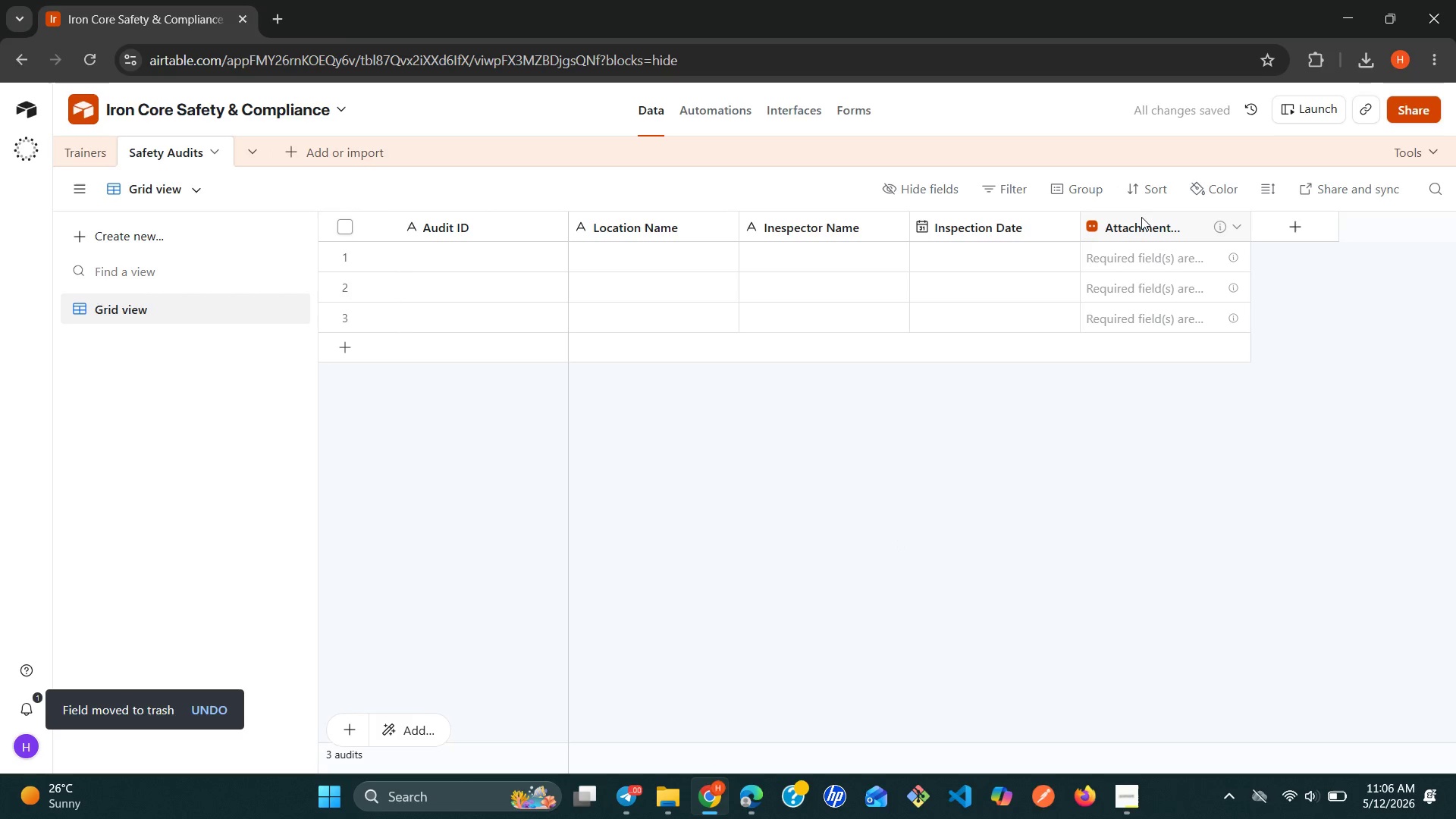 
right_click([1141, 217])
 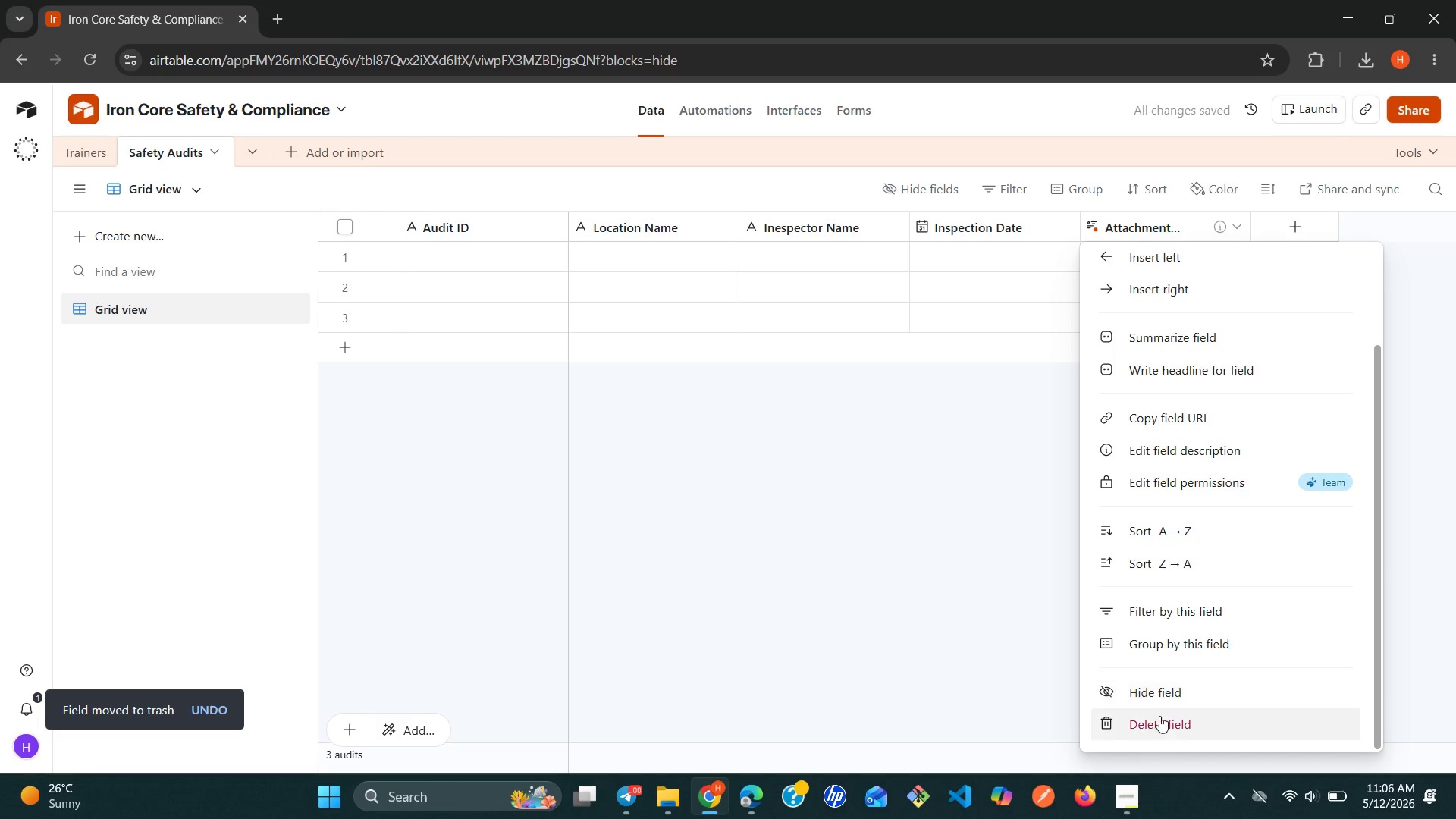 
double_click([1156, 719])
 